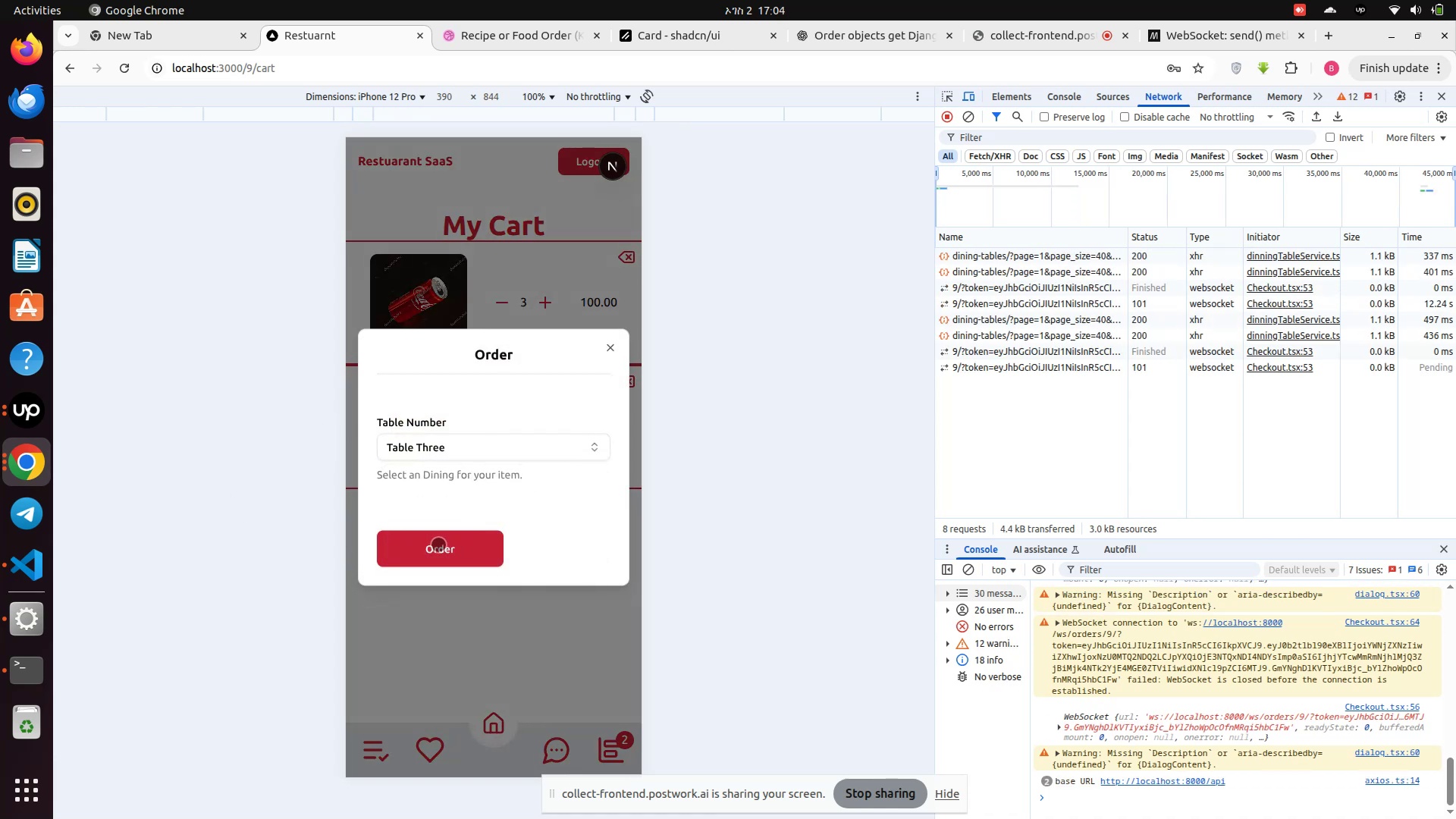 
left_click([438, 544])
 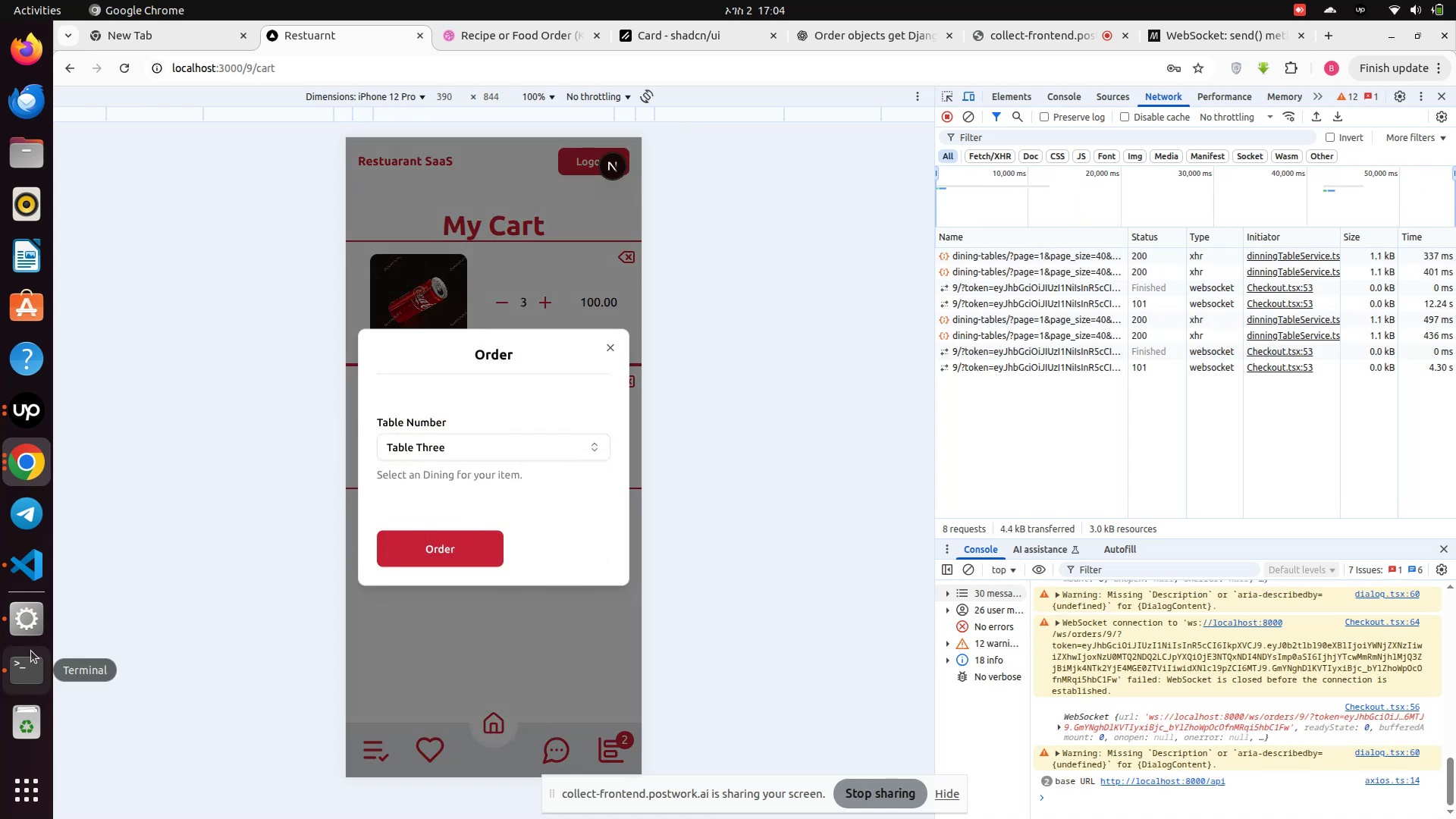 
left_click([27, 661])
 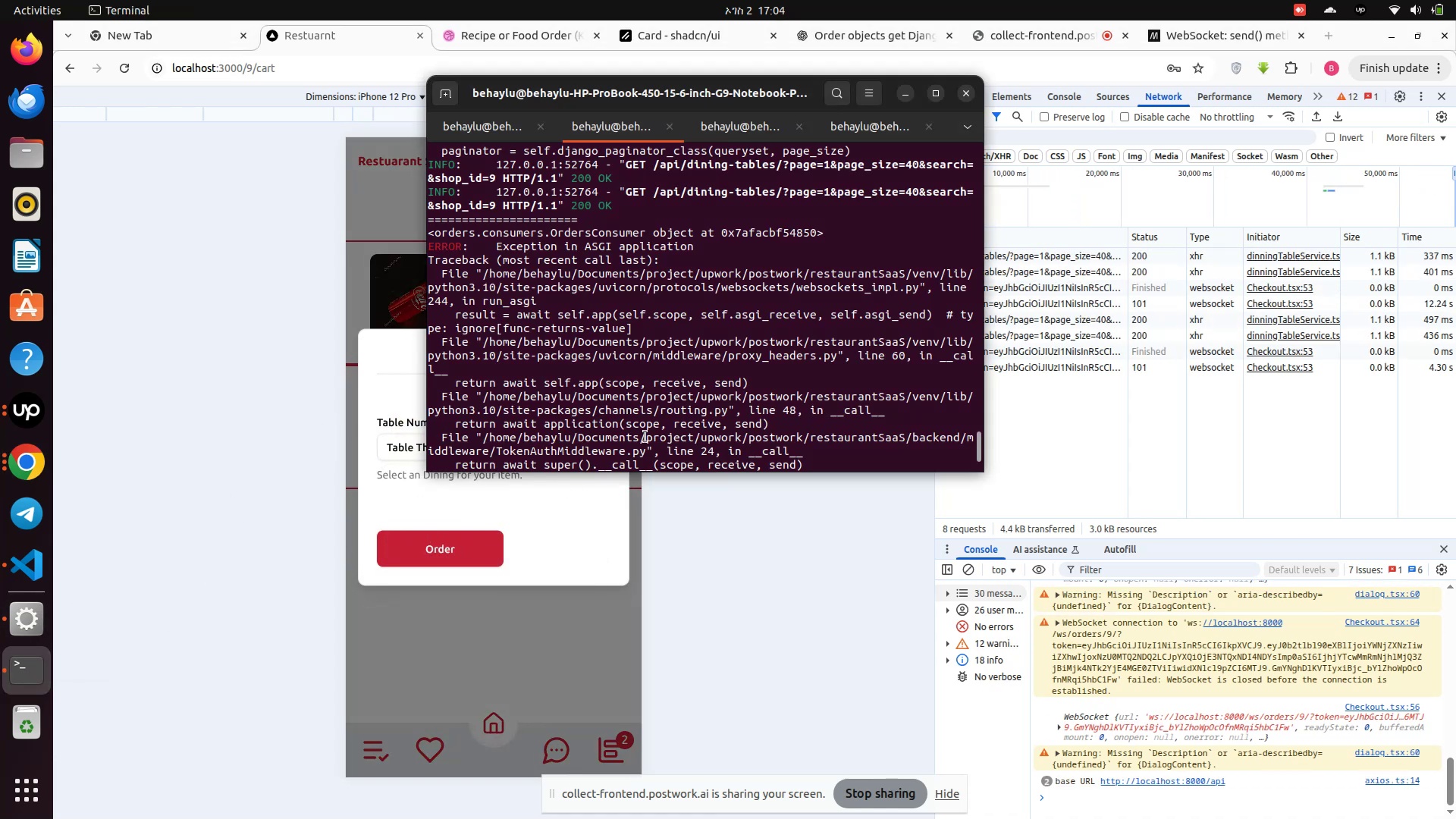 
scroll: coordinate [651, 425], scroll_direction: down, amount: 17.0
 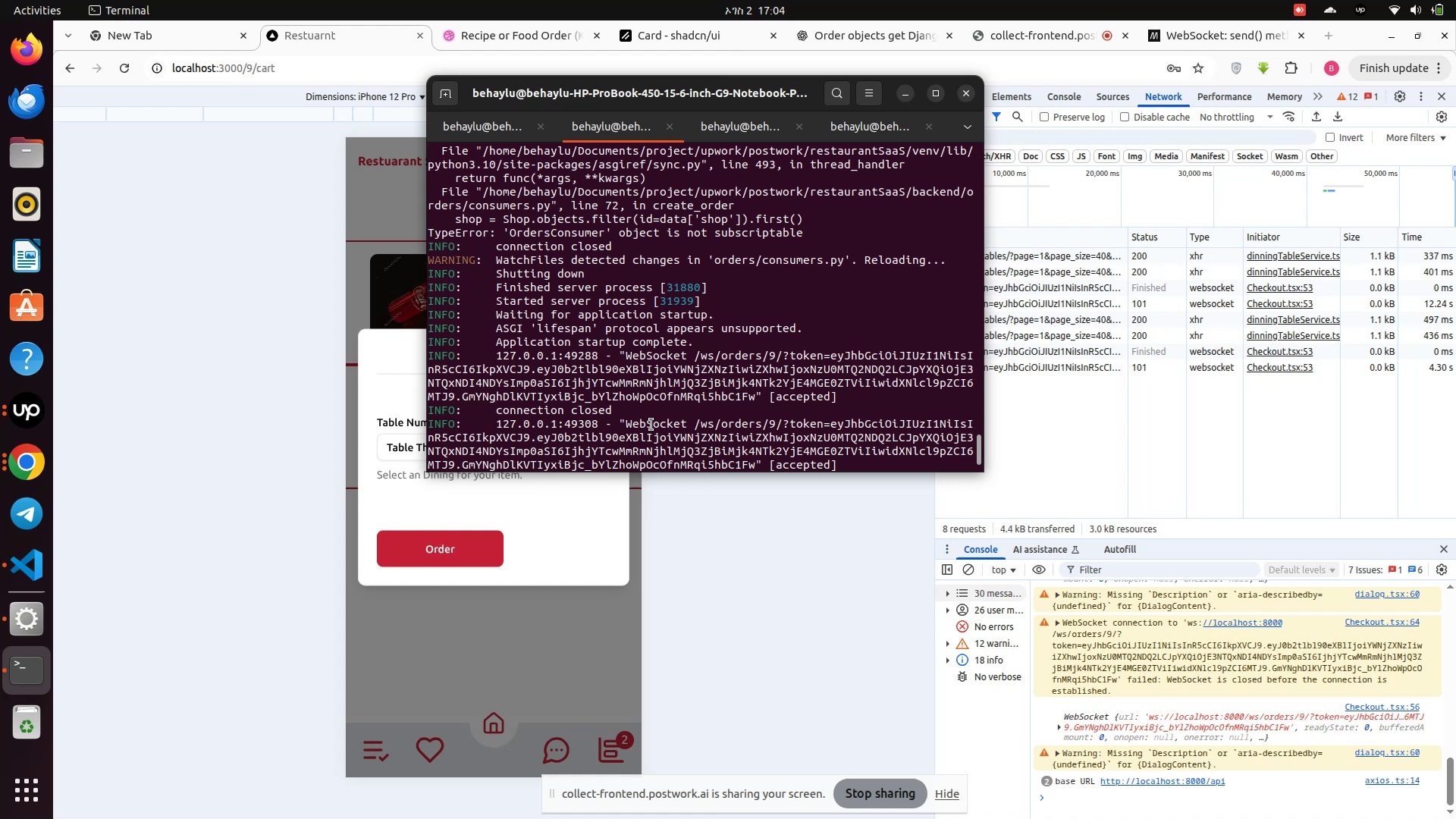 
wait(13.37)
 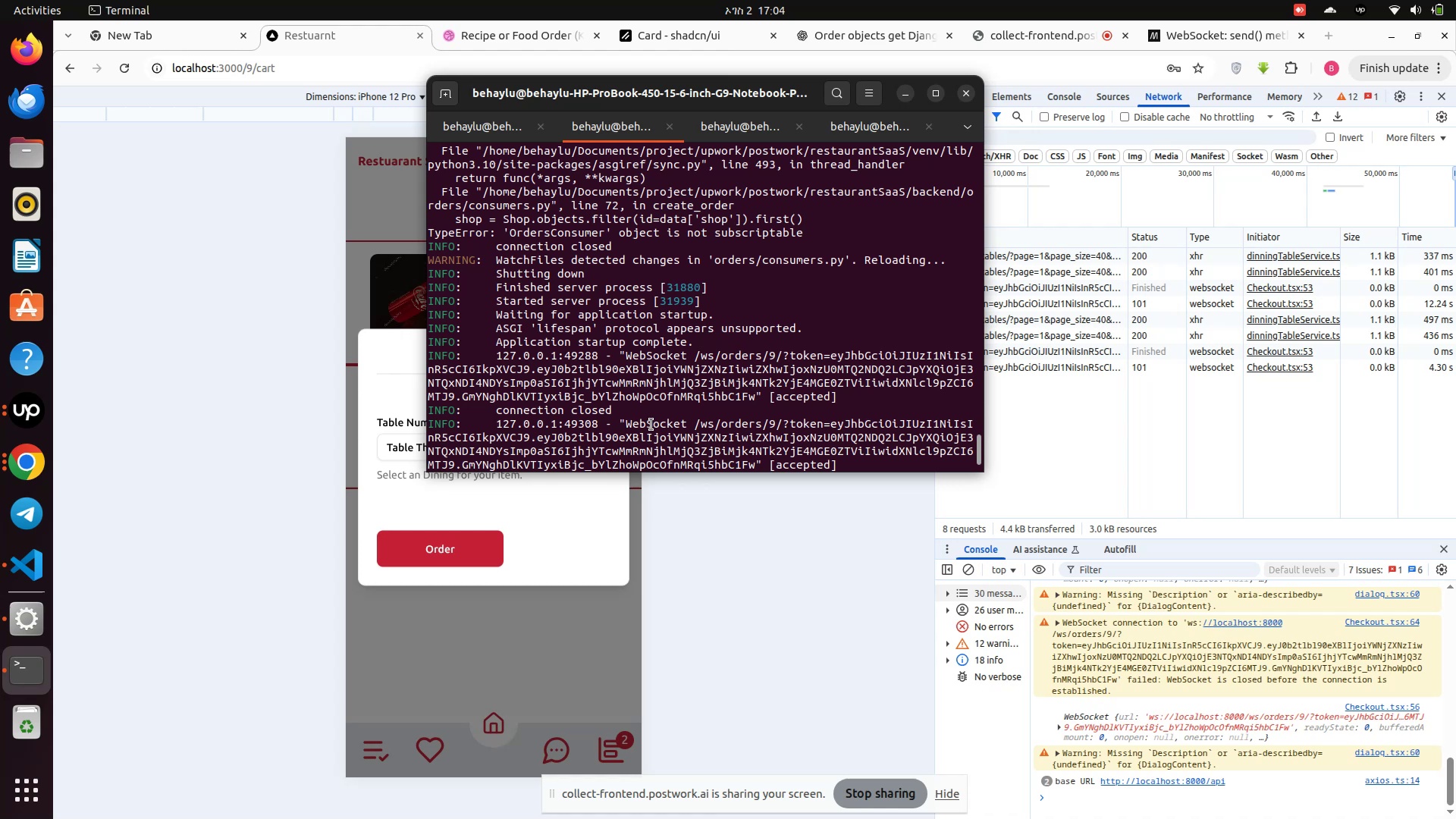 
scroll: coordinate [651, 425], scroll_direction: down, amount: 6.0
 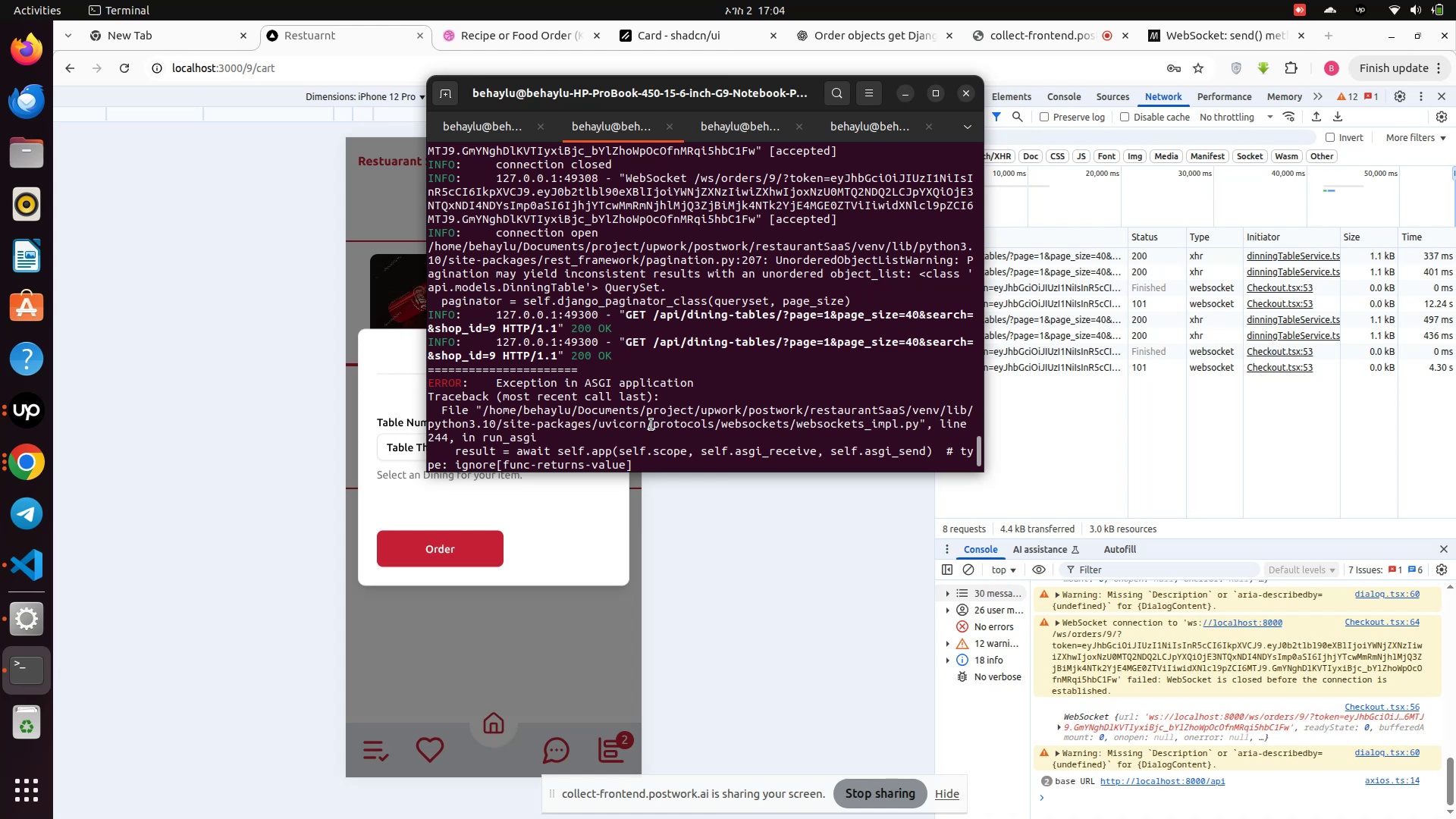 
wait(5.2)
 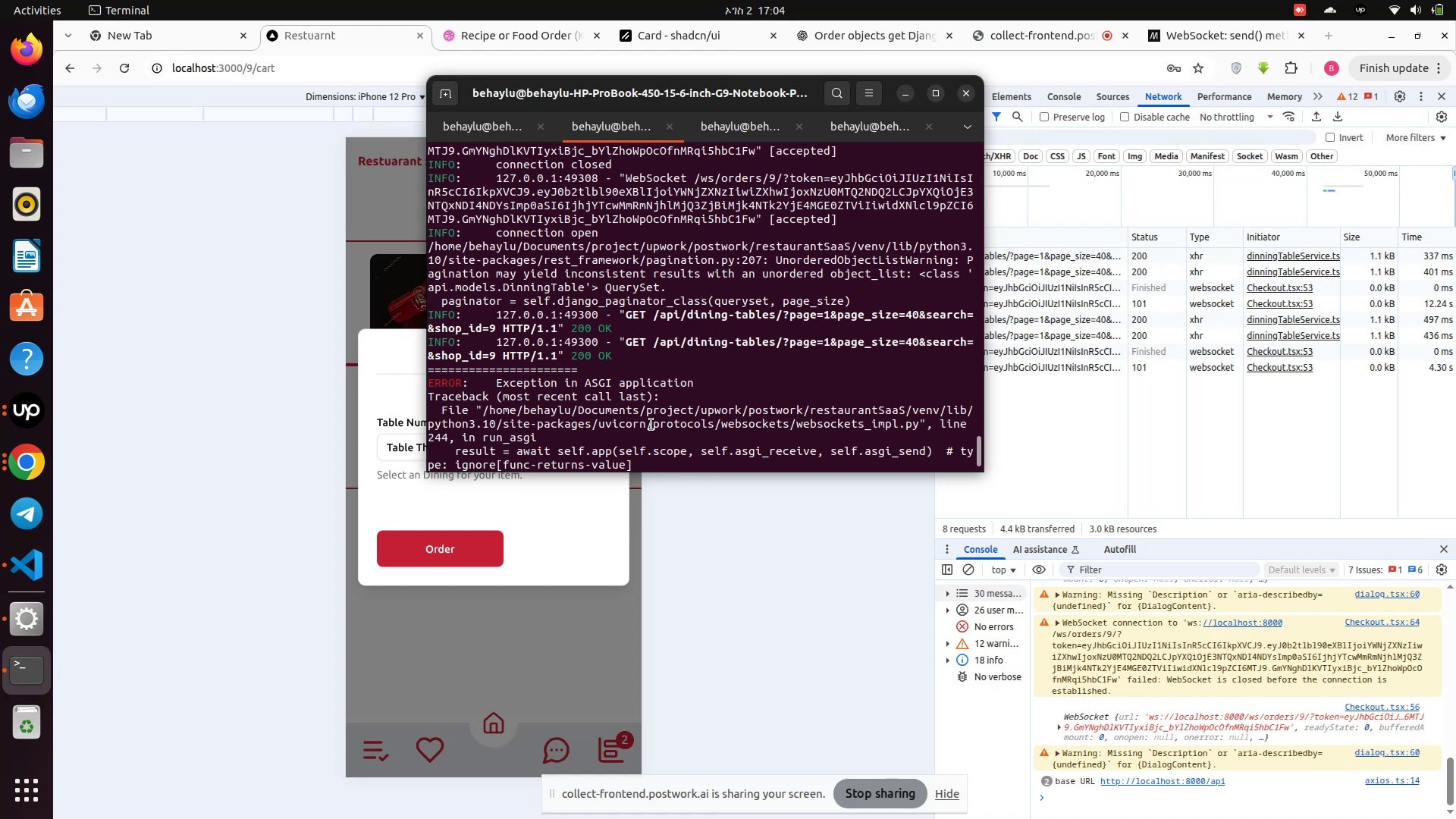 
scroll: coordinate [651, 425], scroll_direction: down, amount: 2.0
 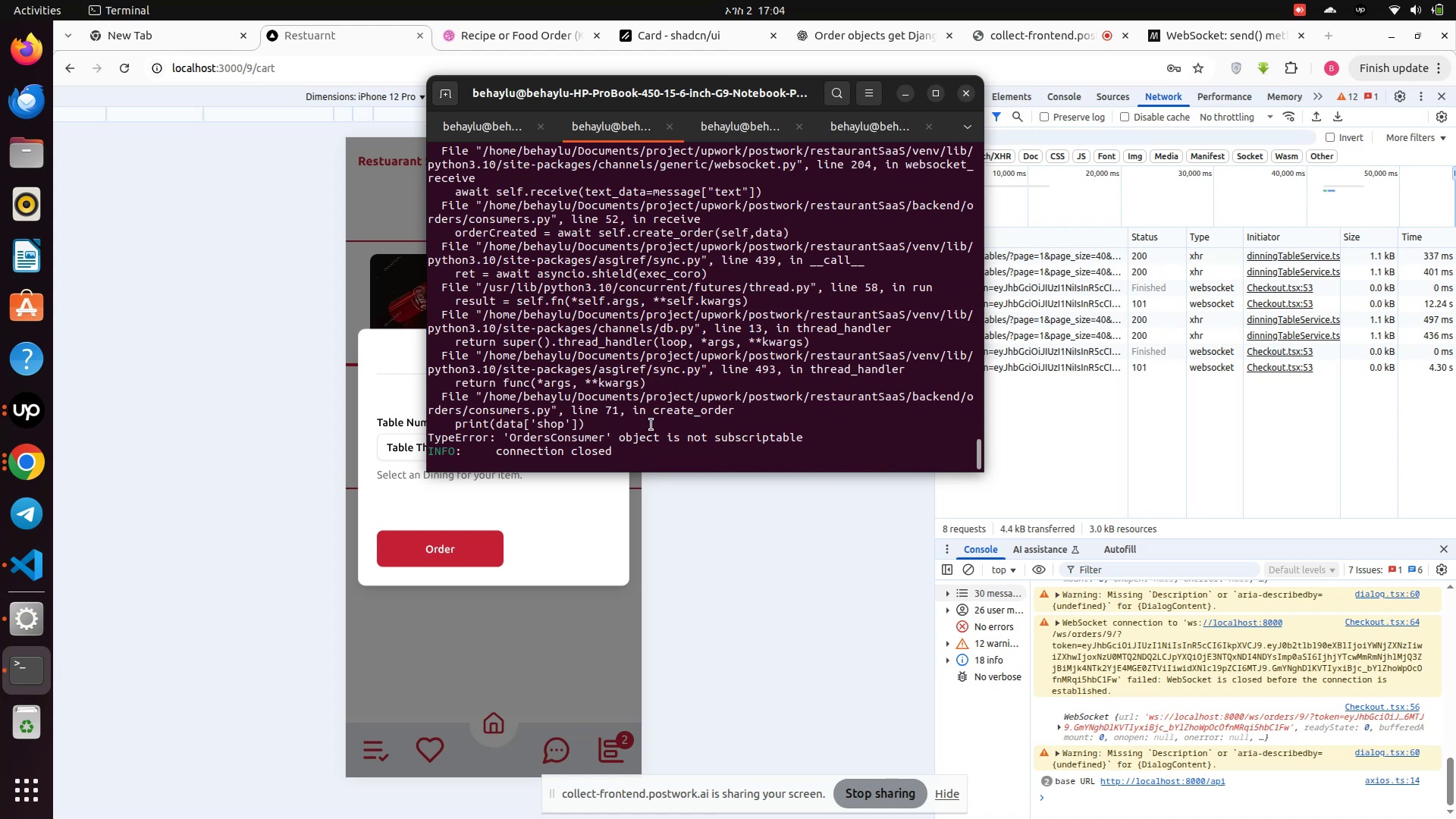 
wait(10.96)
 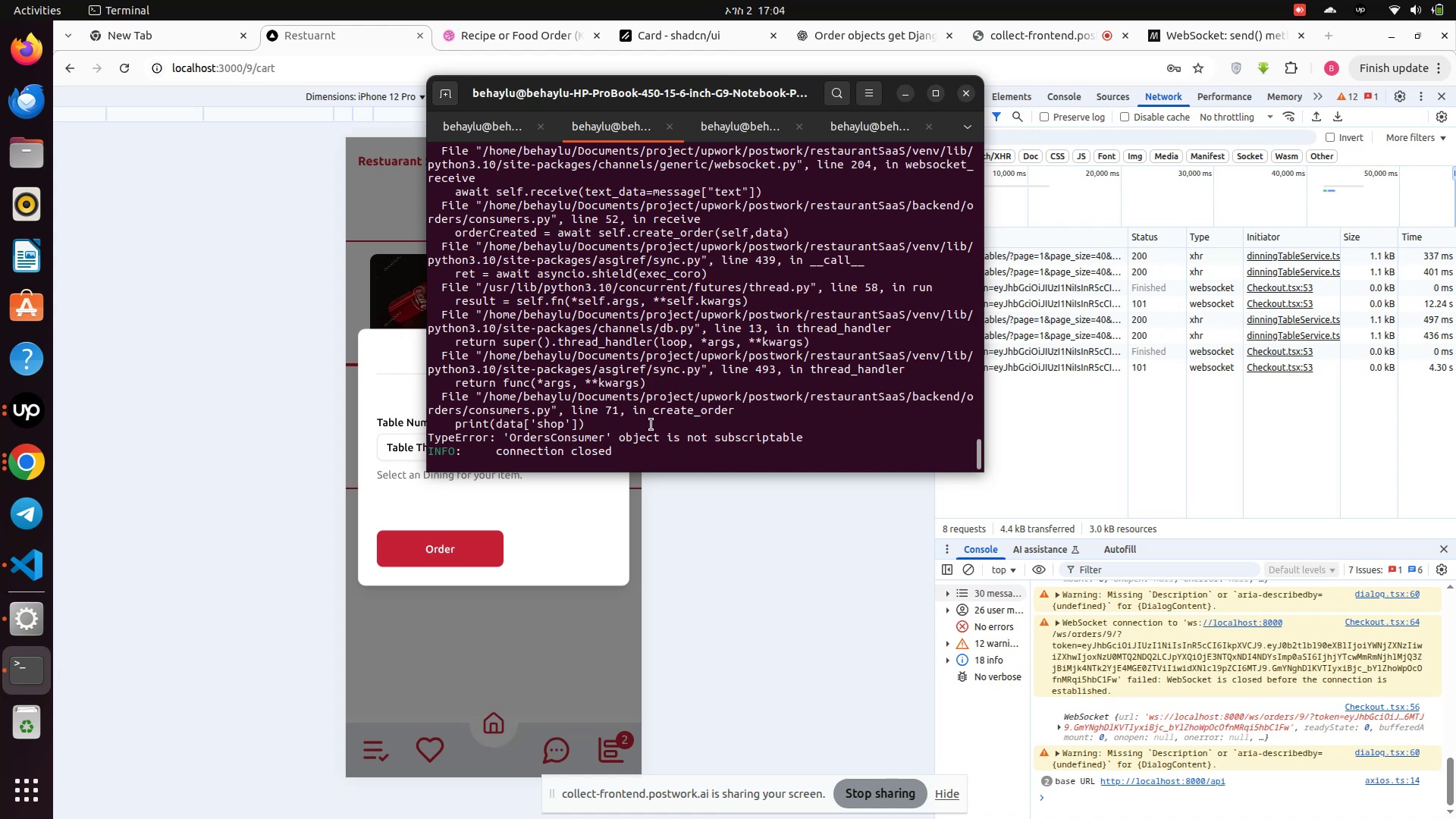 
left_click([35, 563])
 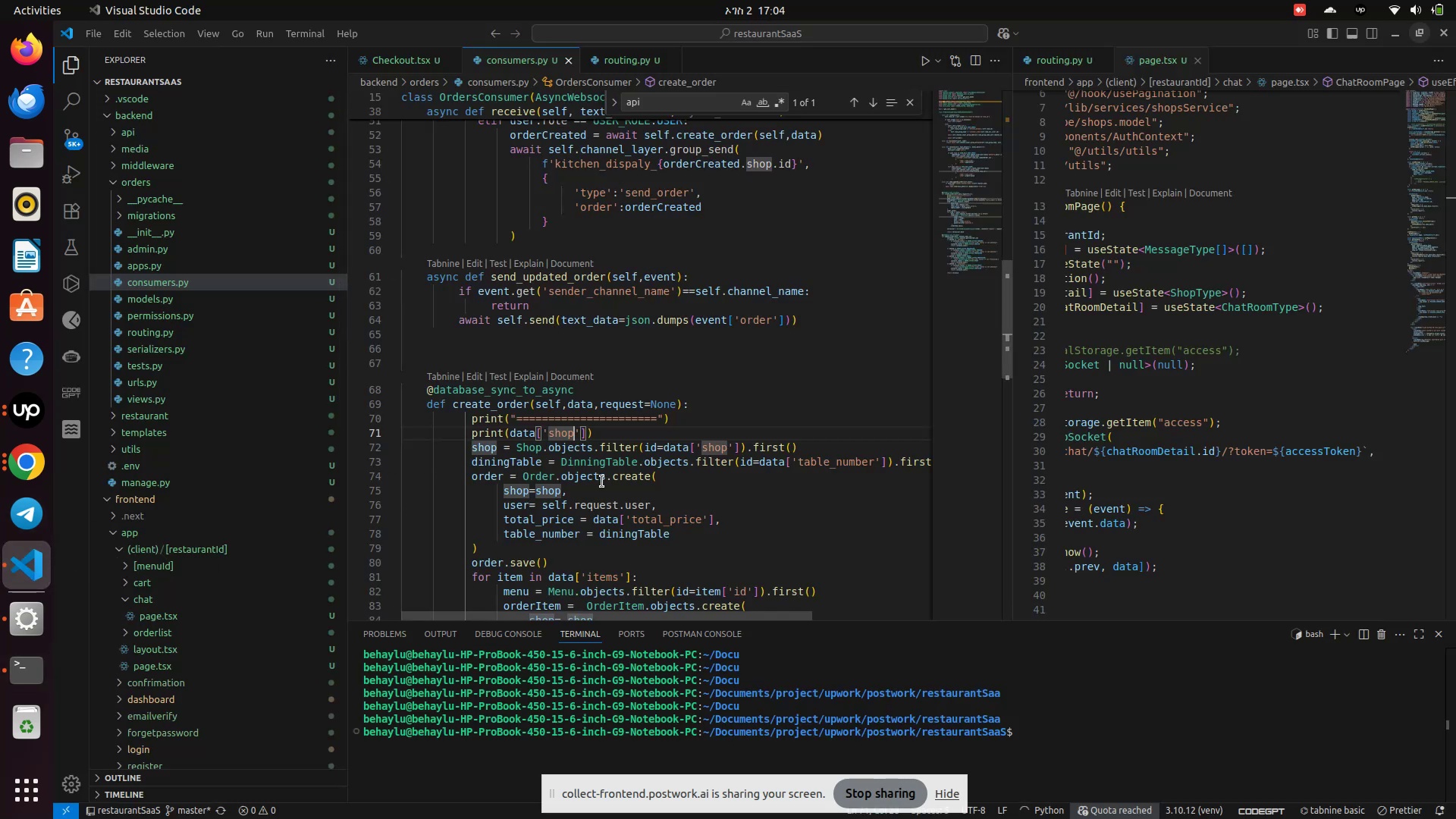 
key(ArrowRight)
 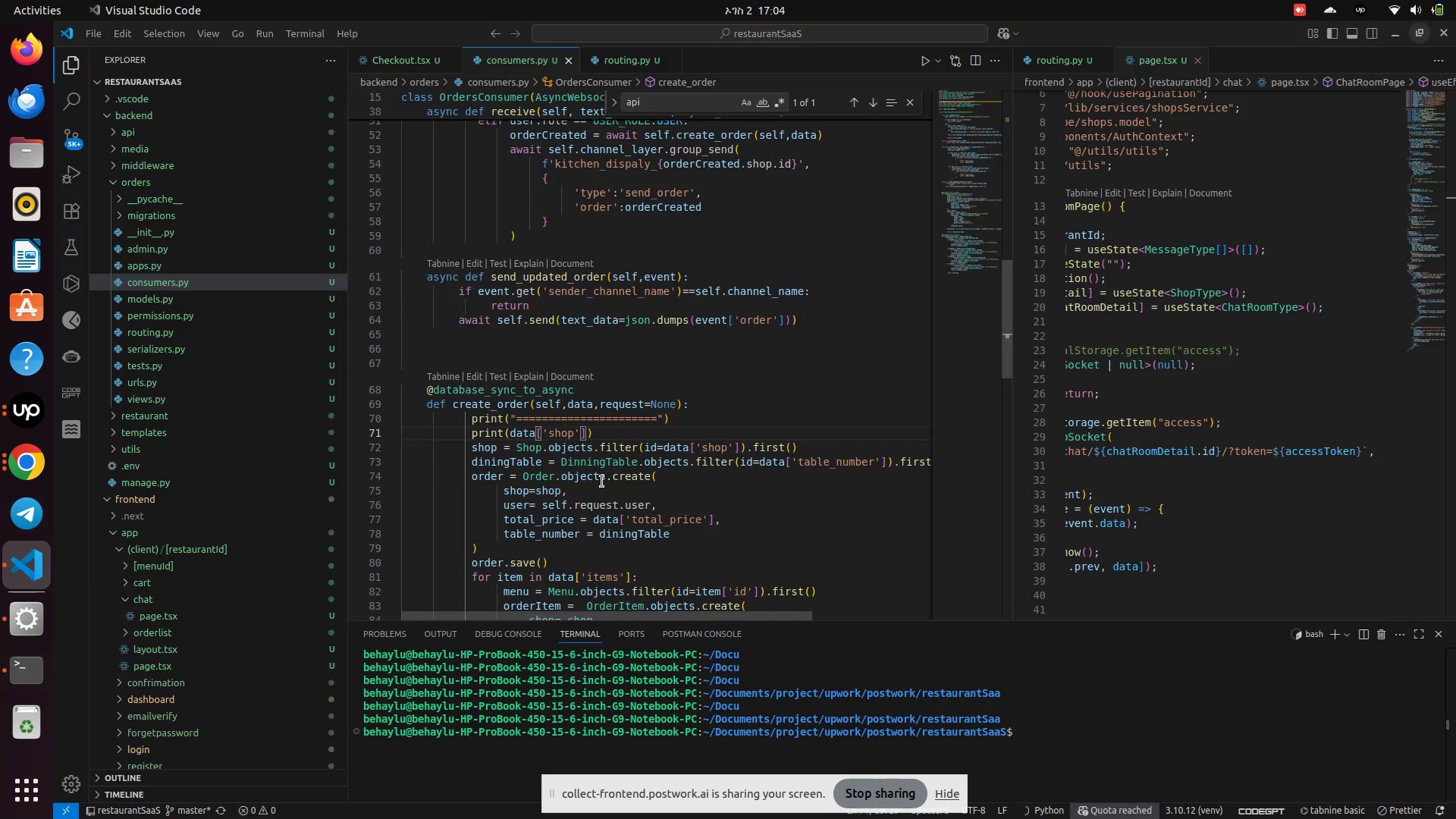 
key(ArrowRight)
 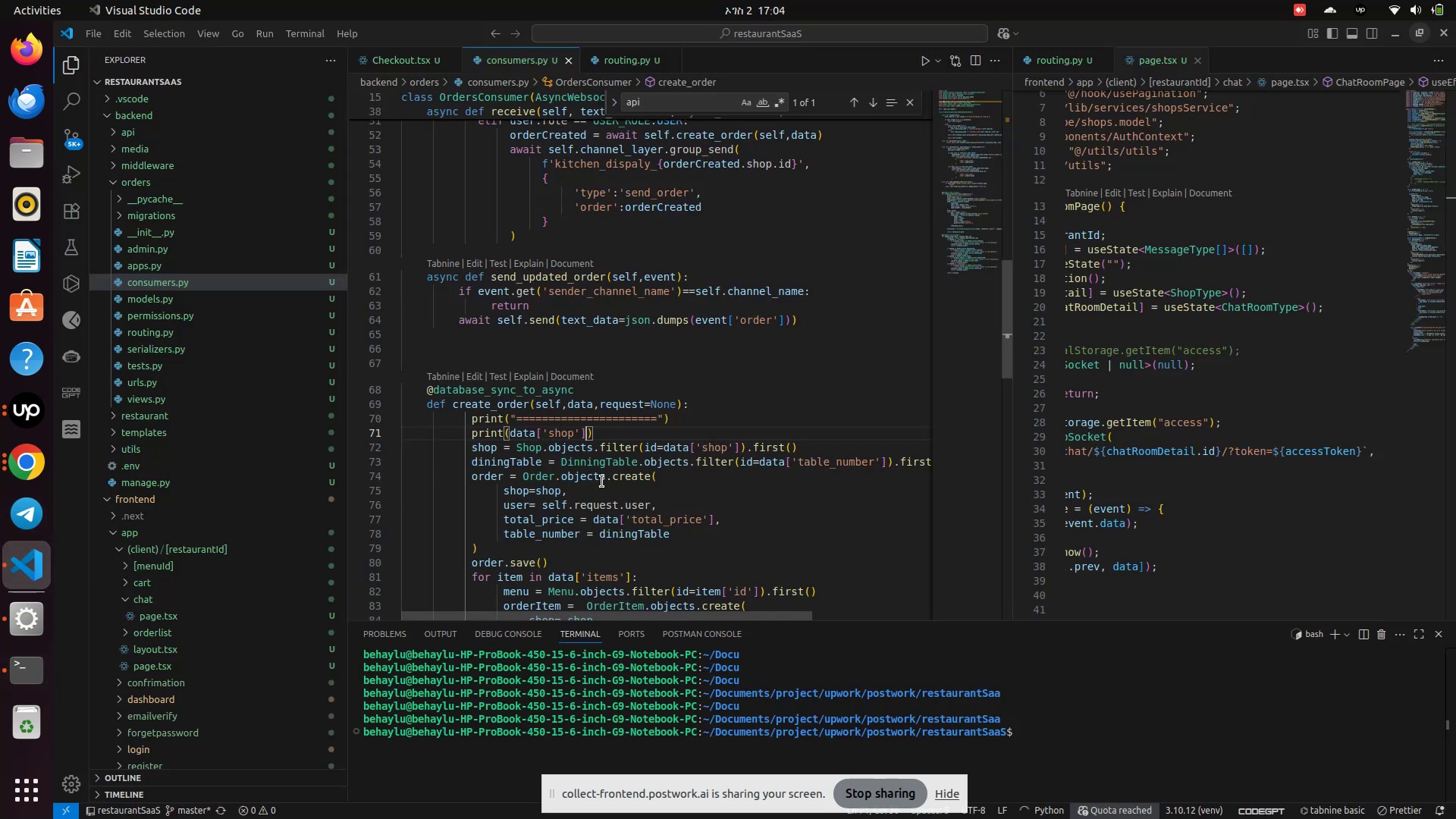 
key(Backspace)
key(Backspace)
key(Backspace)
key(Backspace)
key(Backspace)
key(Backspace)
key(Backspace)
key(Backspace)
type(.get('shop)
 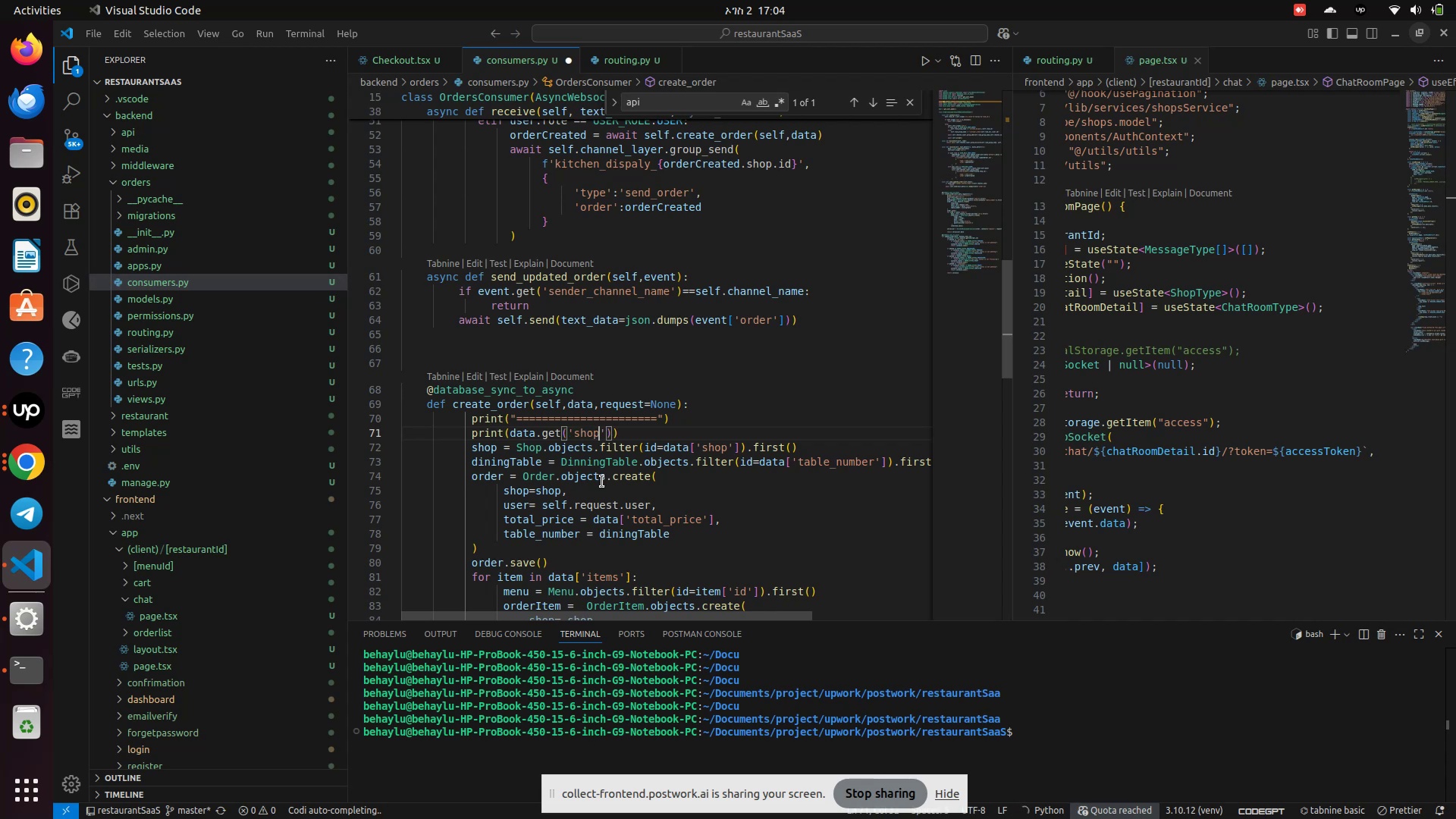 
key(Control+S)
 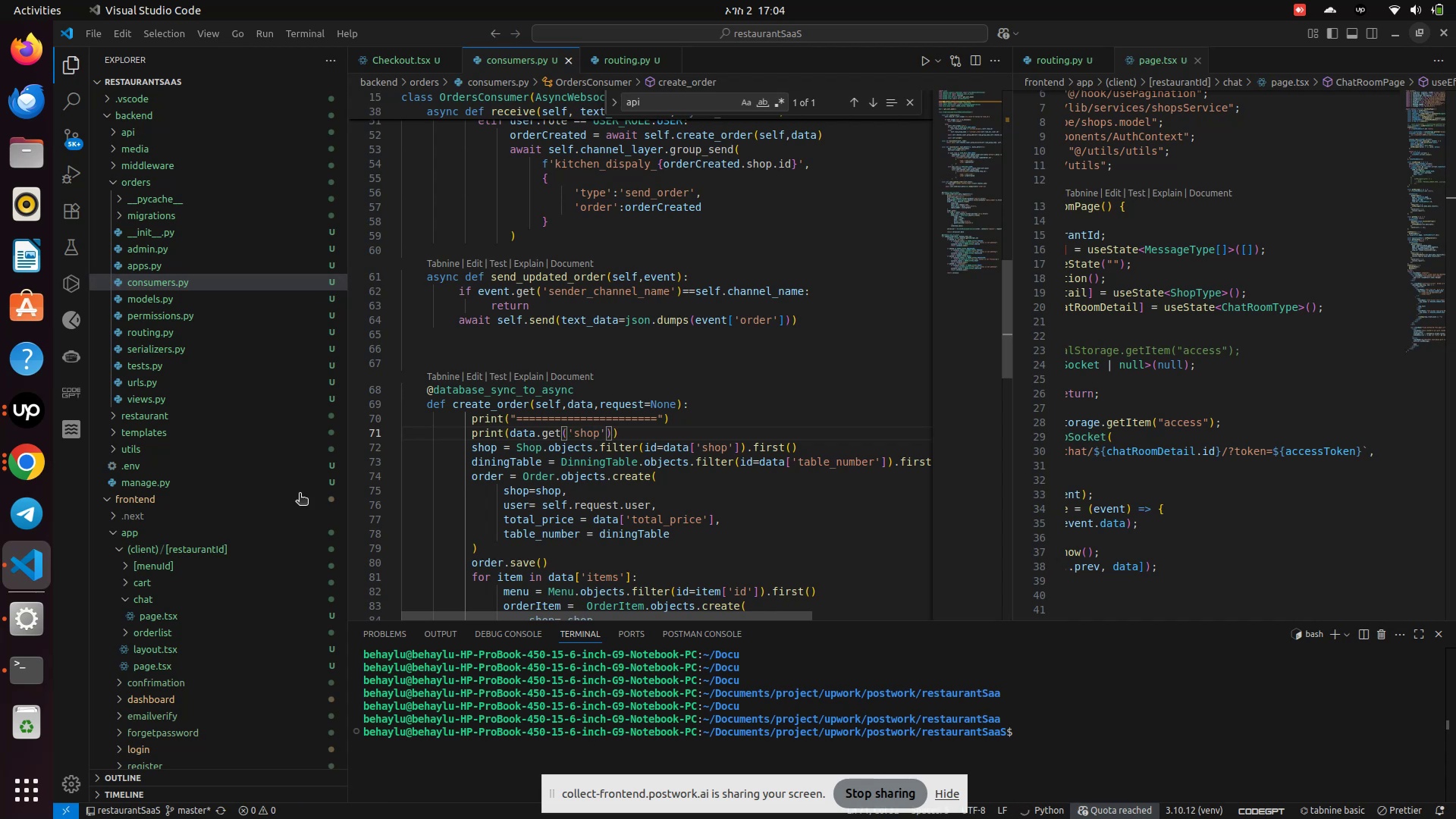 
mouse_move([13, 475])
 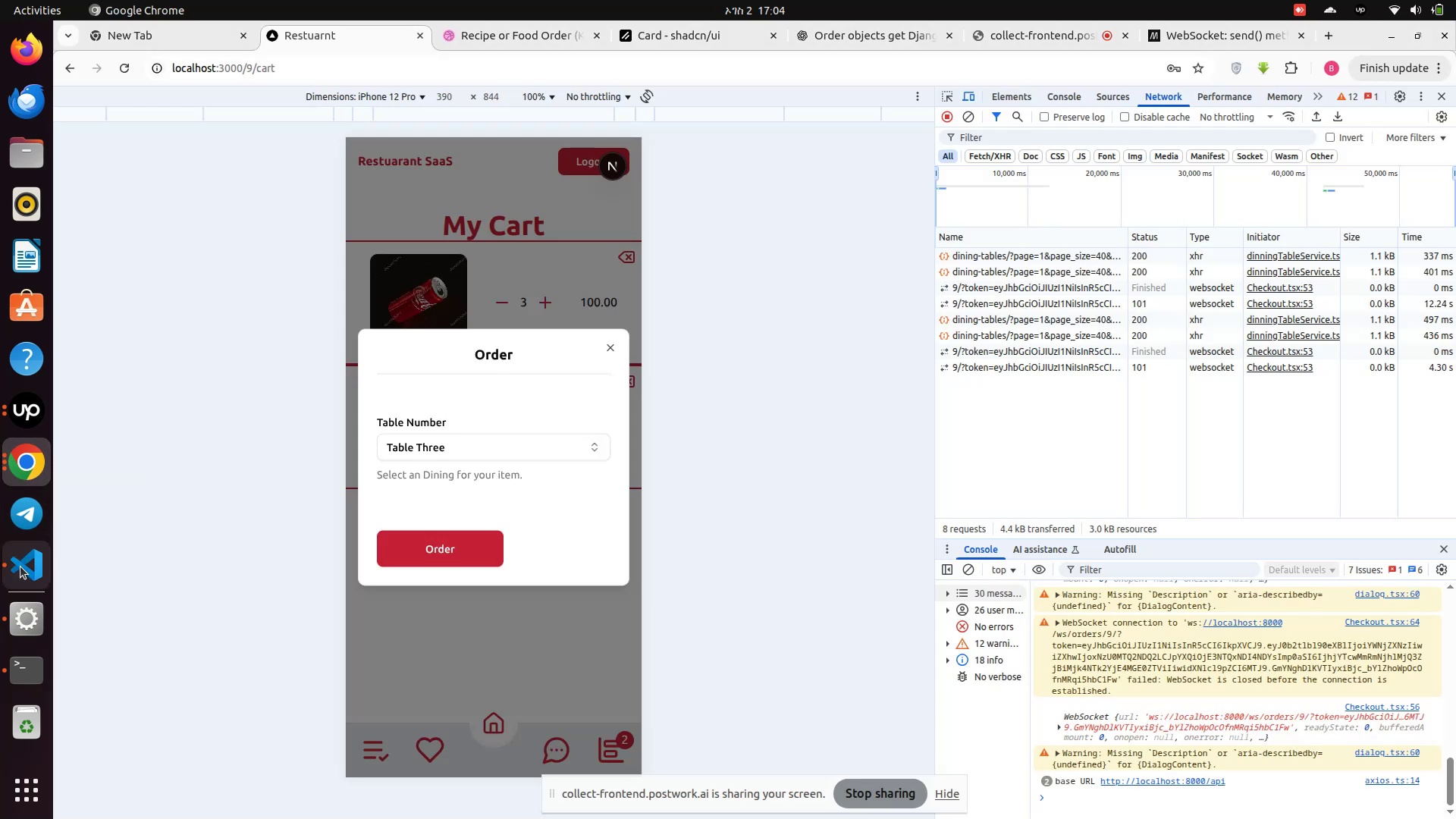 
left_click([21, 568])
 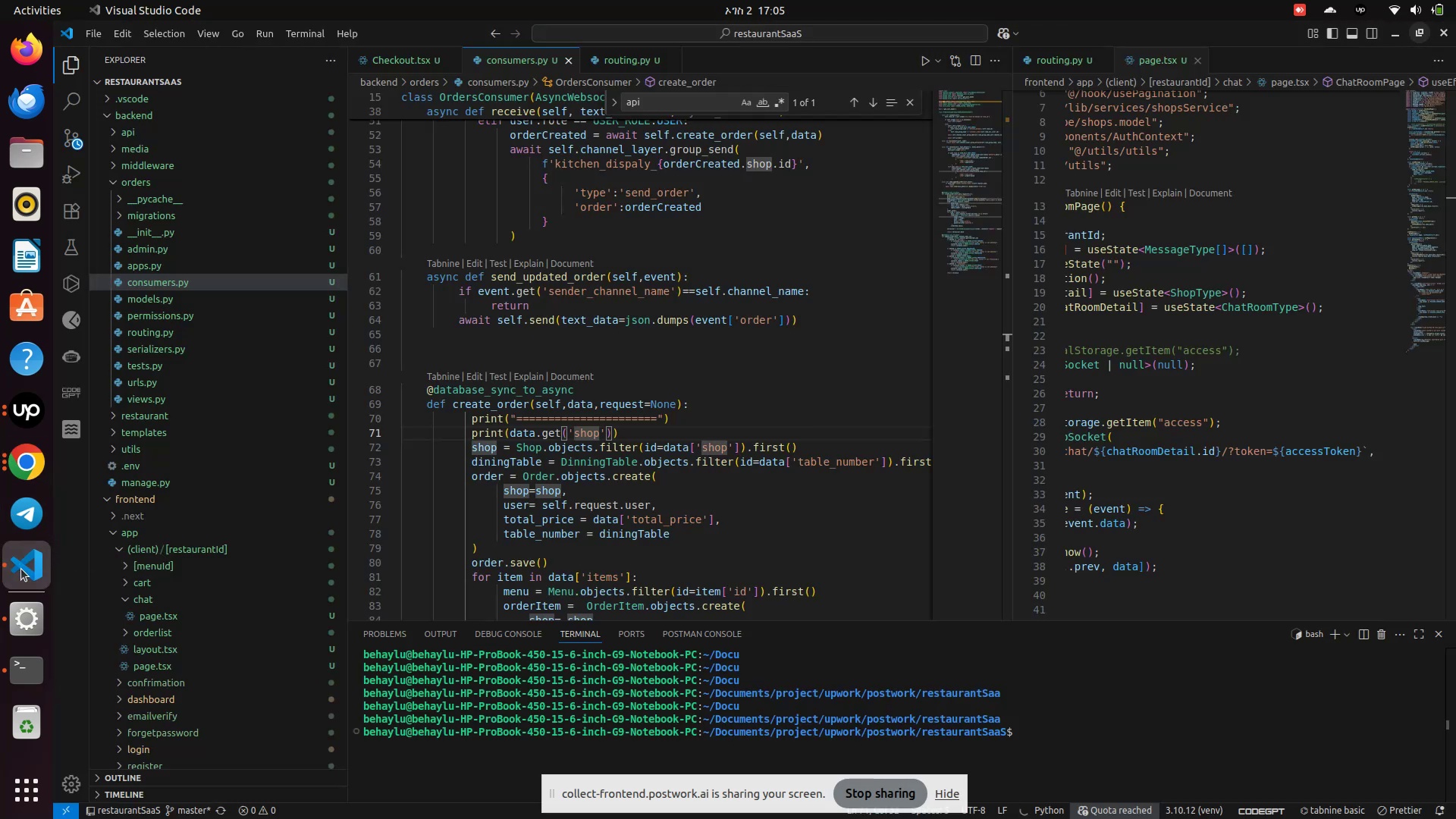 
left_click([21, 569])
 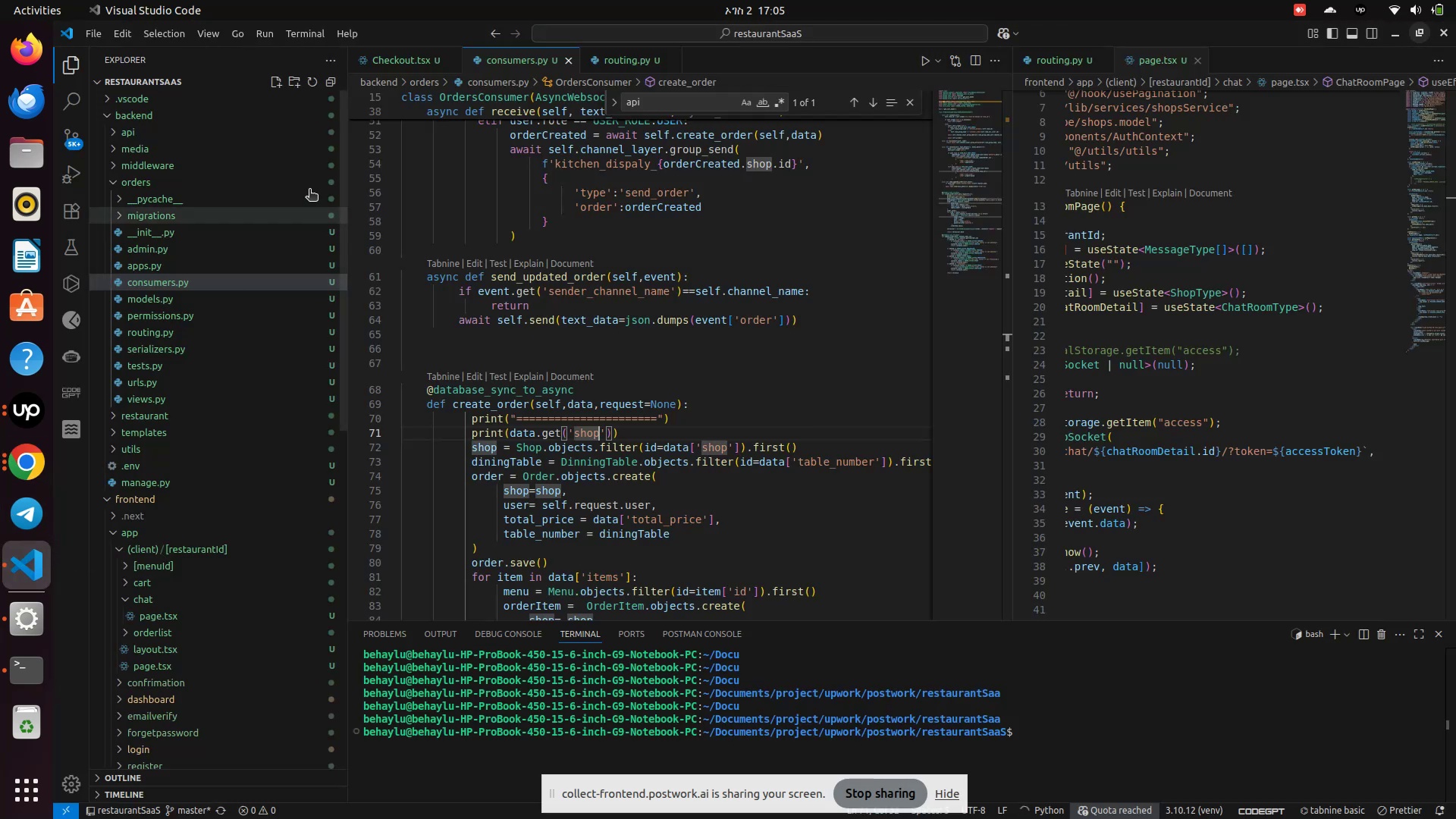 
left_click([396, 58])
 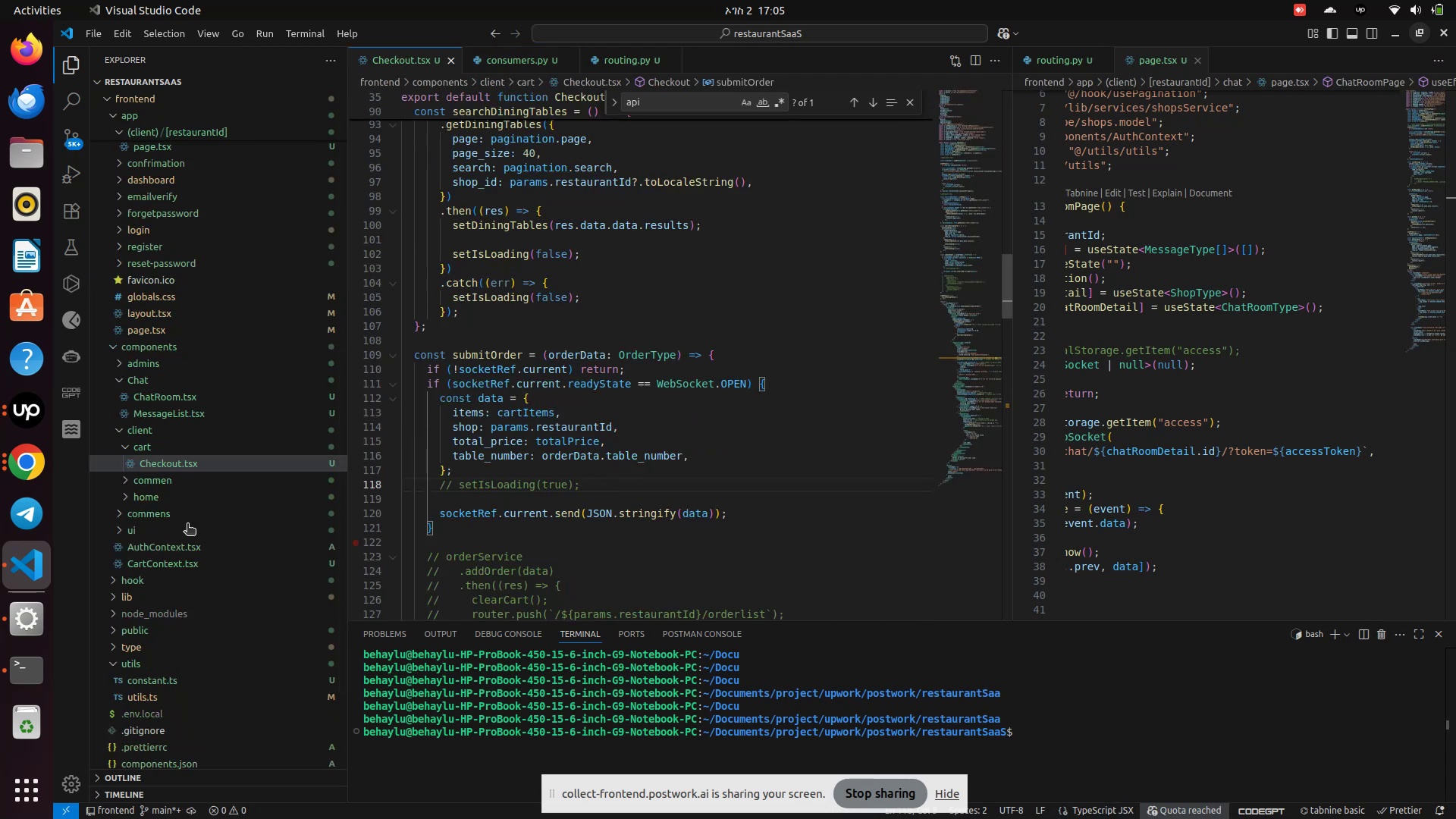 
left_click([13, 466])
 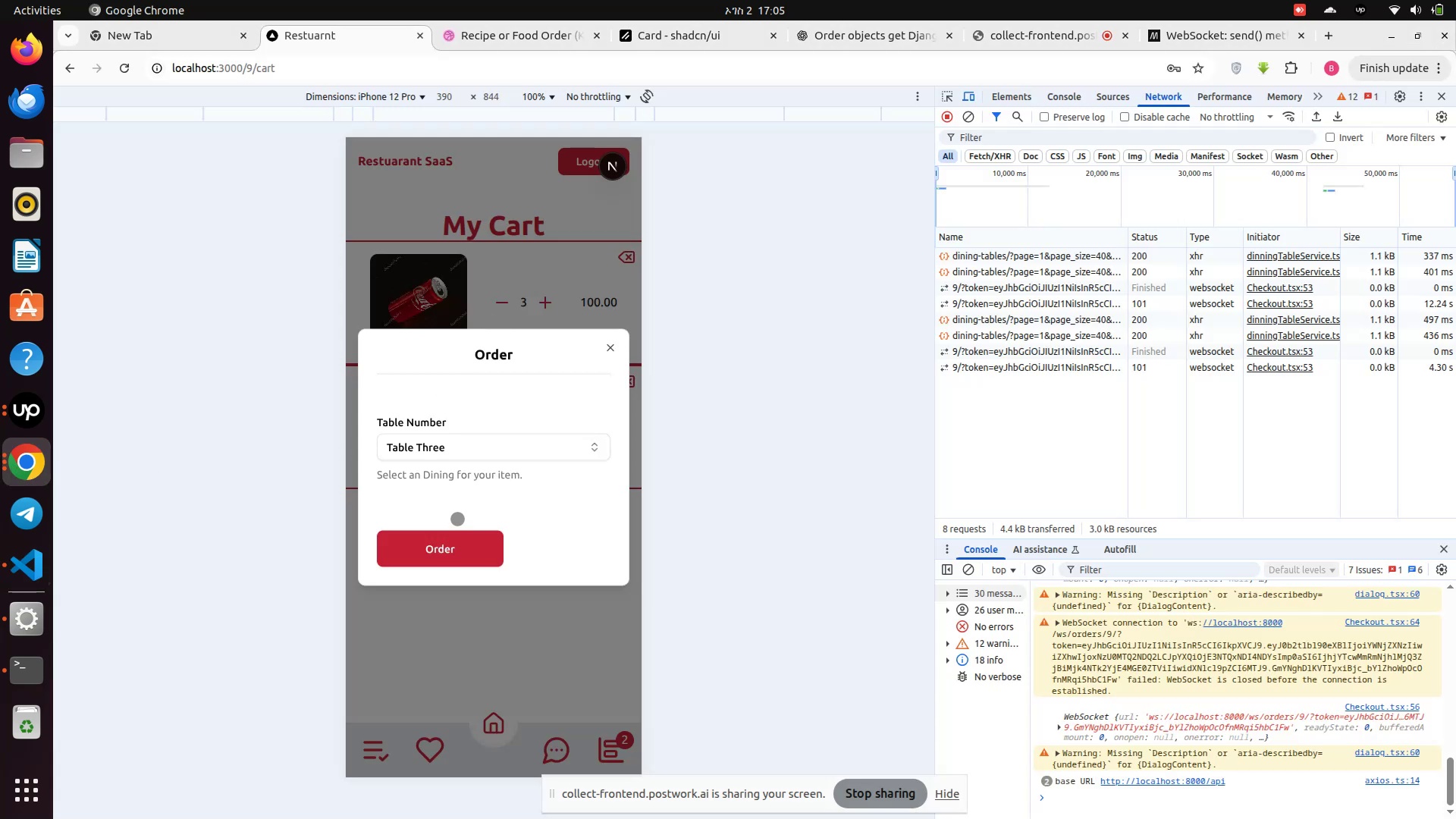 
left_click([446, 271])
 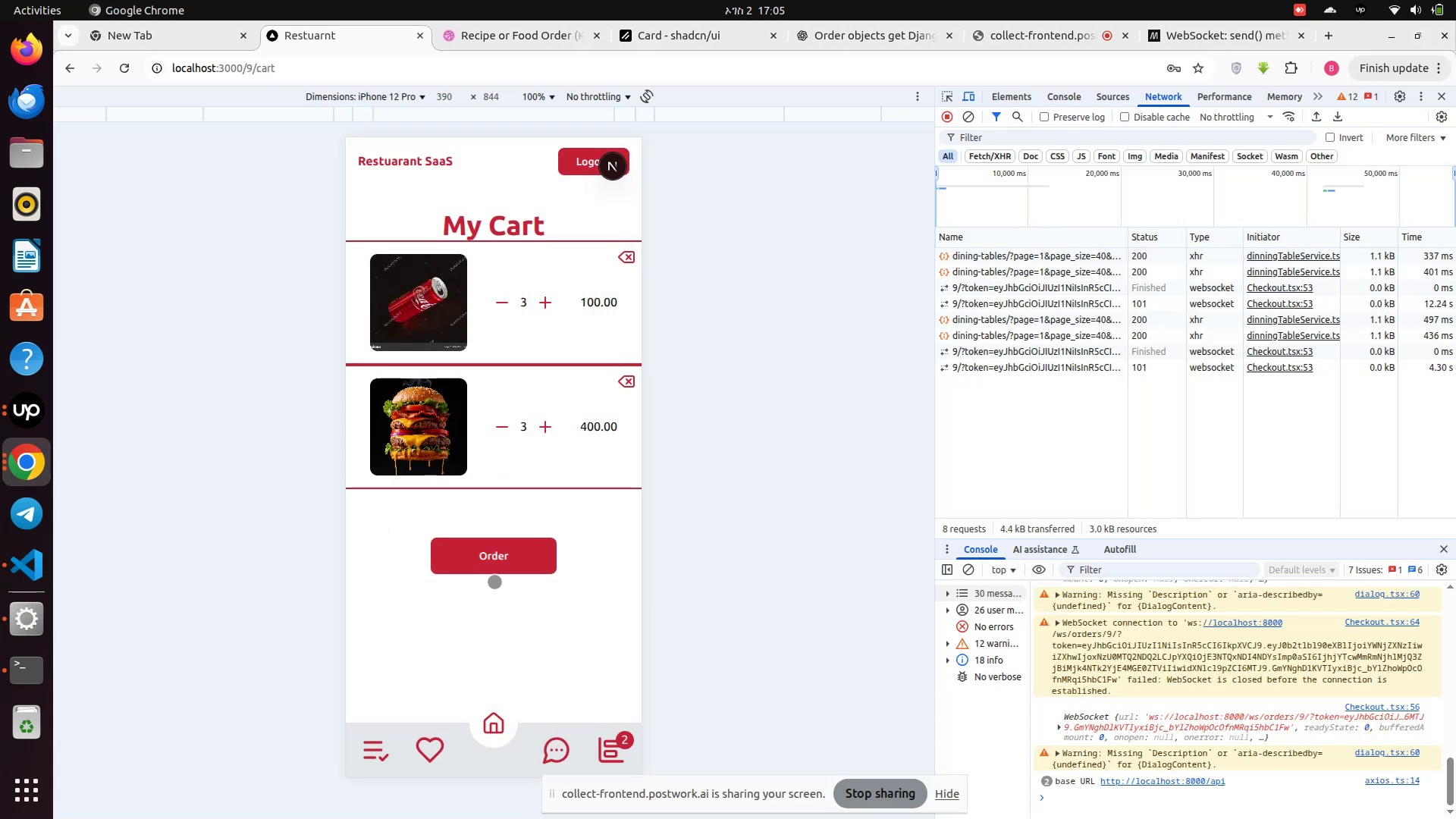 
left_click([494, 570])
 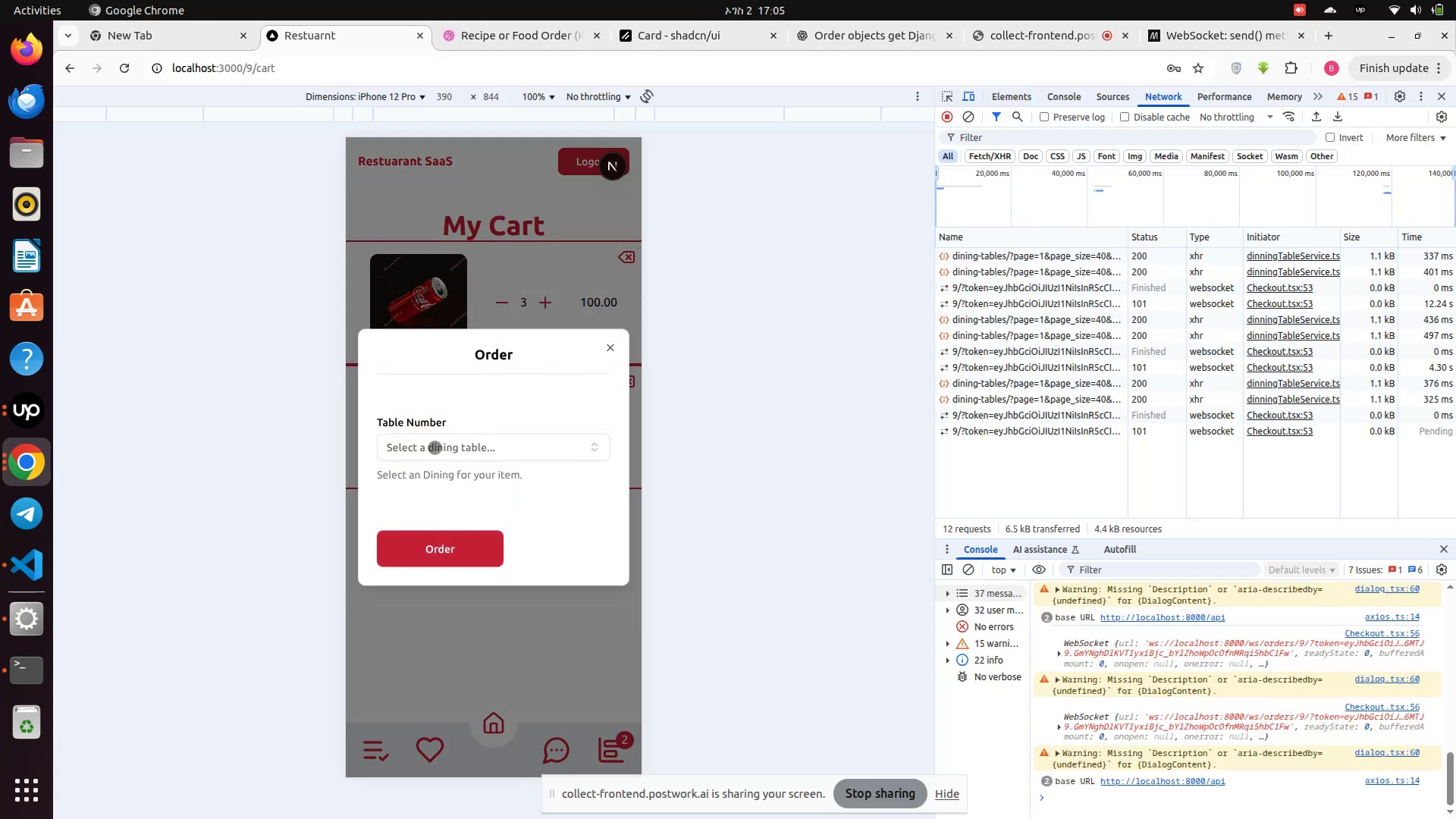 
left_click([438, 445])
 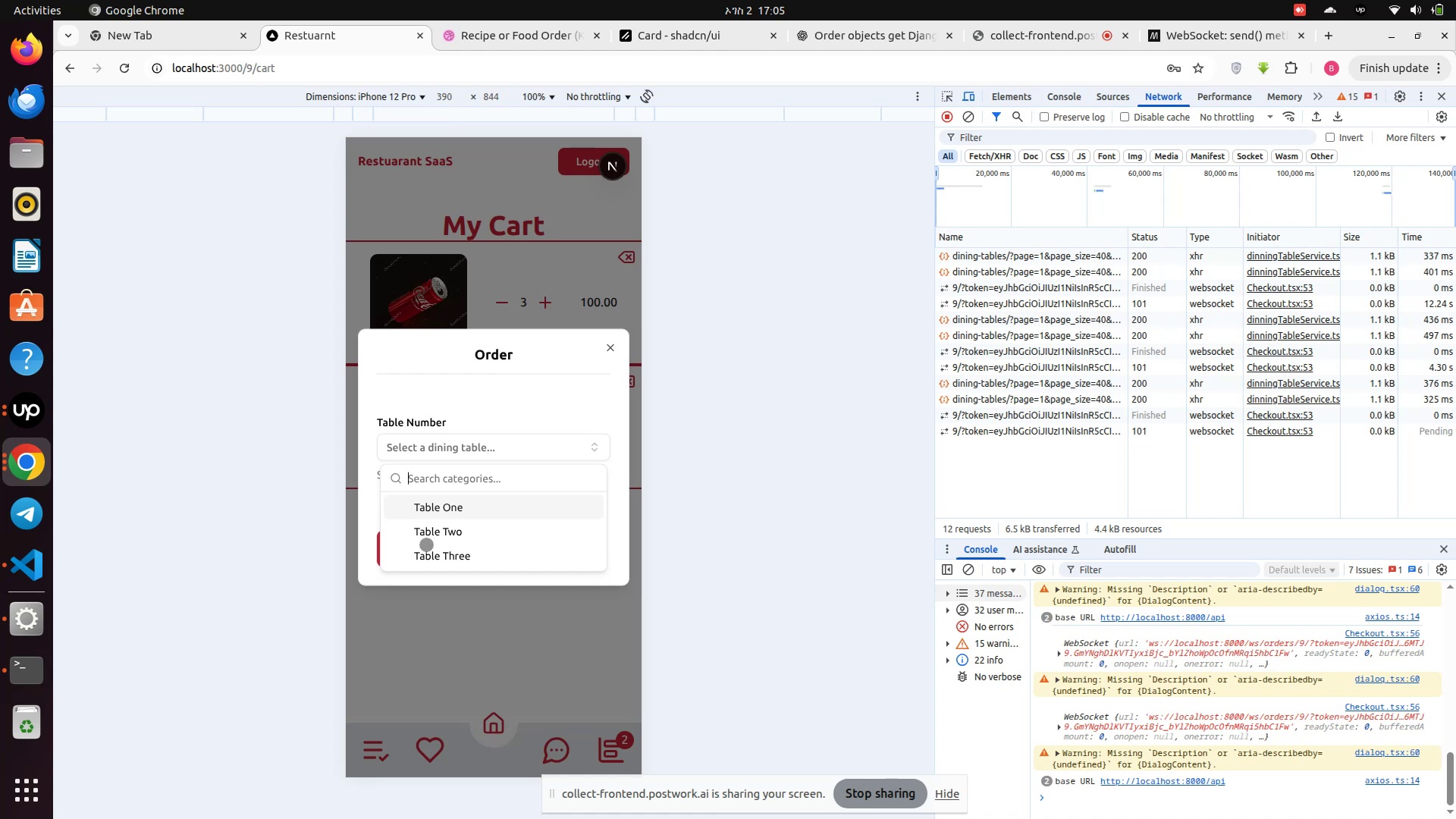 
left_click([426, 562])
 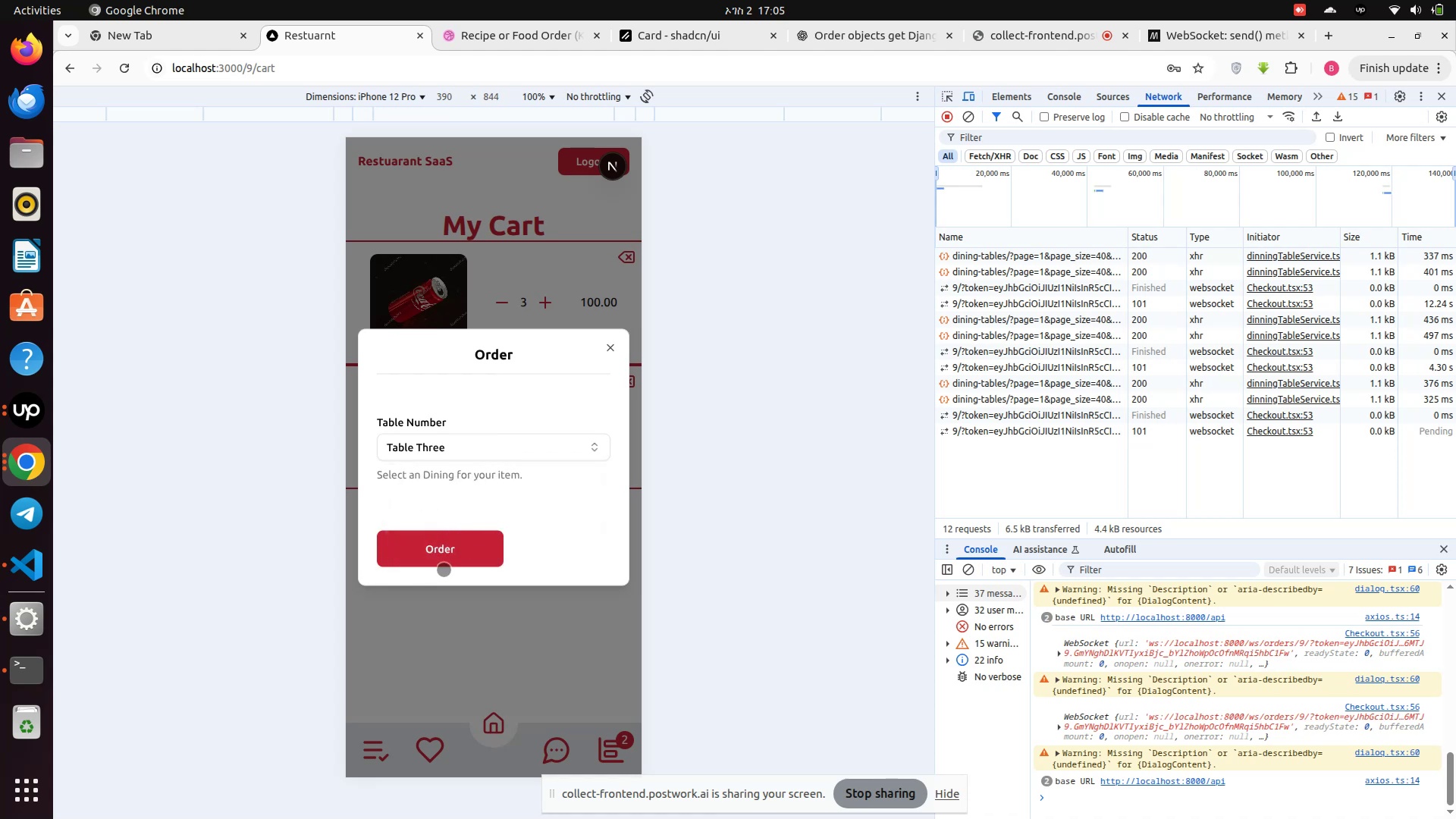 
left_click([443, 559])
 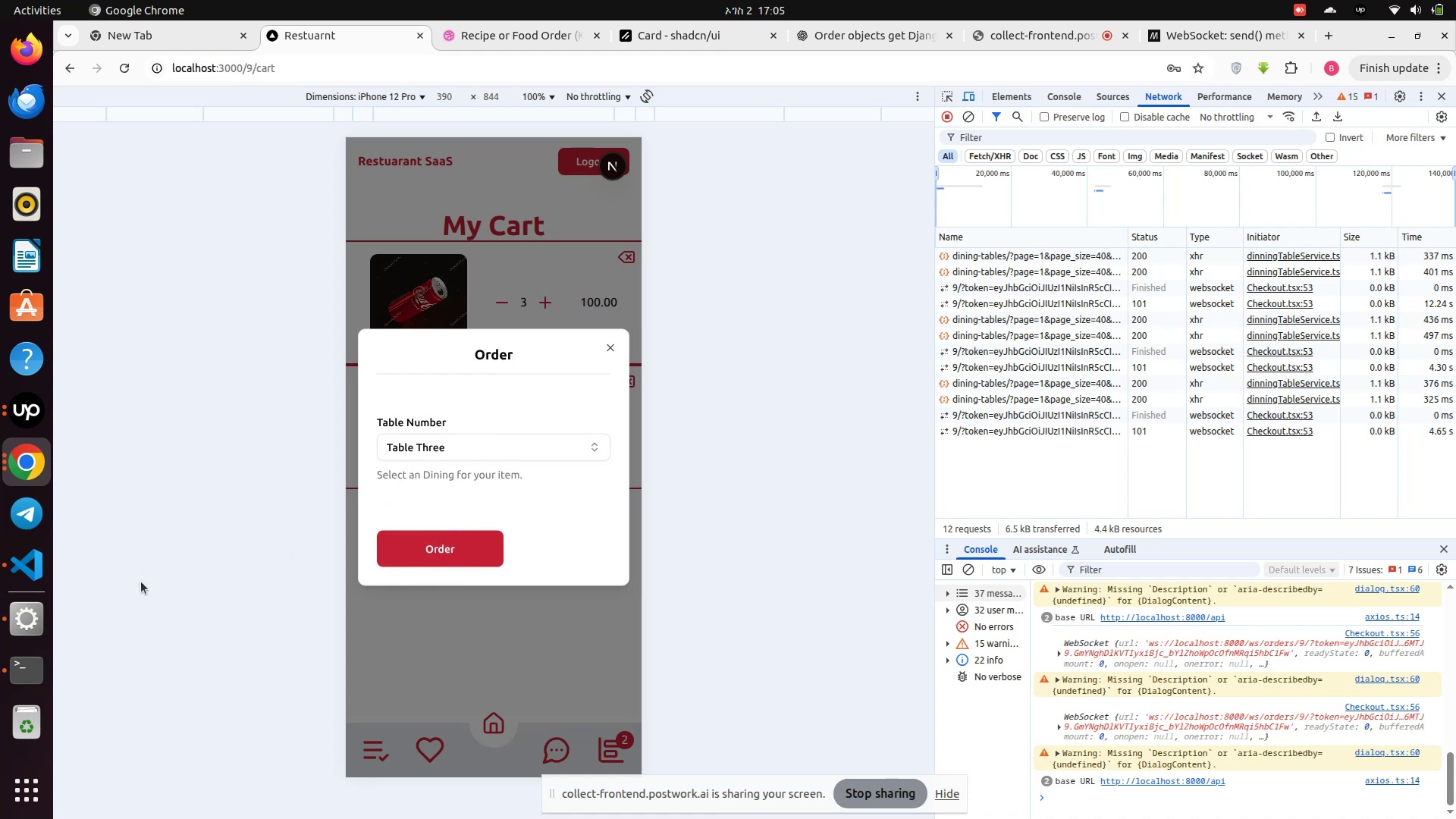 
left_click([35, 671])
 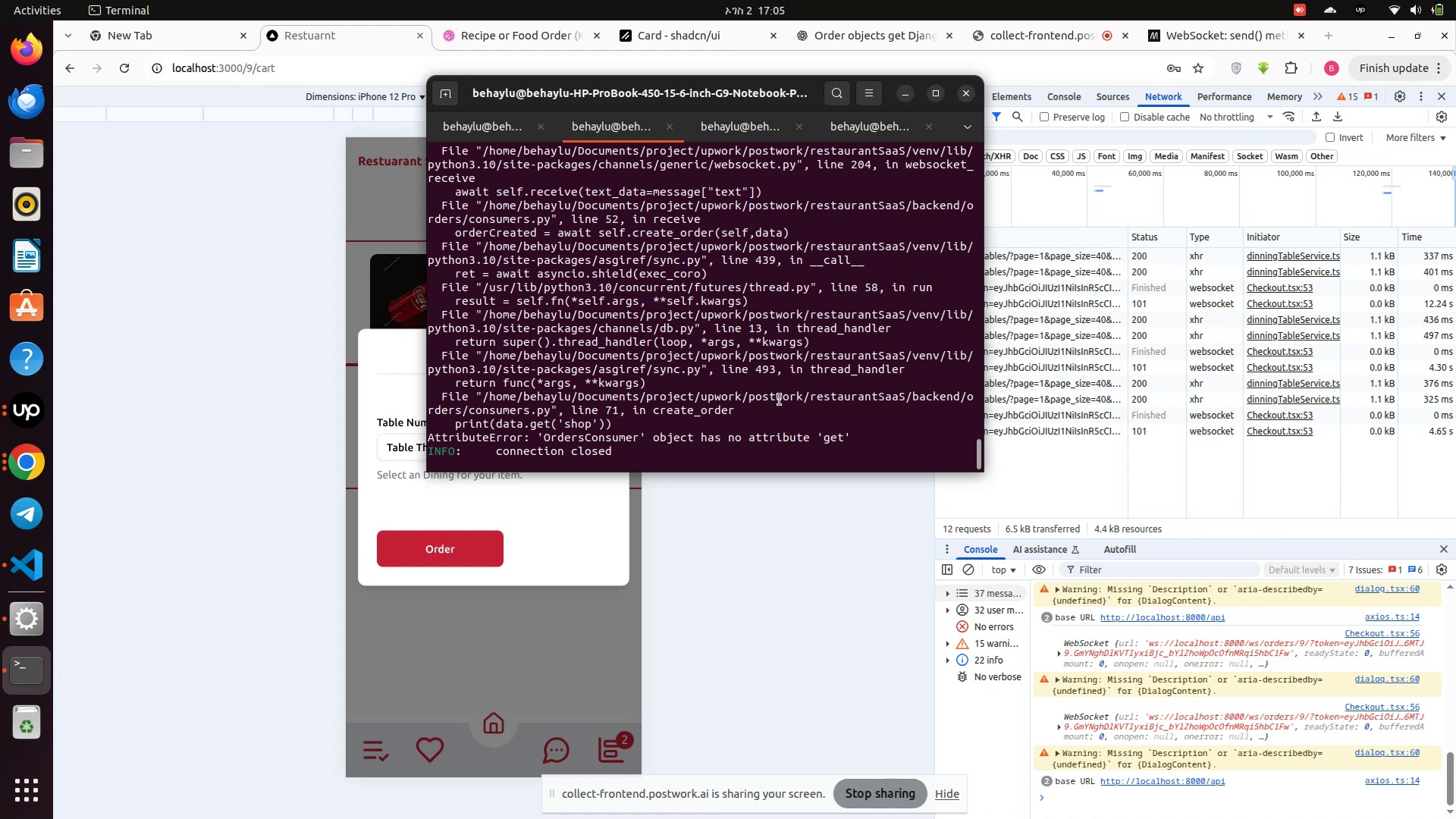 
wait(7.7)
 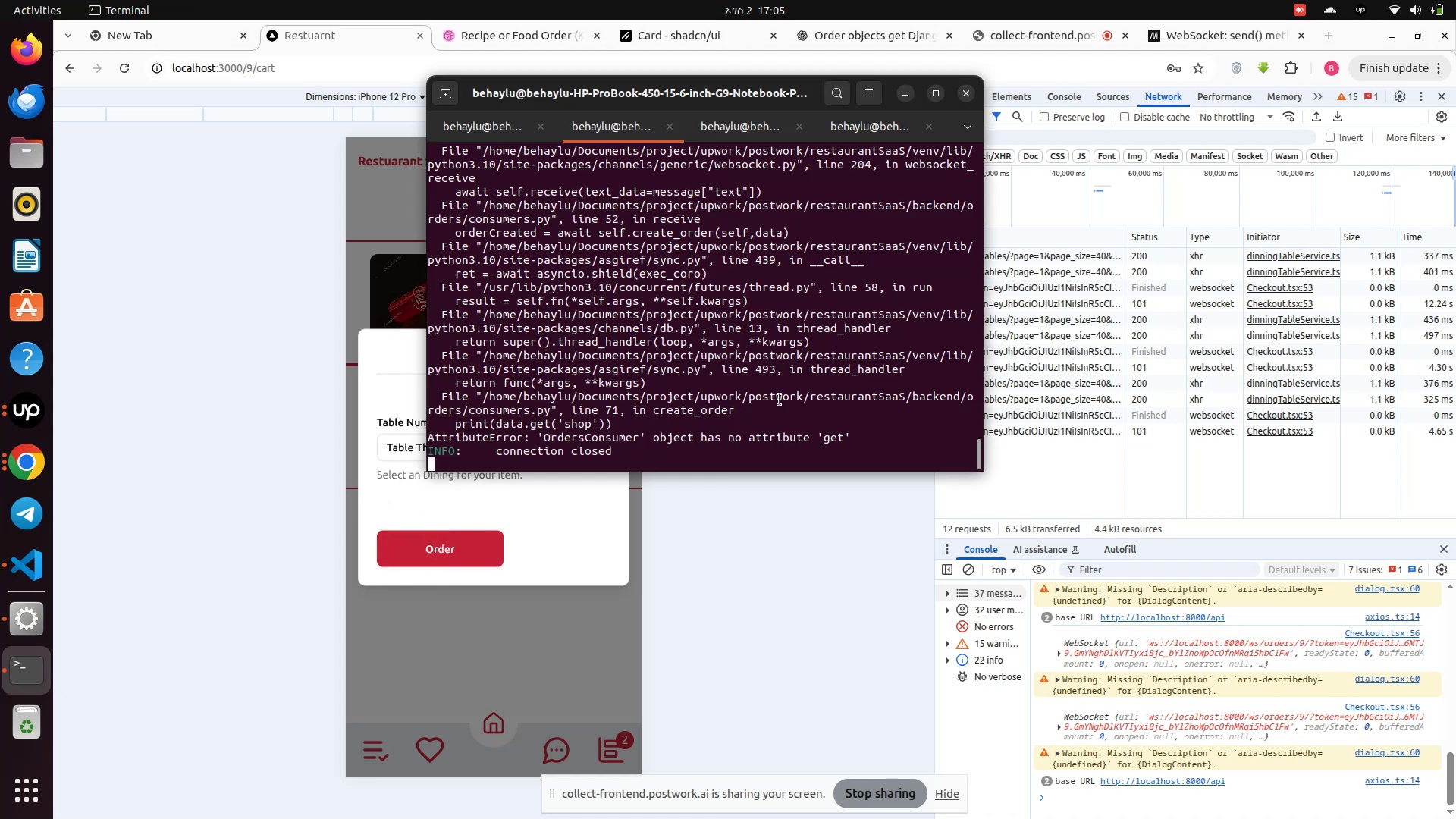 
left_click([21, 563])
 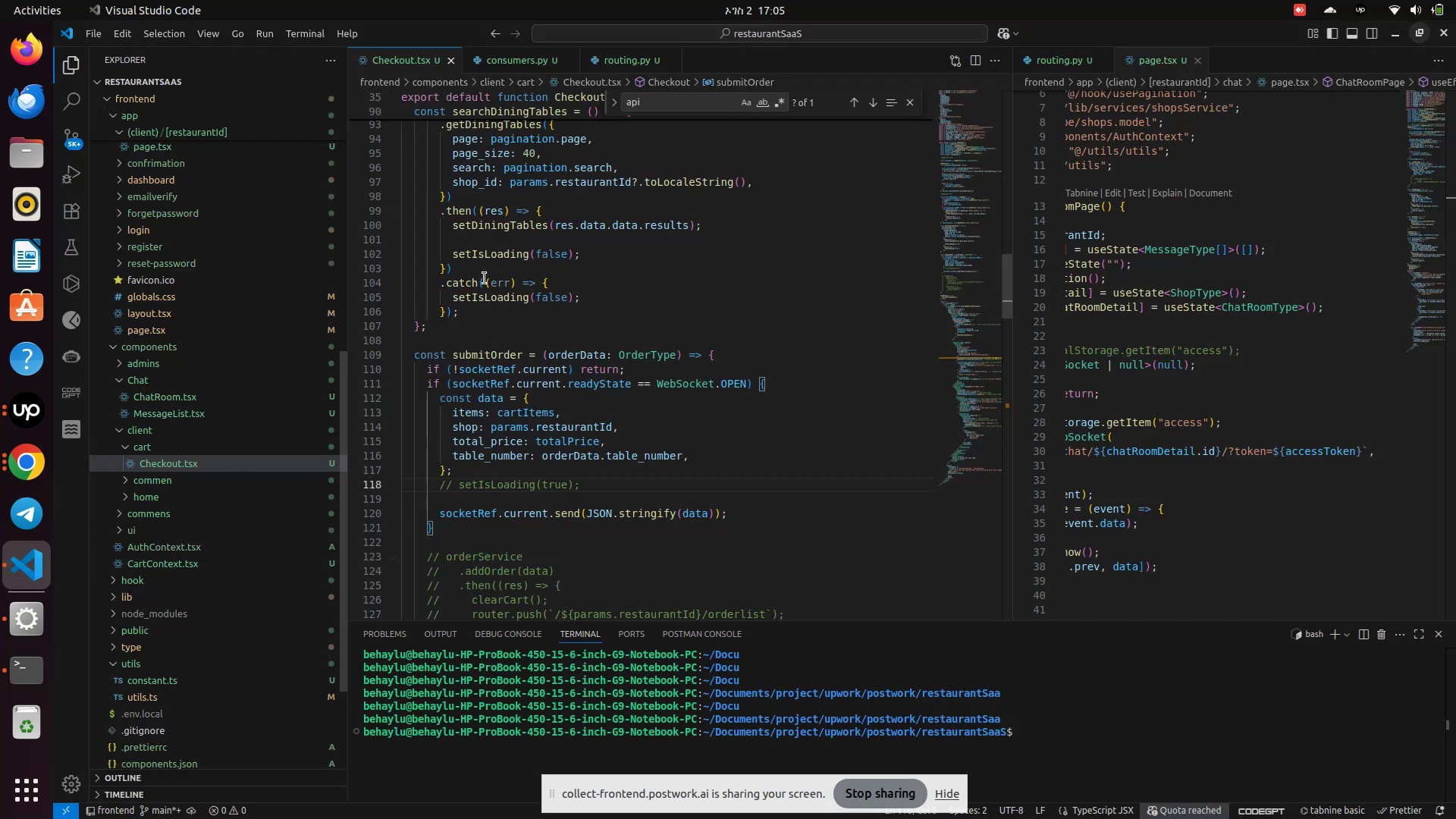 
wait(5.25)
 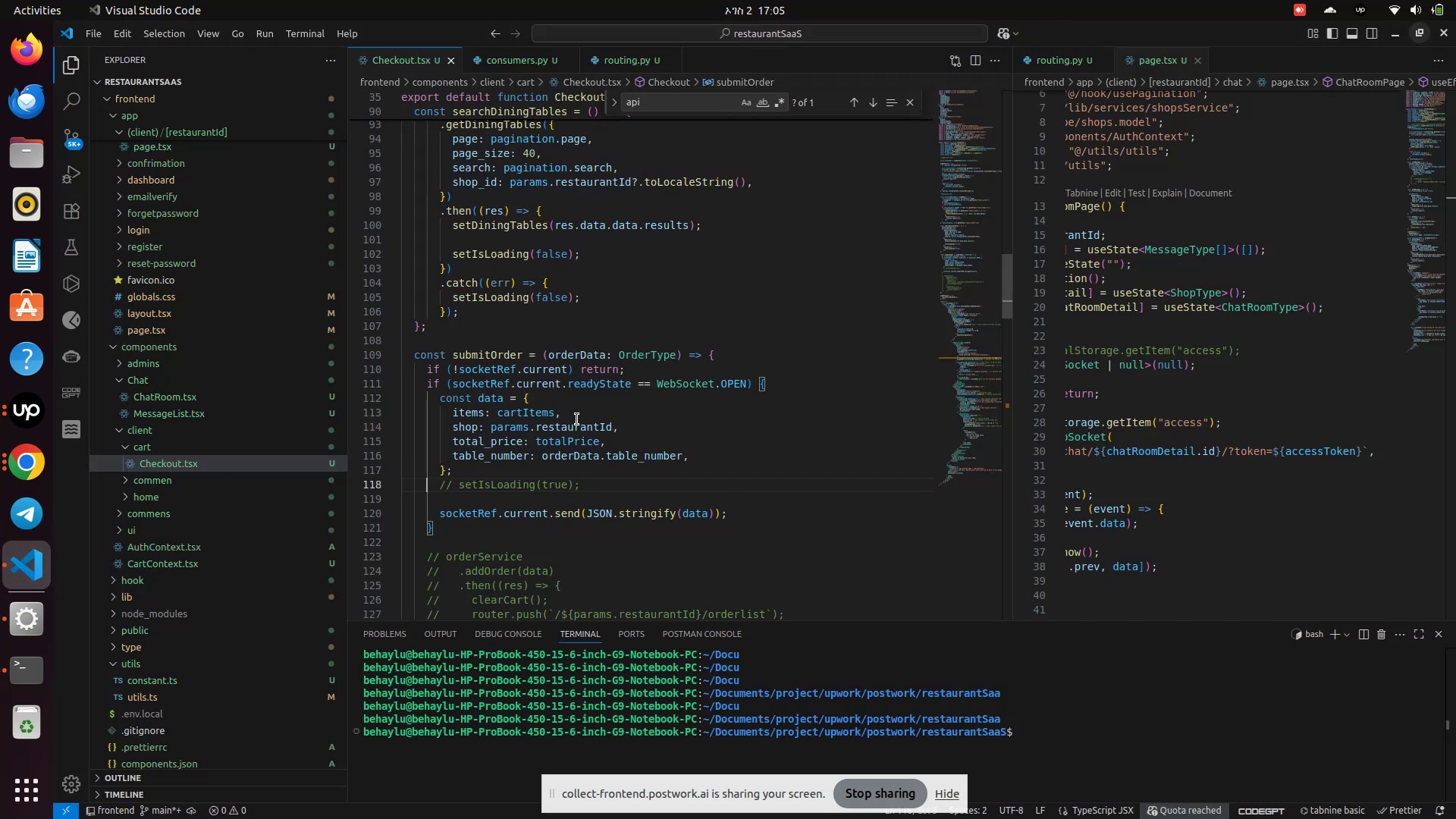 
left_click([533, 61])
 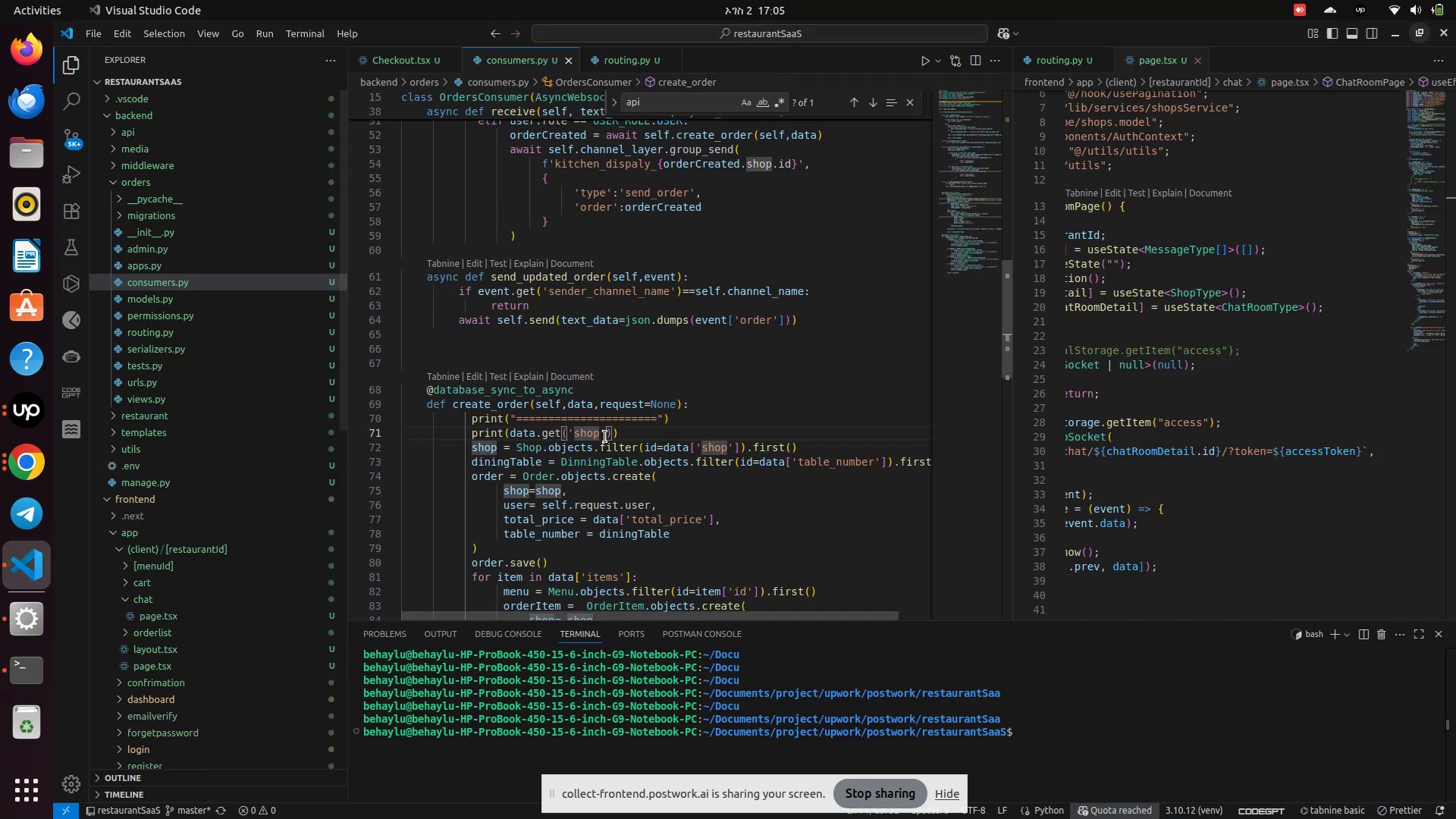 
key(ArrowRight)
 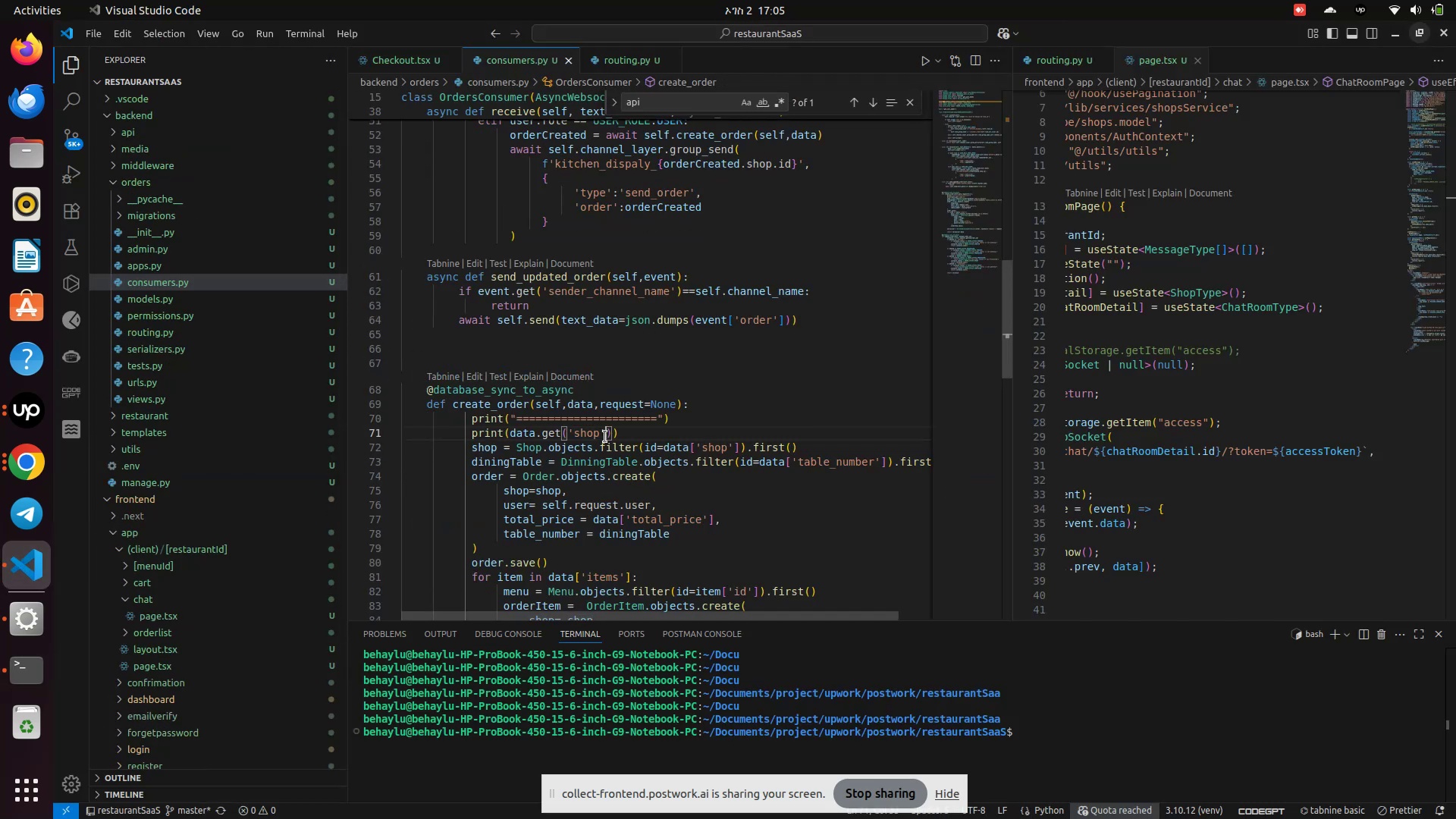 
key(Backspace)
key(Backspace)
key(Backspace)
key(Backspace)
key(Backspace)
key(Backspace)
key(Backspace)
key(Backspace)
key(Backspace)
key(Backspace)
key(Backspace)
type(.shop)
 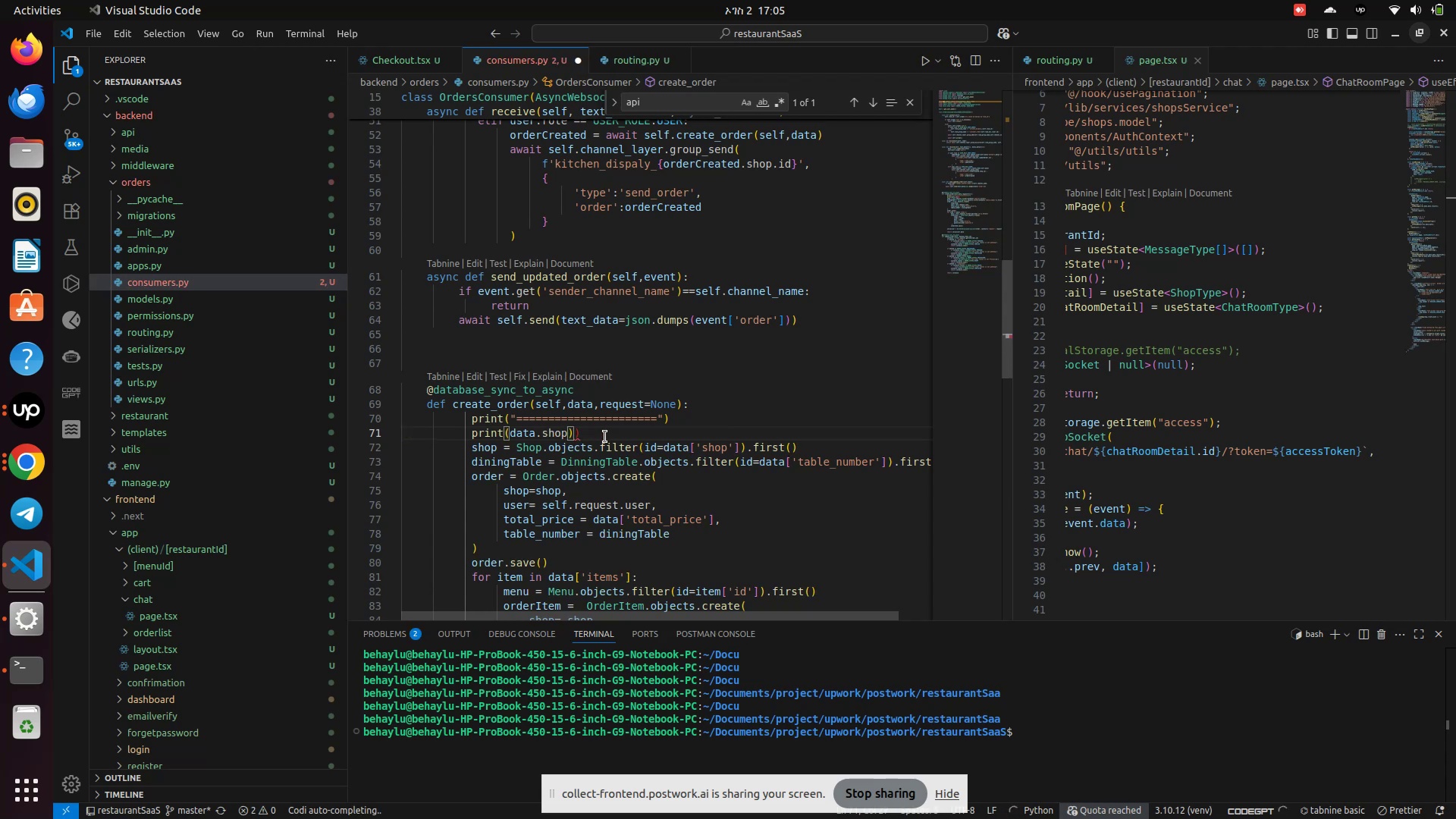 
key(ArrowRight)
 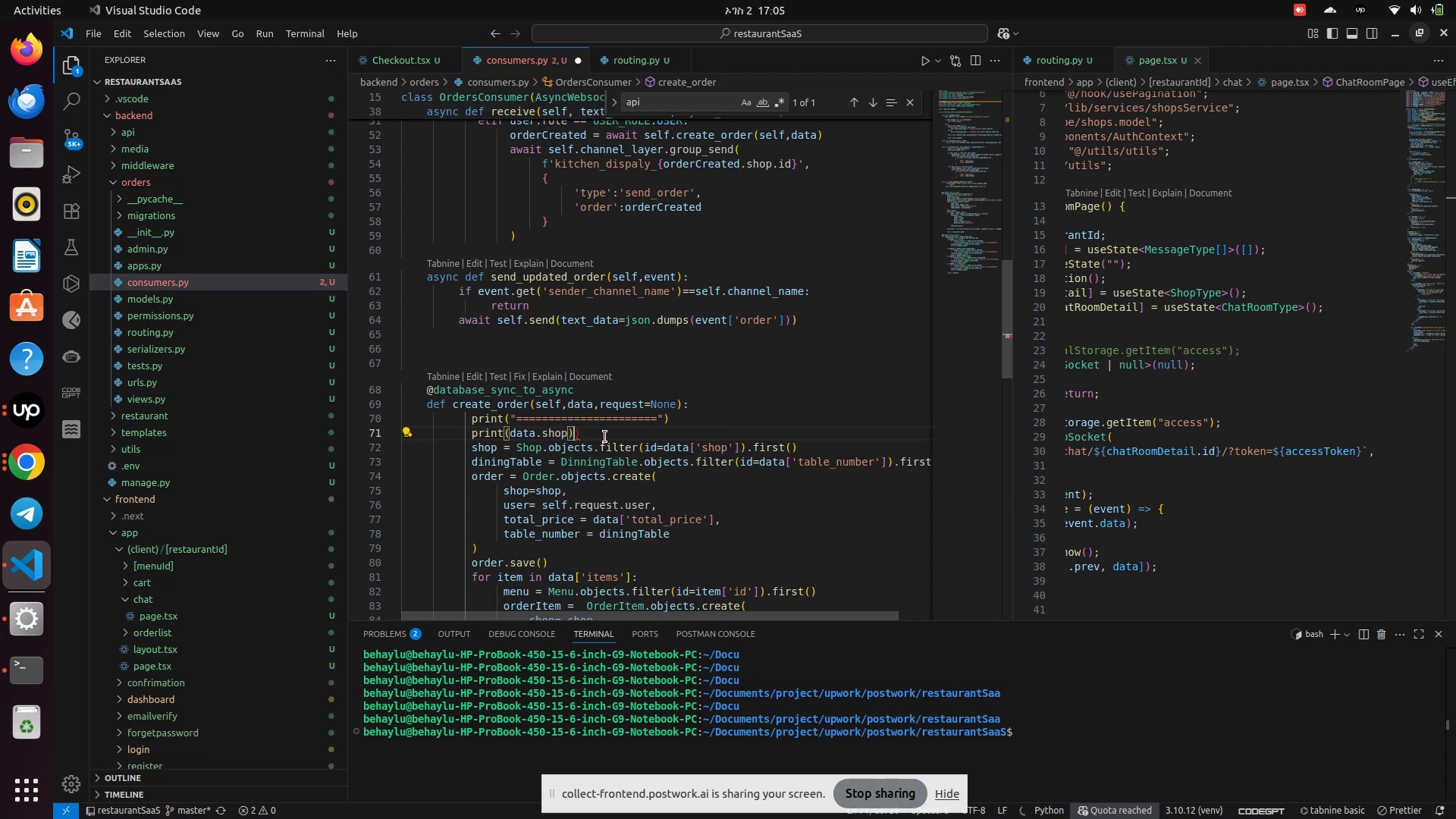 
key(Backspace)
 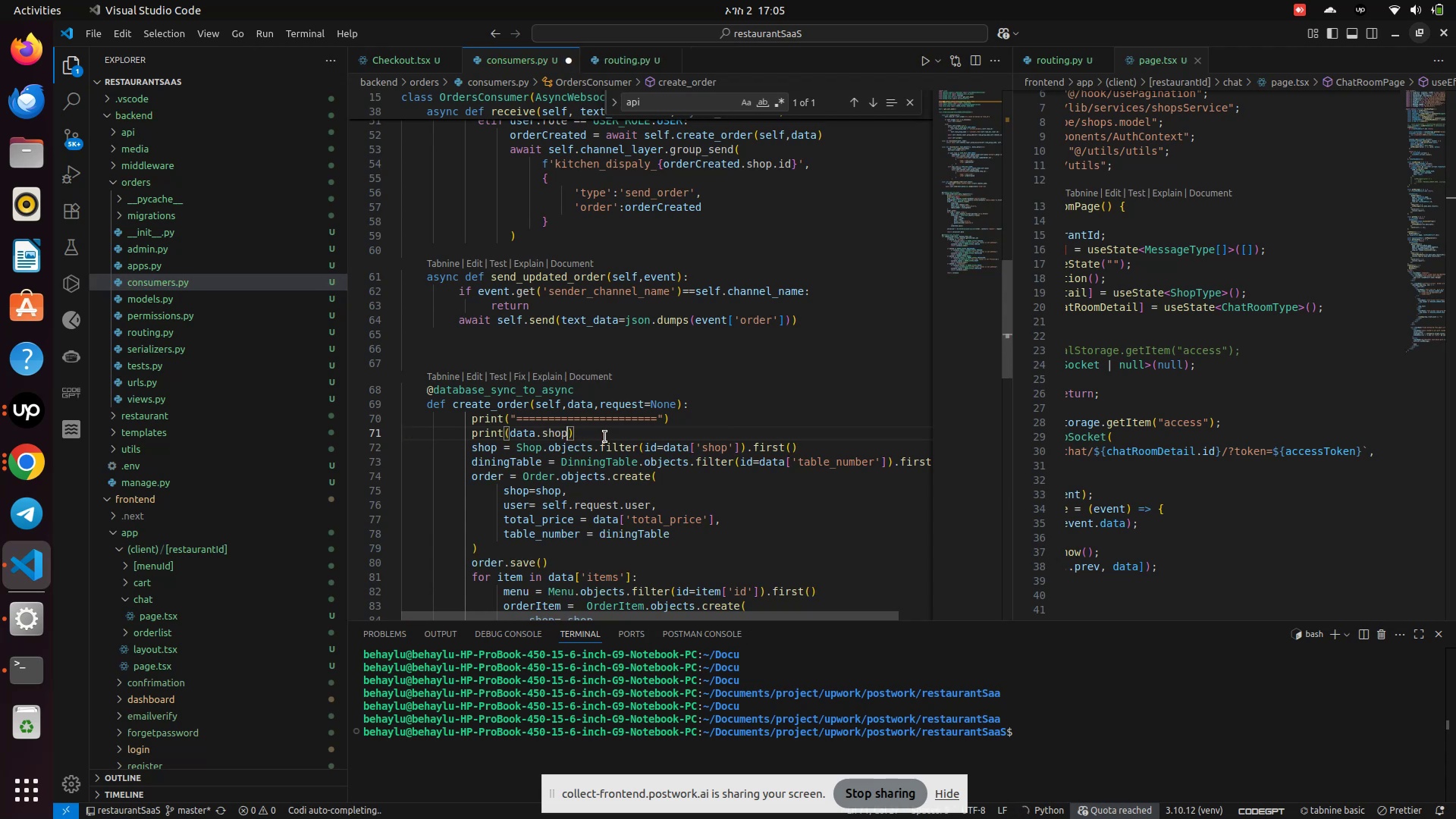 
key(Control+S)
 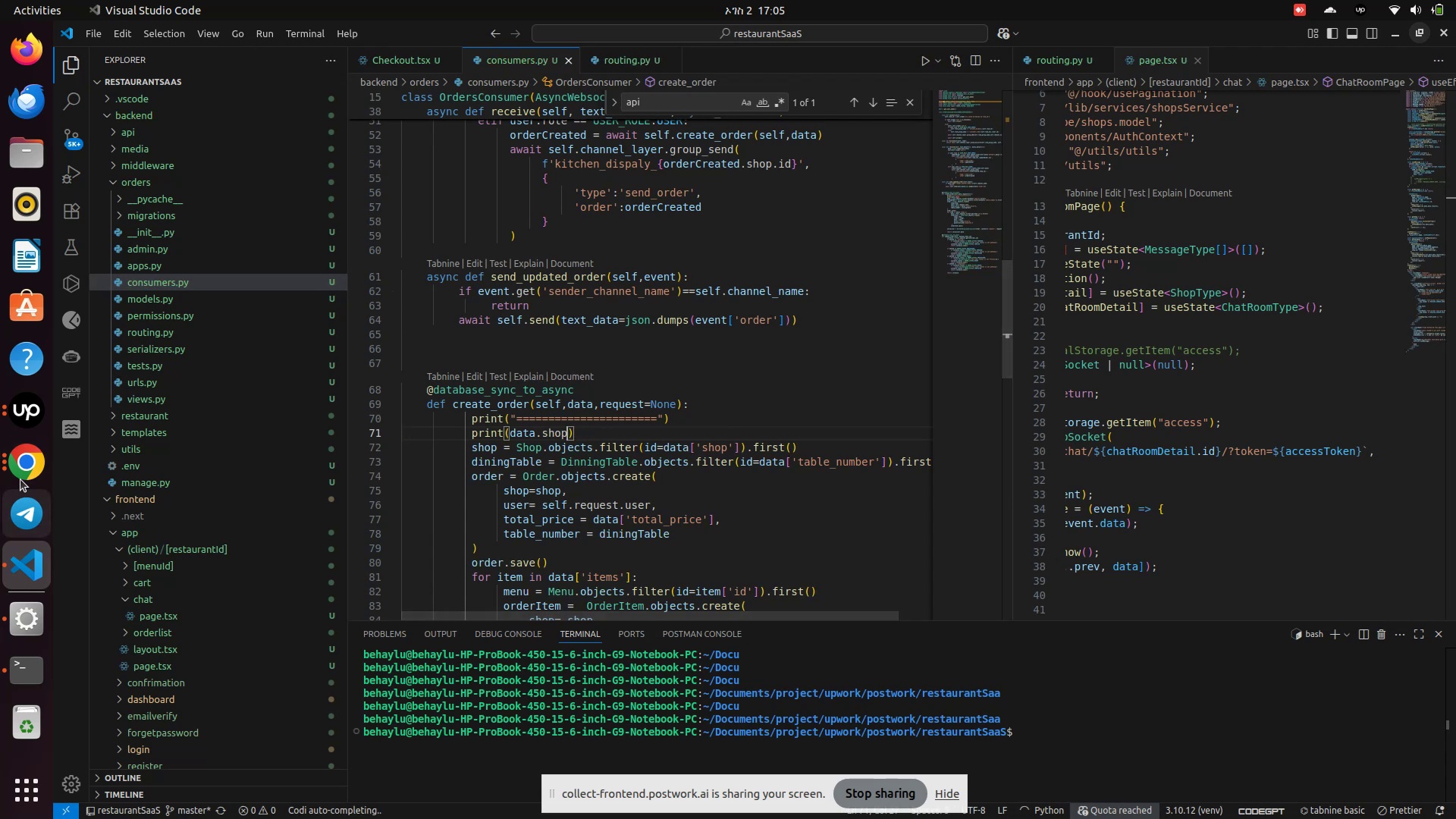 
left_click([20, 470])
 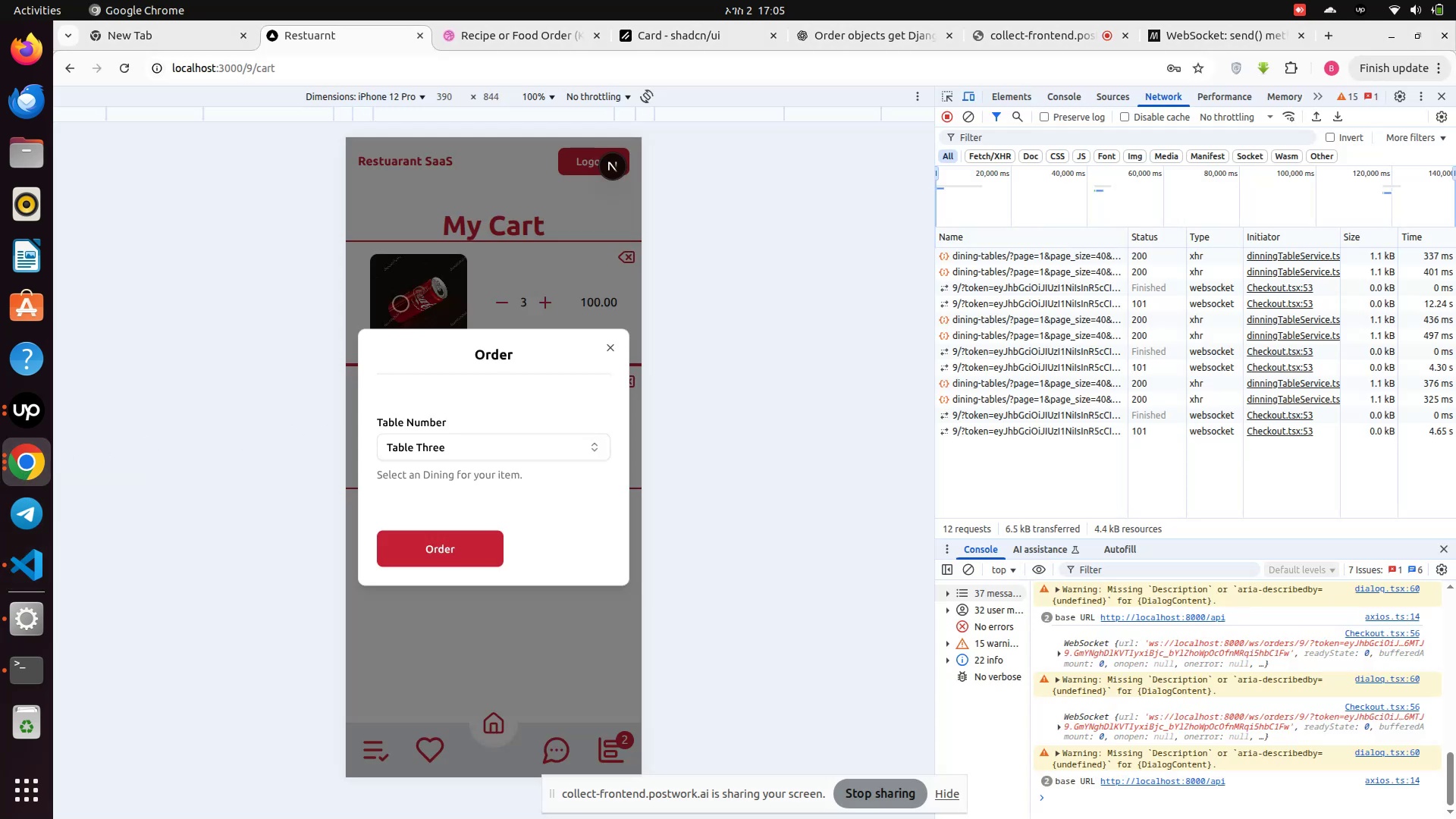 
left_click([413, 282])
 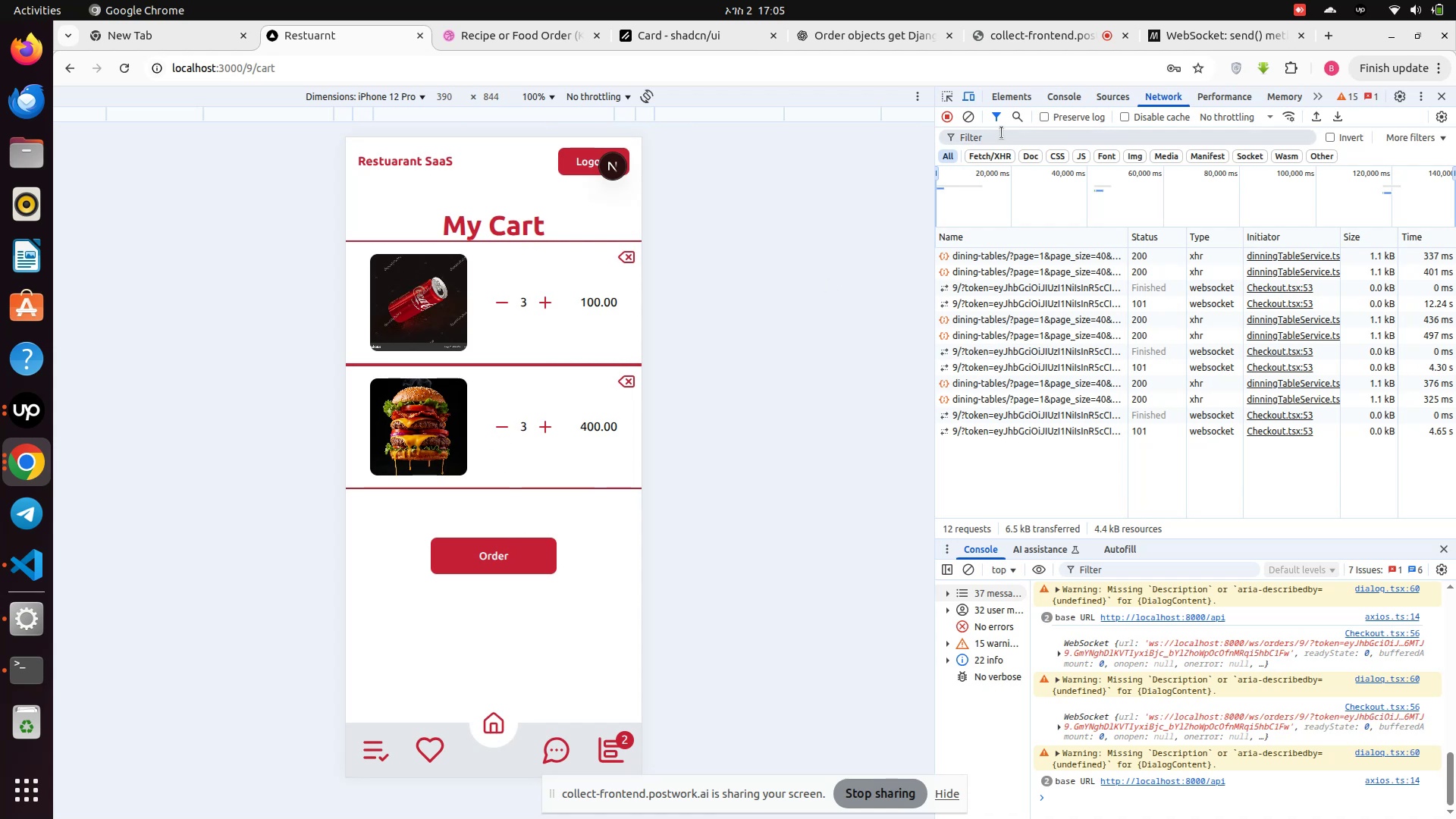 
left_click([963, 114])
 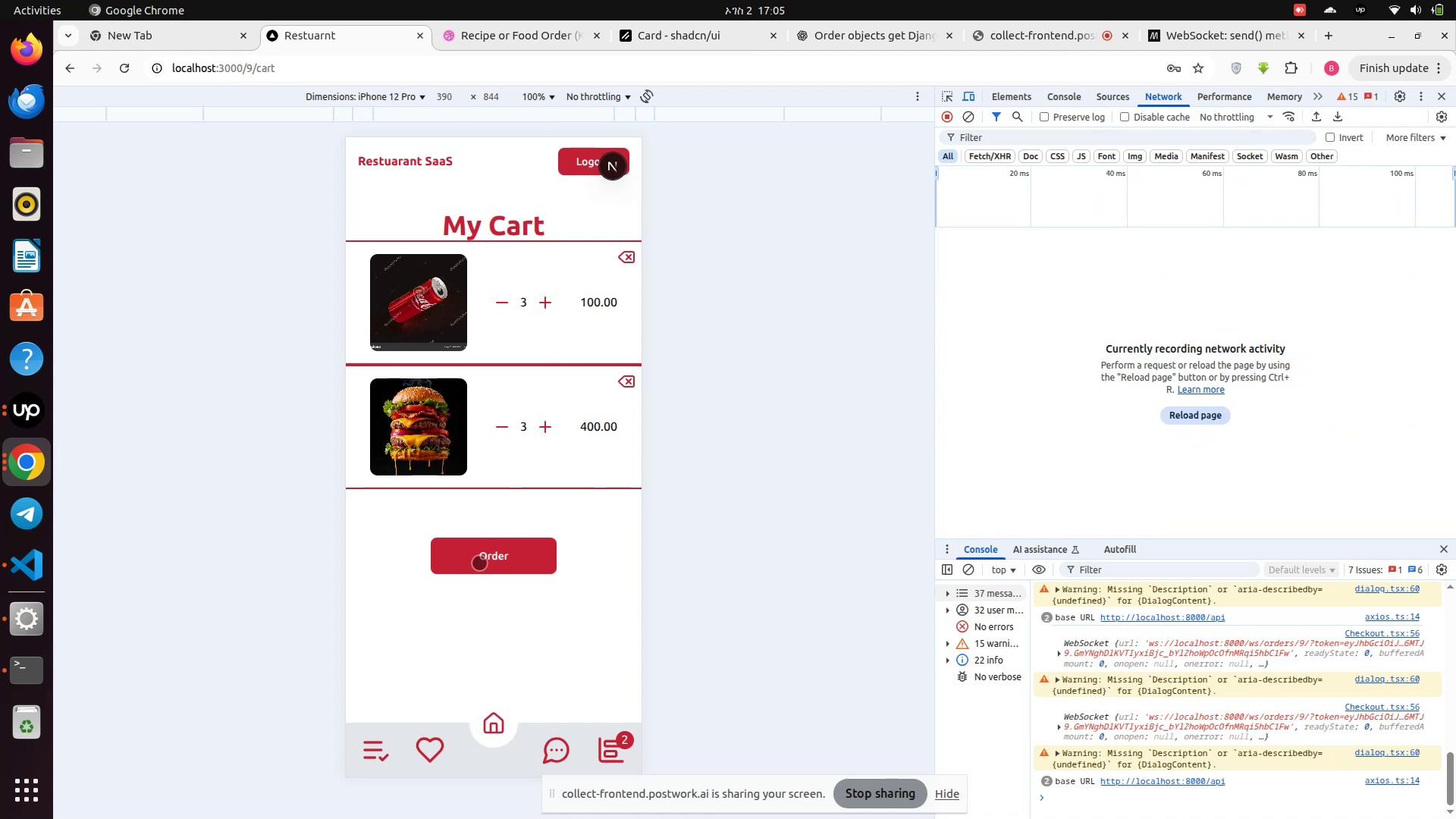 
left_click([479, 564])
 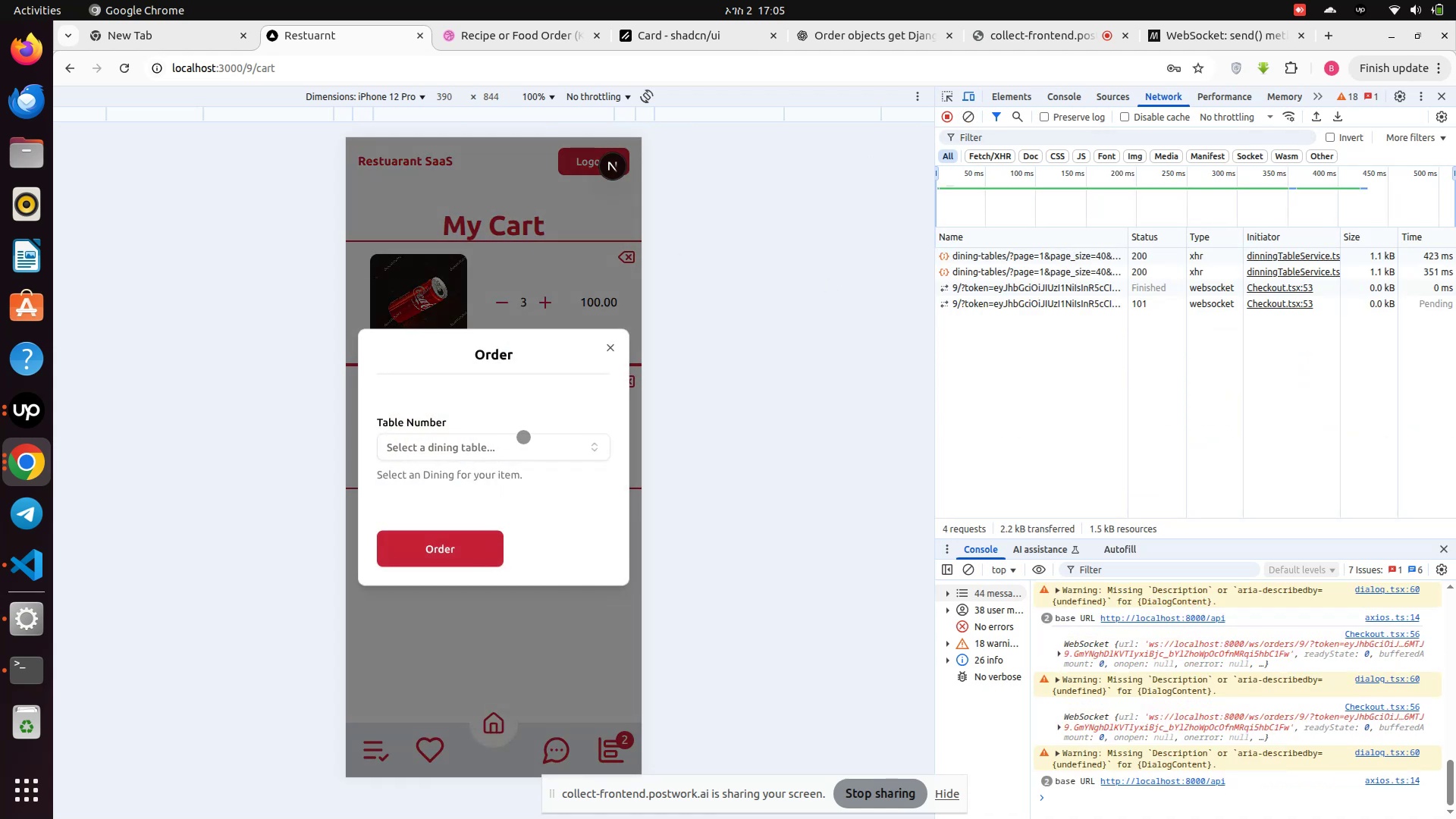 
left_click([514, 450])
 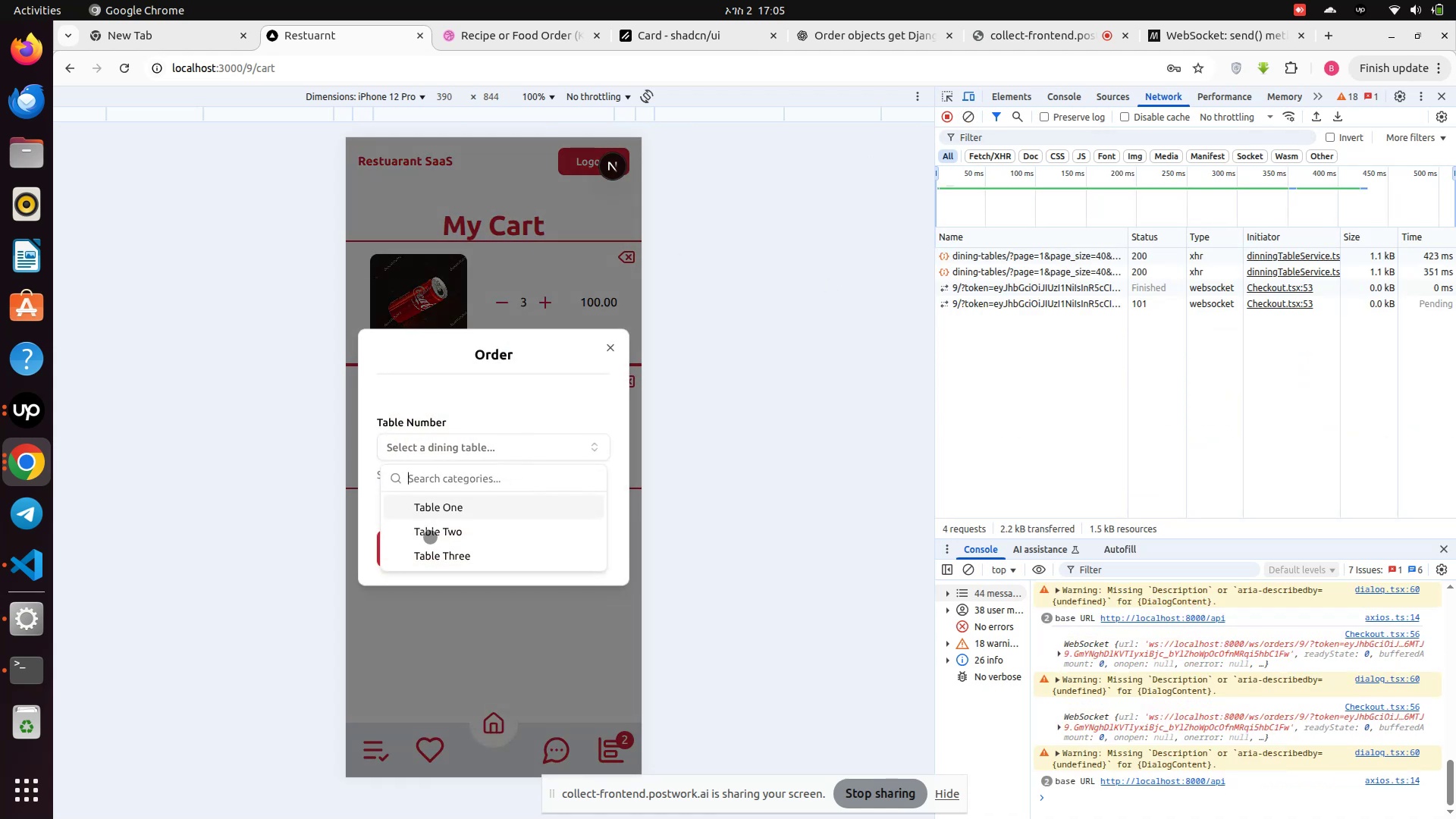 
left_click([432, 552])
 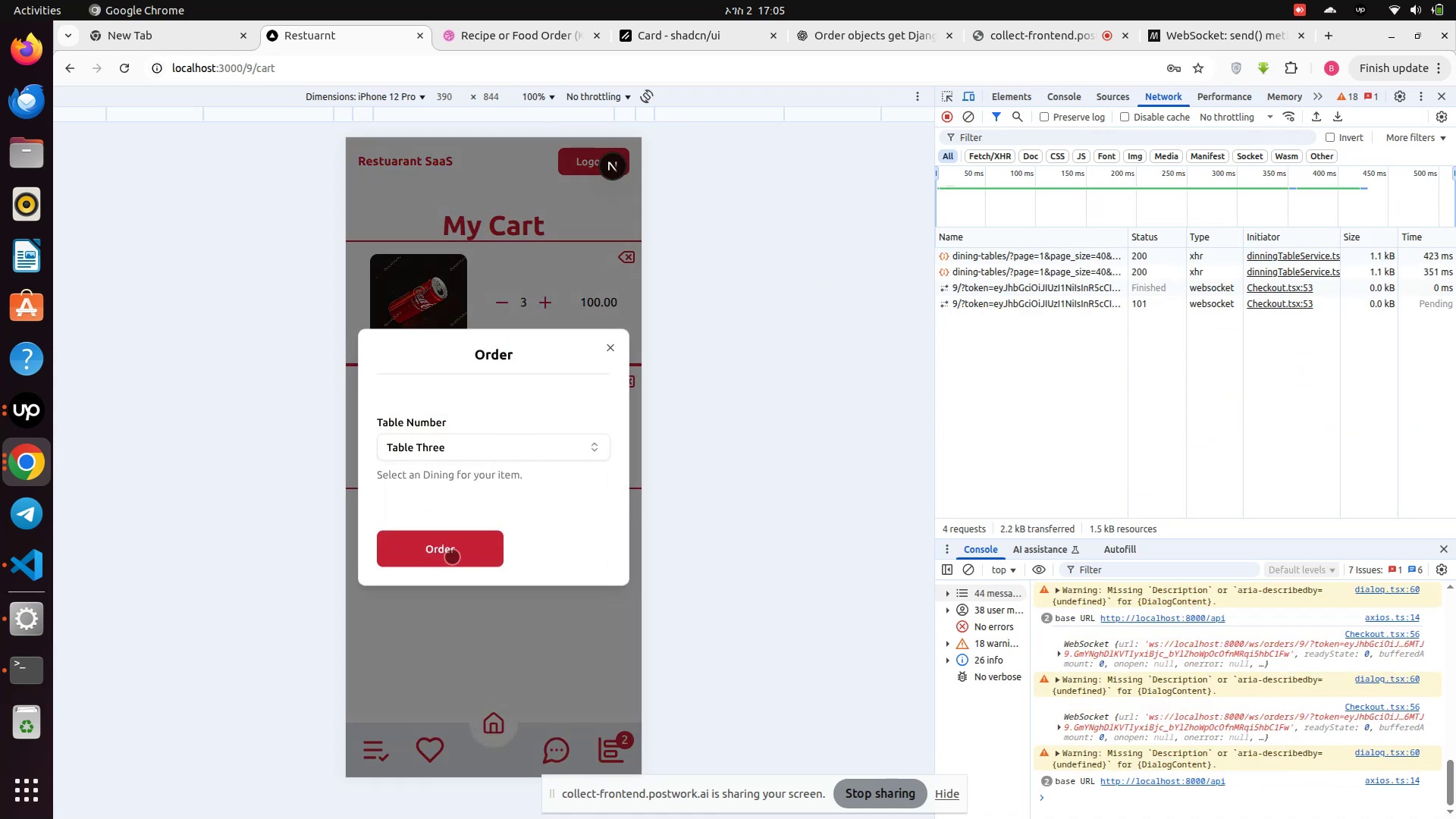 
left_click([452, 557])
 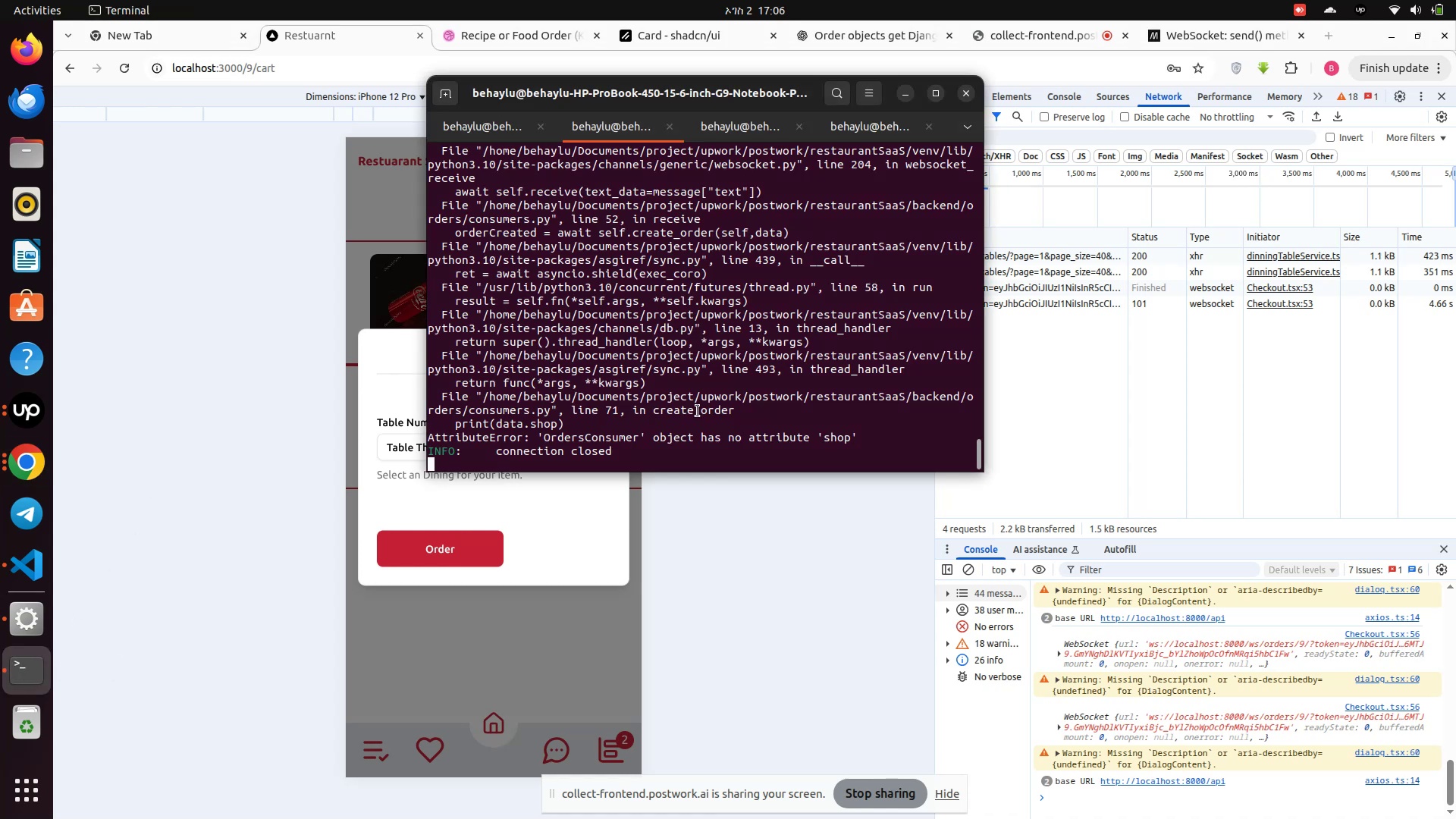 
wait(15.62)
 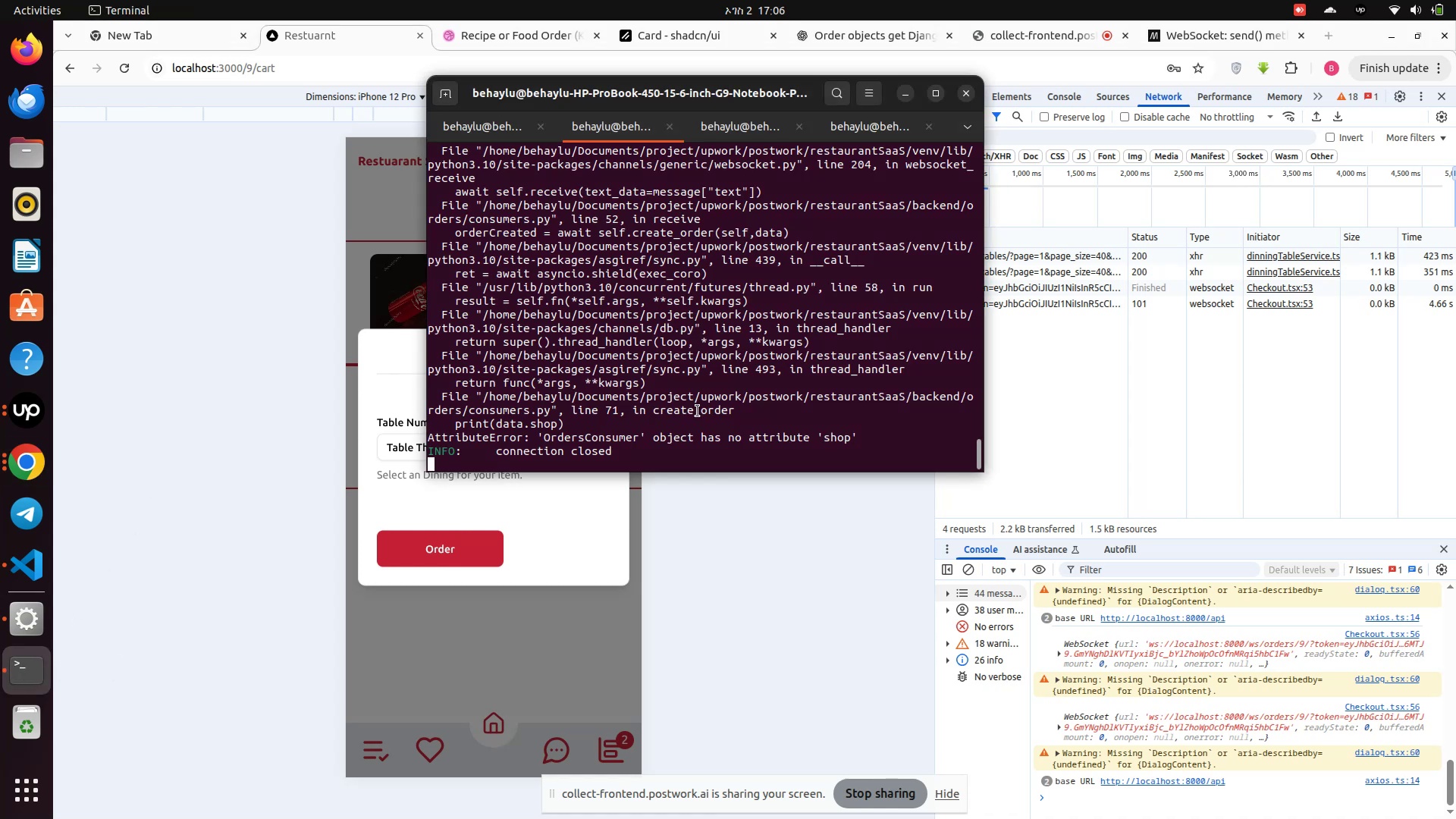 
scroll: coordinate [723, 479], scroll_direction: up, amount: 2.0
 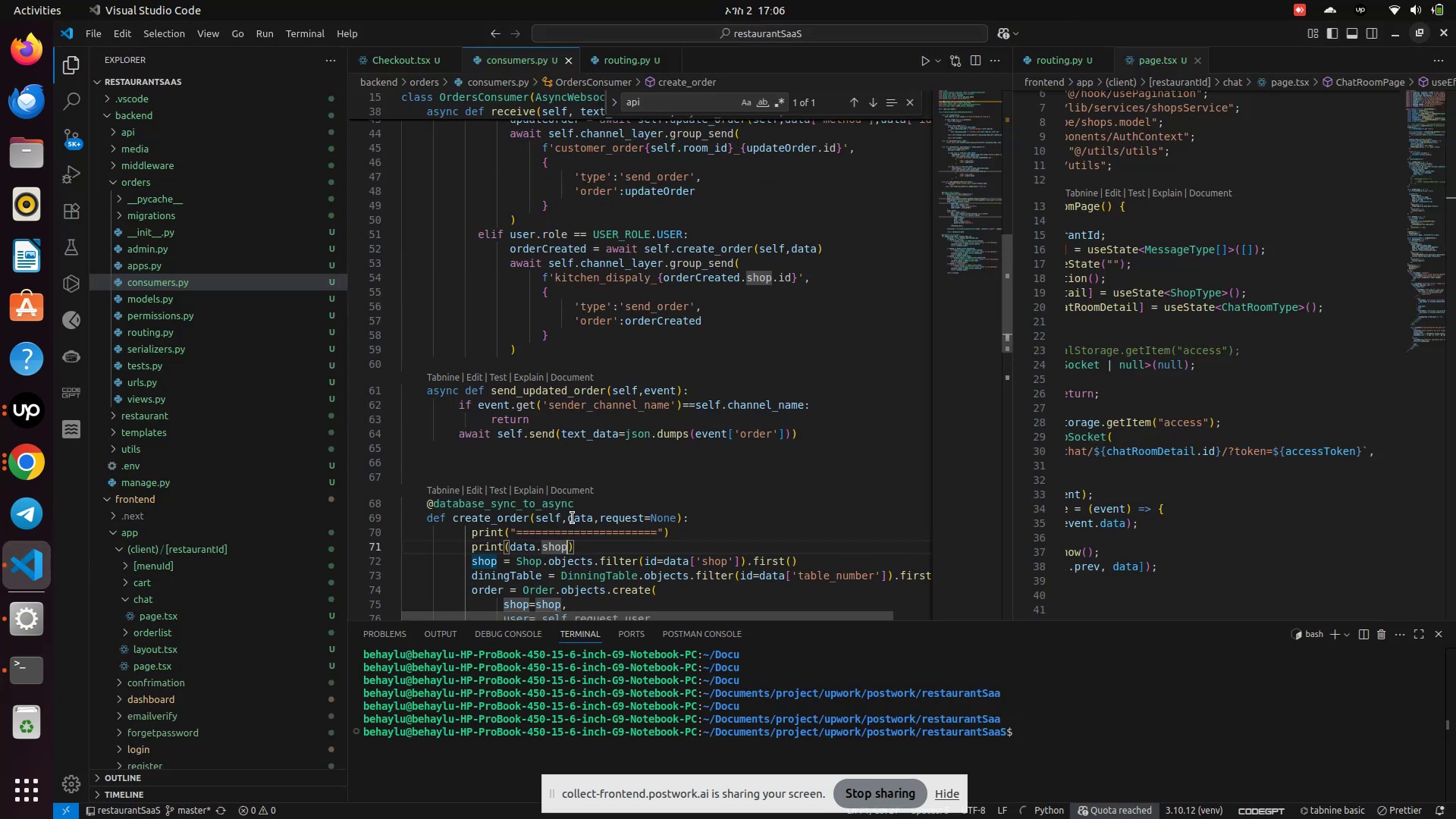 
double_click([573, 518])
 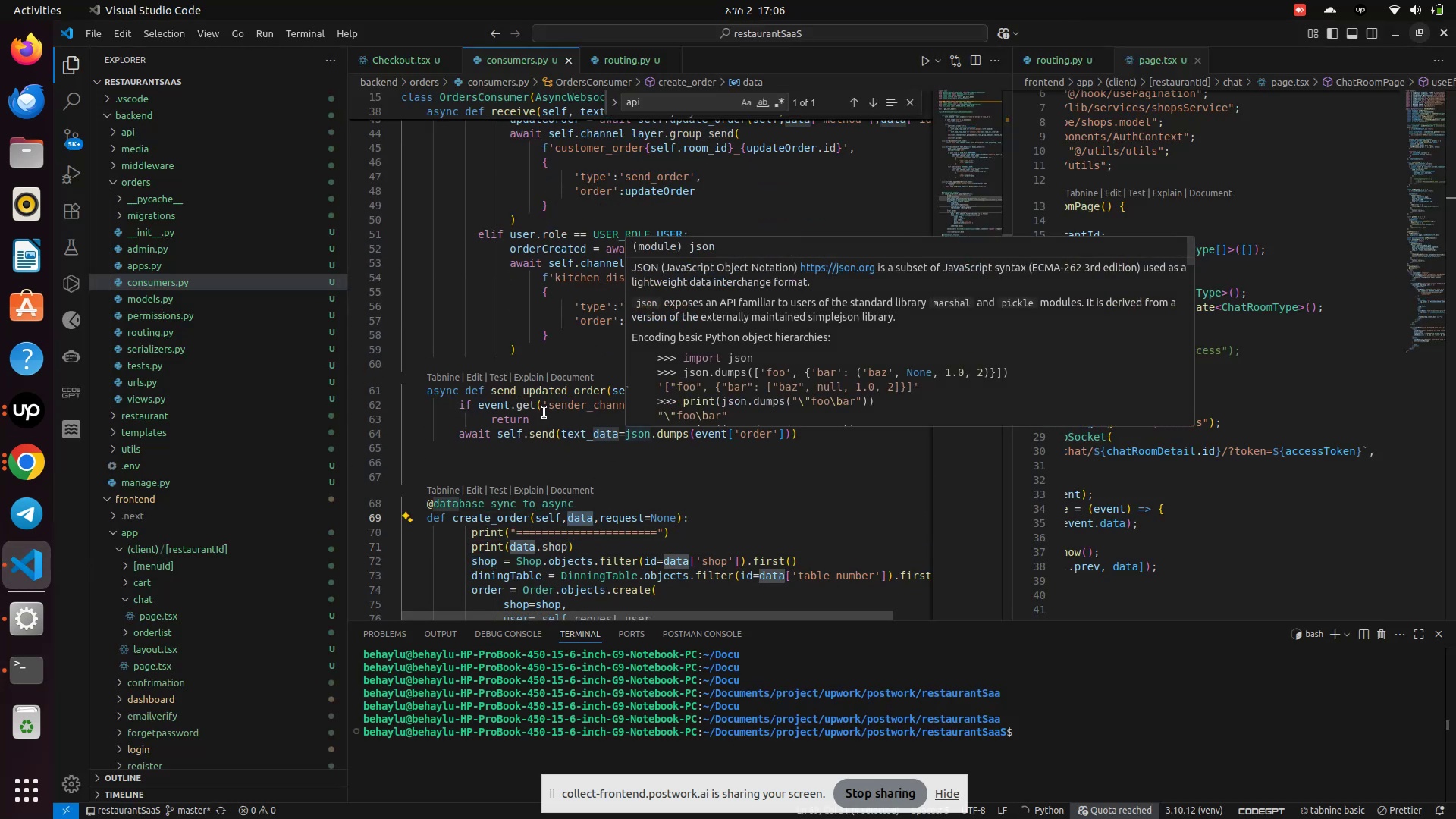 
scroll: coordinate [513, 312], scroll_direction: up, amount: 1.0
 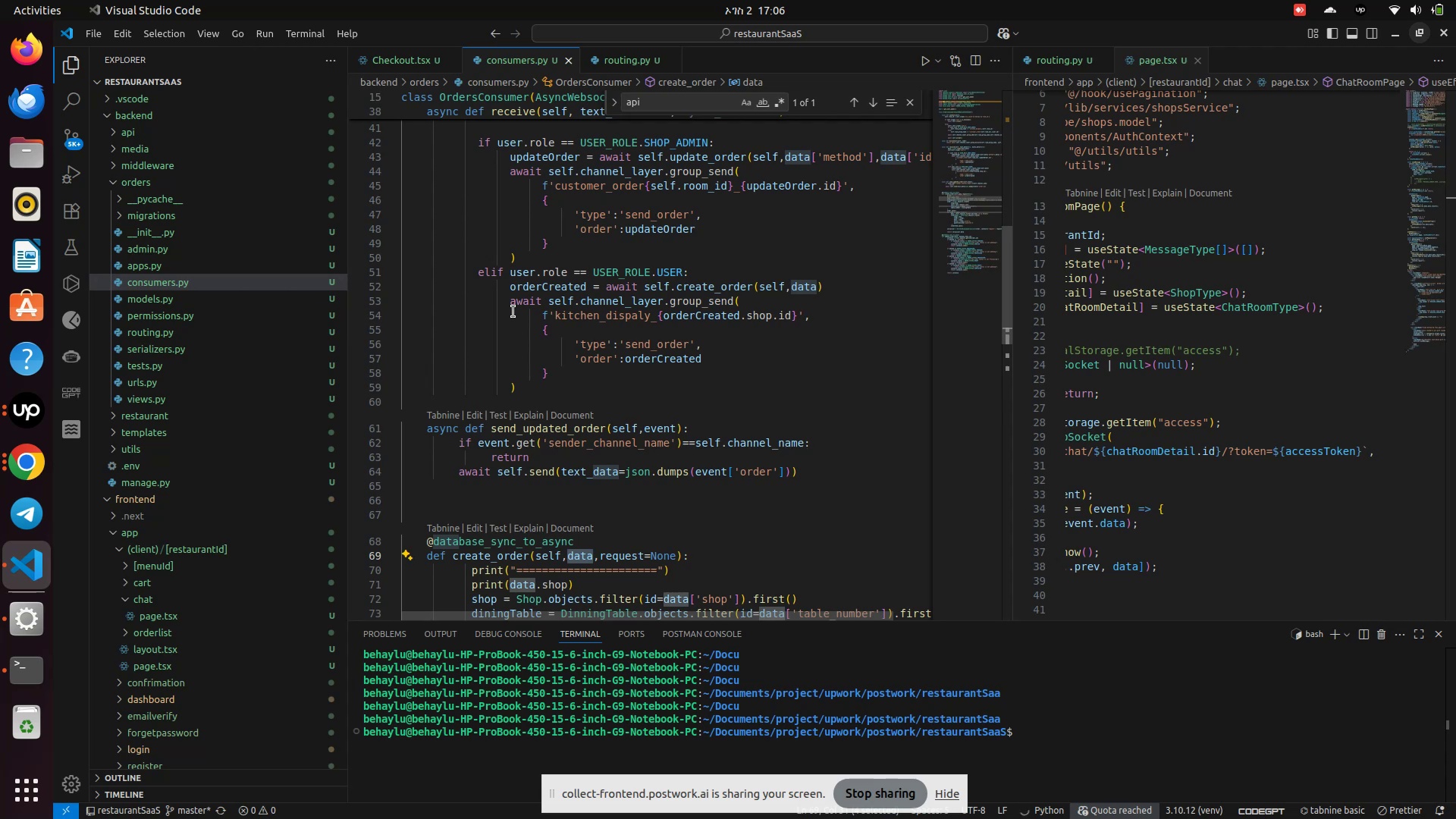 
wait(9.6)
 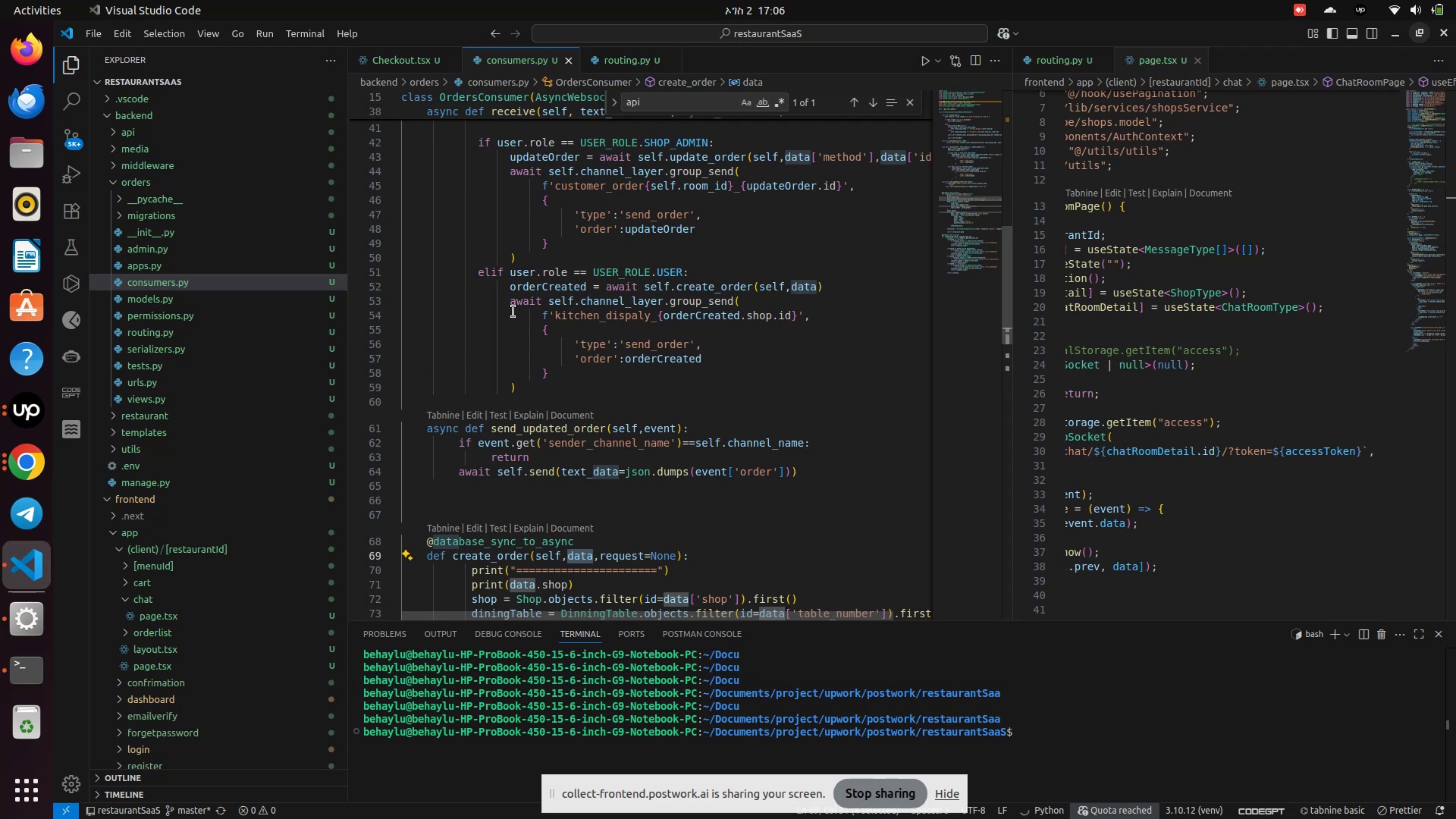 
left_click([856, 290])
 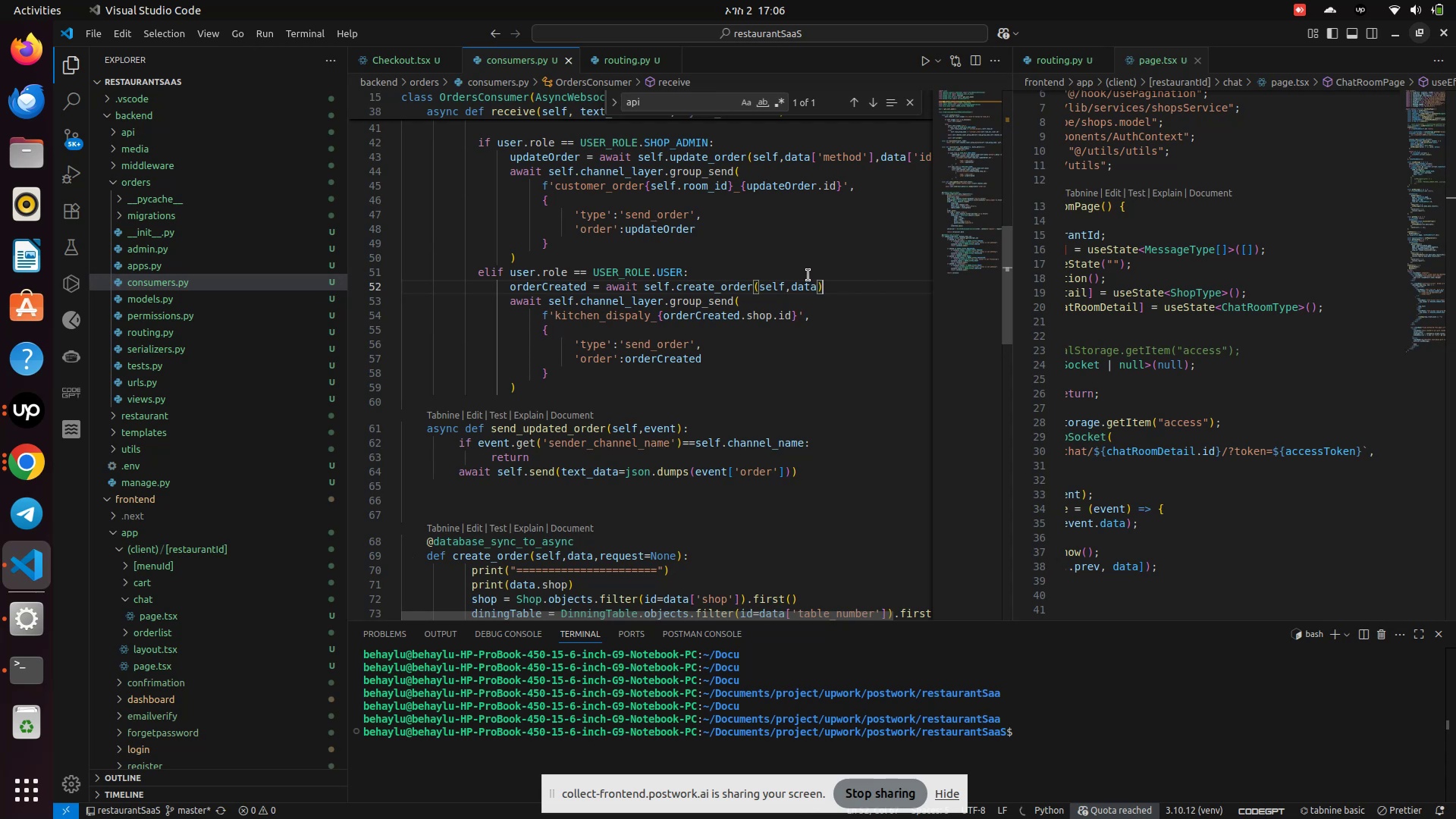 
left_click([802, 263])
 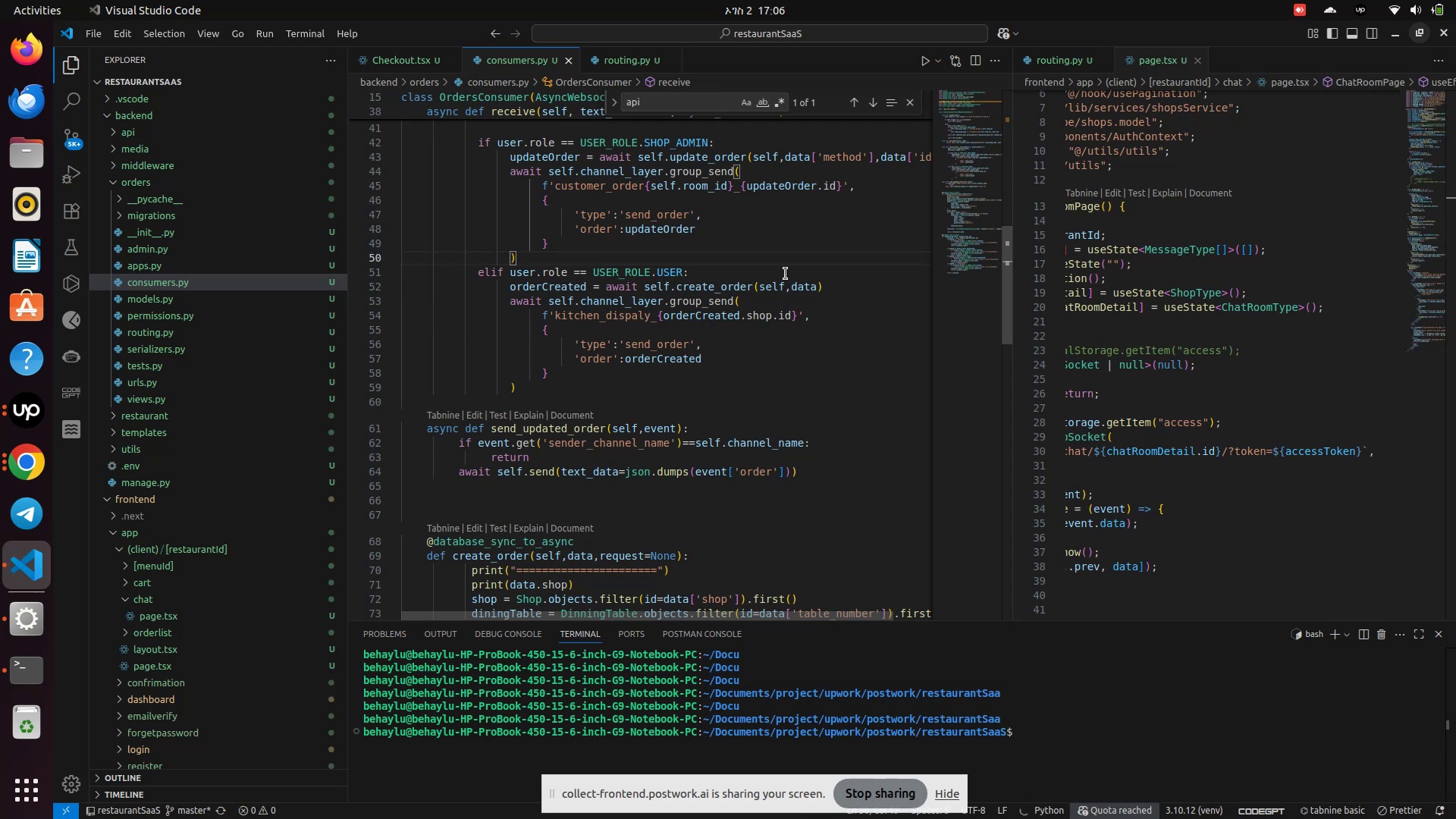 
left_click([784, 275])
 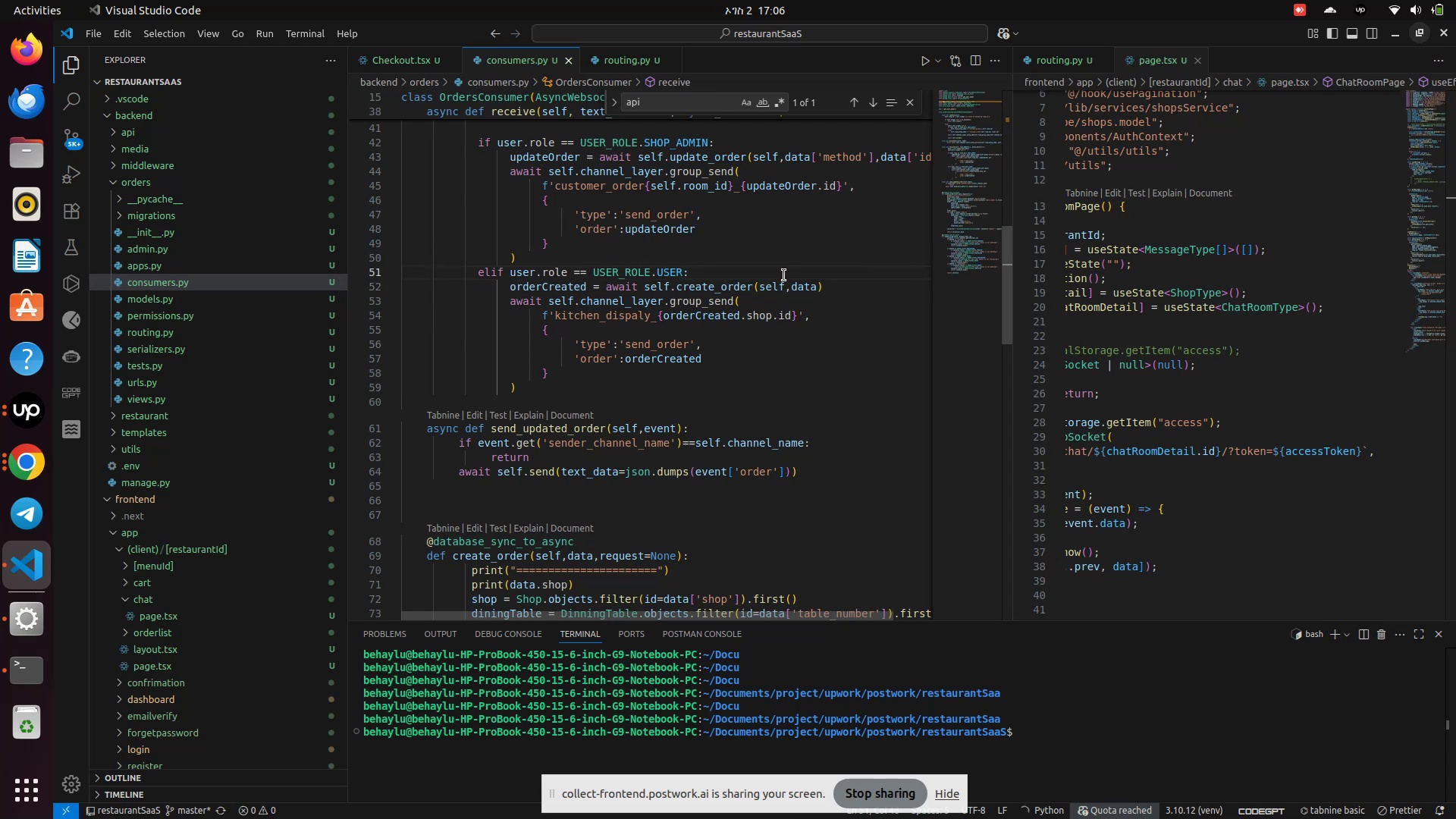 
key(Enter)
 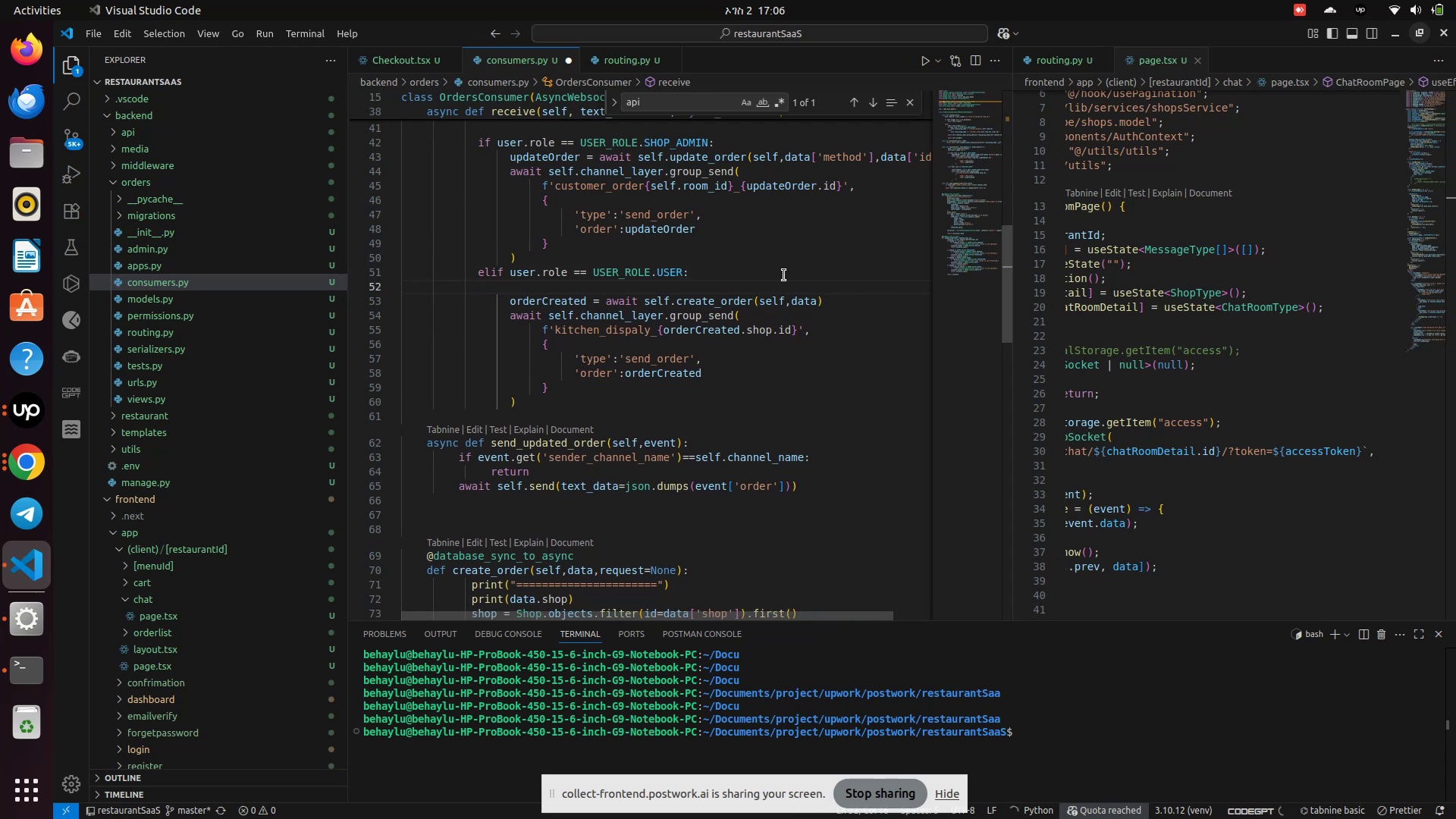 
scroll: coordinate [784, 275], scroll_direction: up, amount: 3.0
 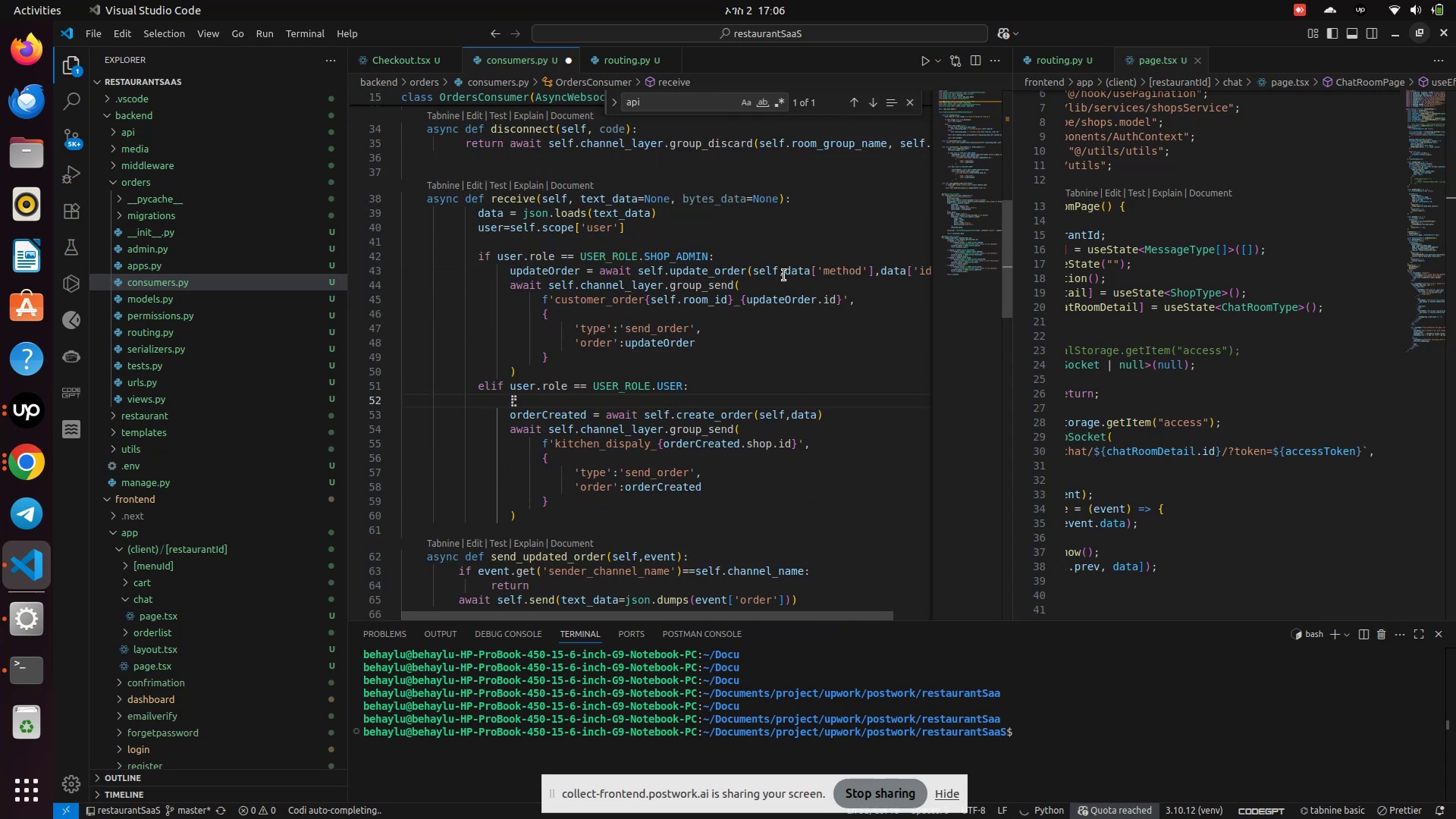 
scroll: coordinate [784, 275], scroll_direction: down, amount: 1.0
 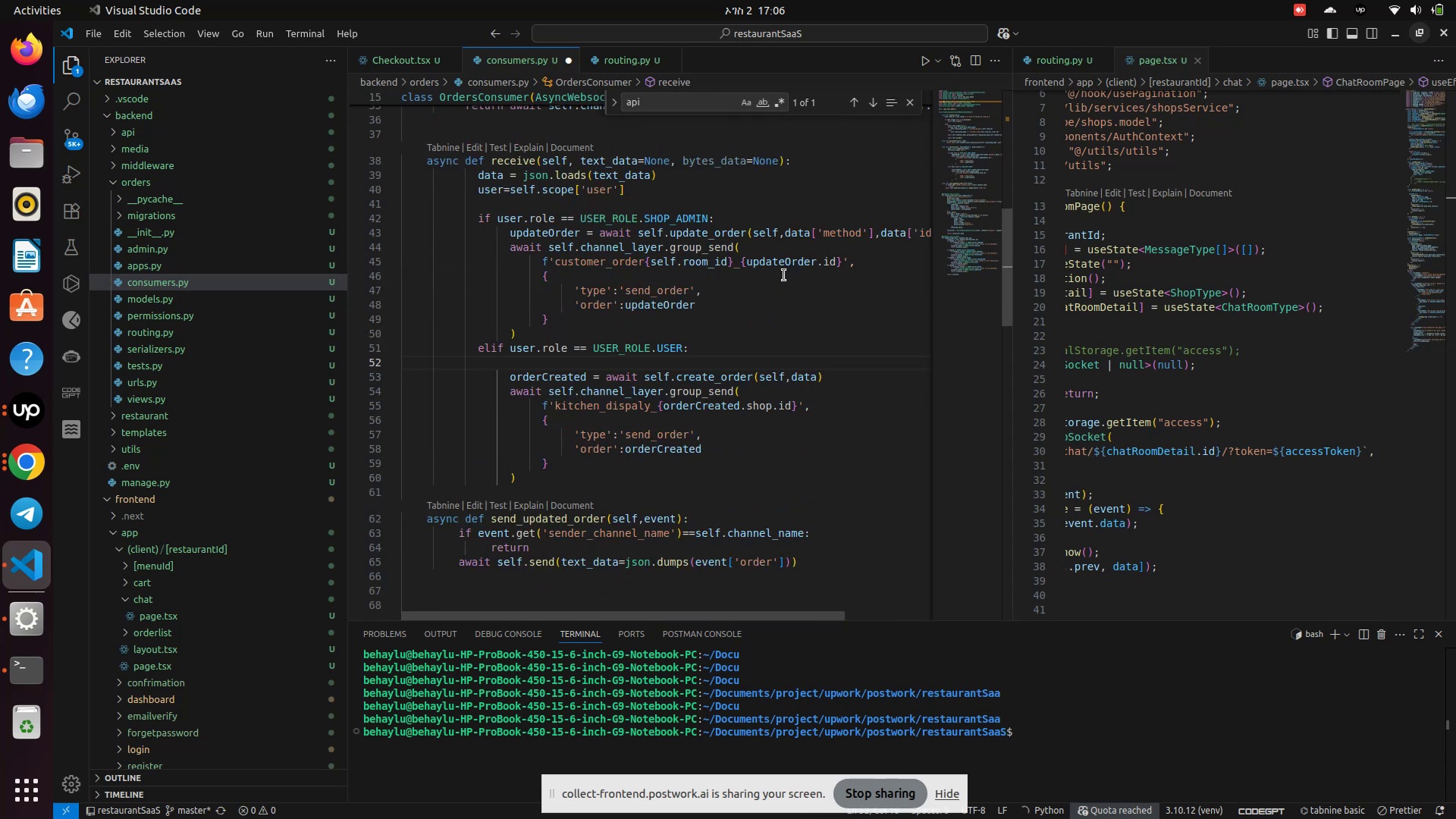 
type(prin)
 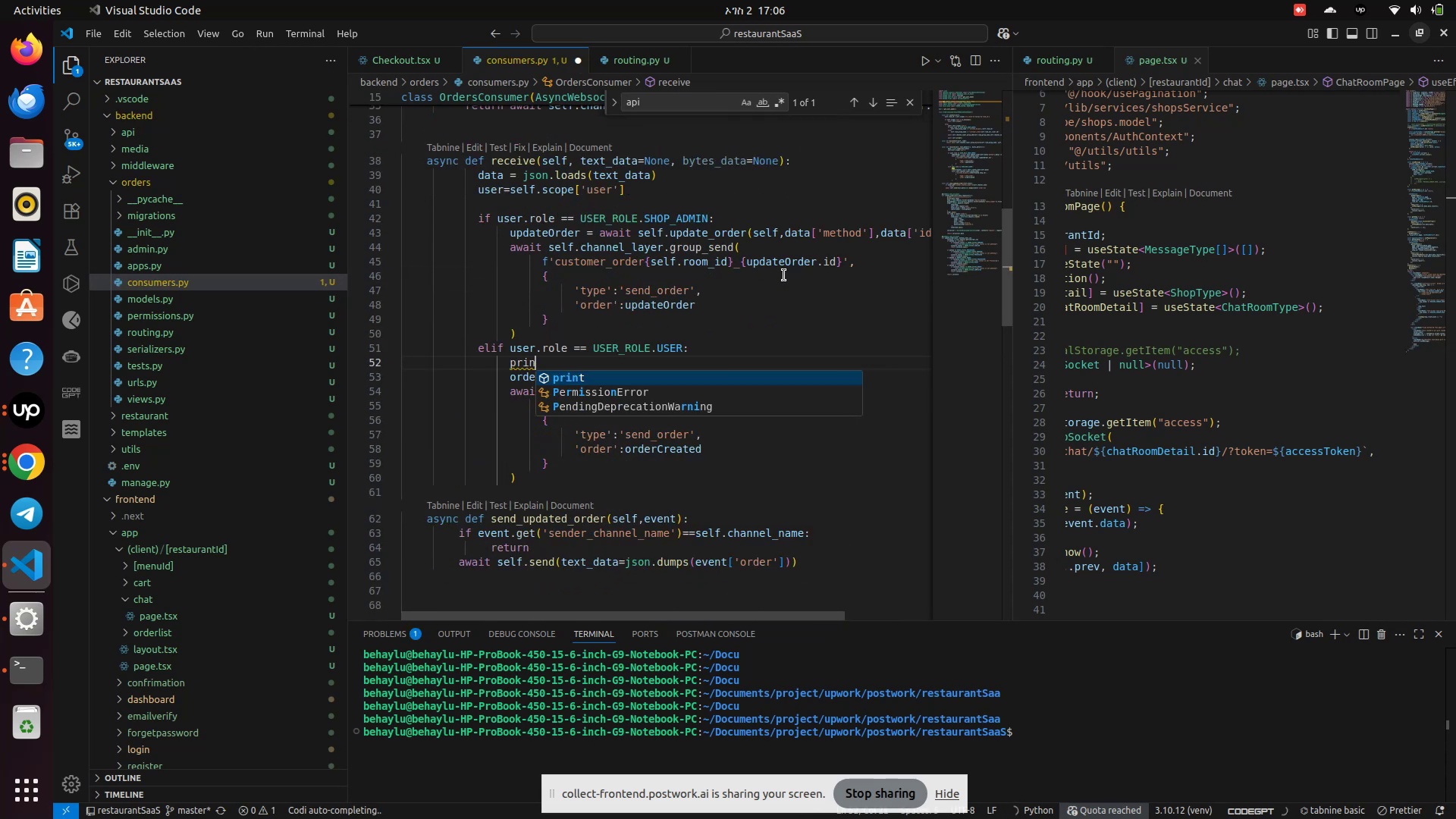 
key(Enter)
 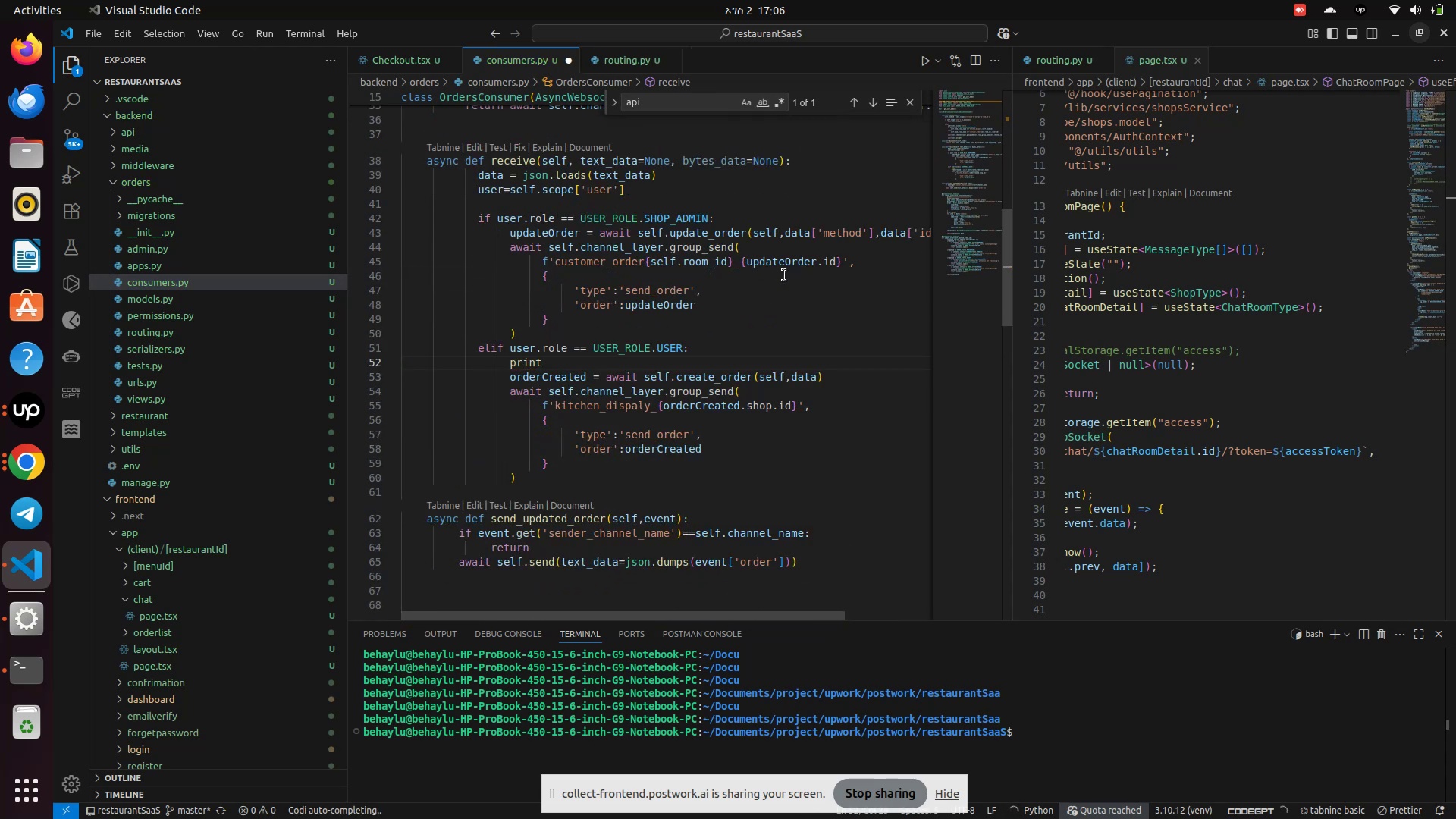 
type((data)
 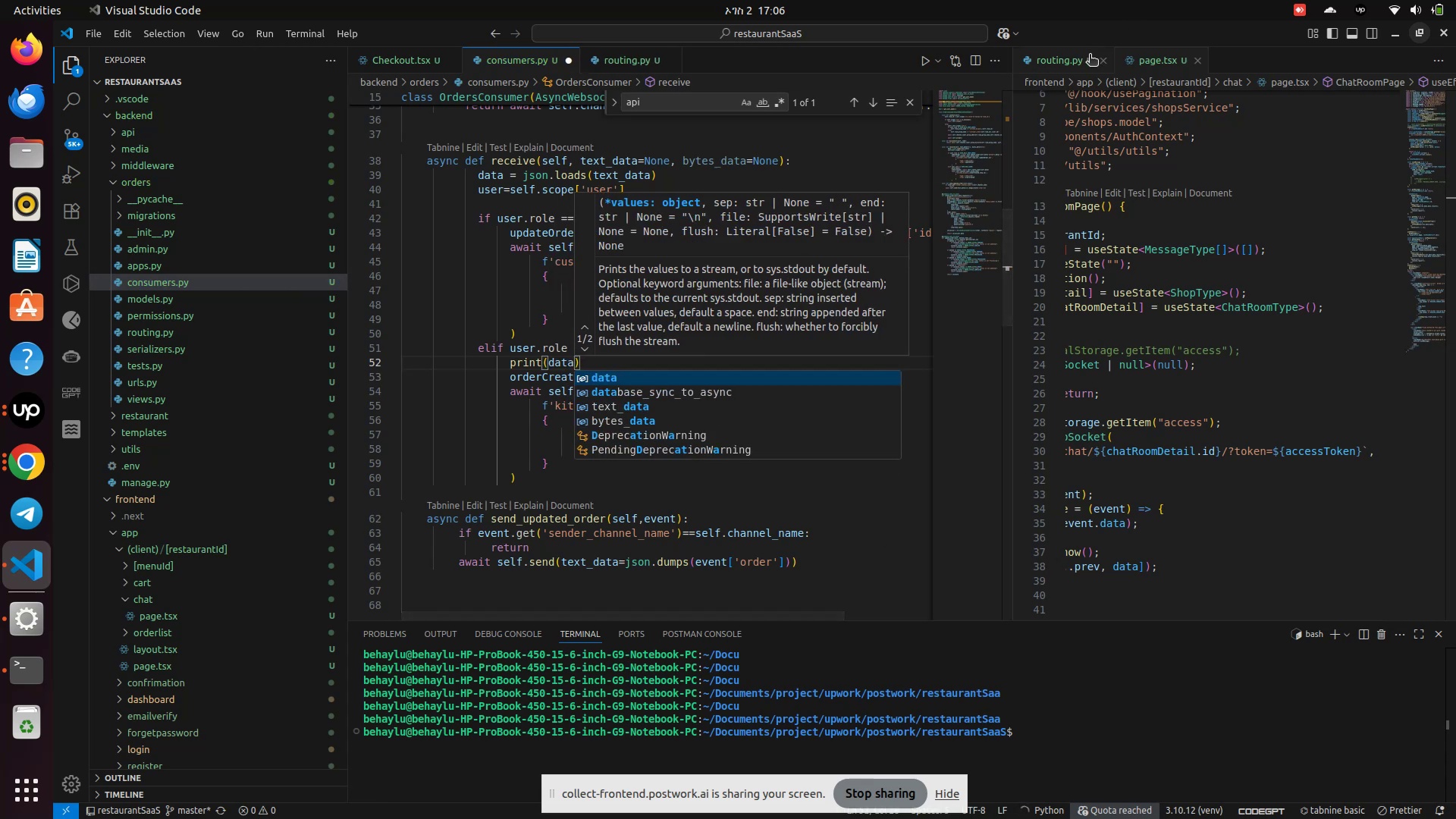 
left_click([1080, 55])
 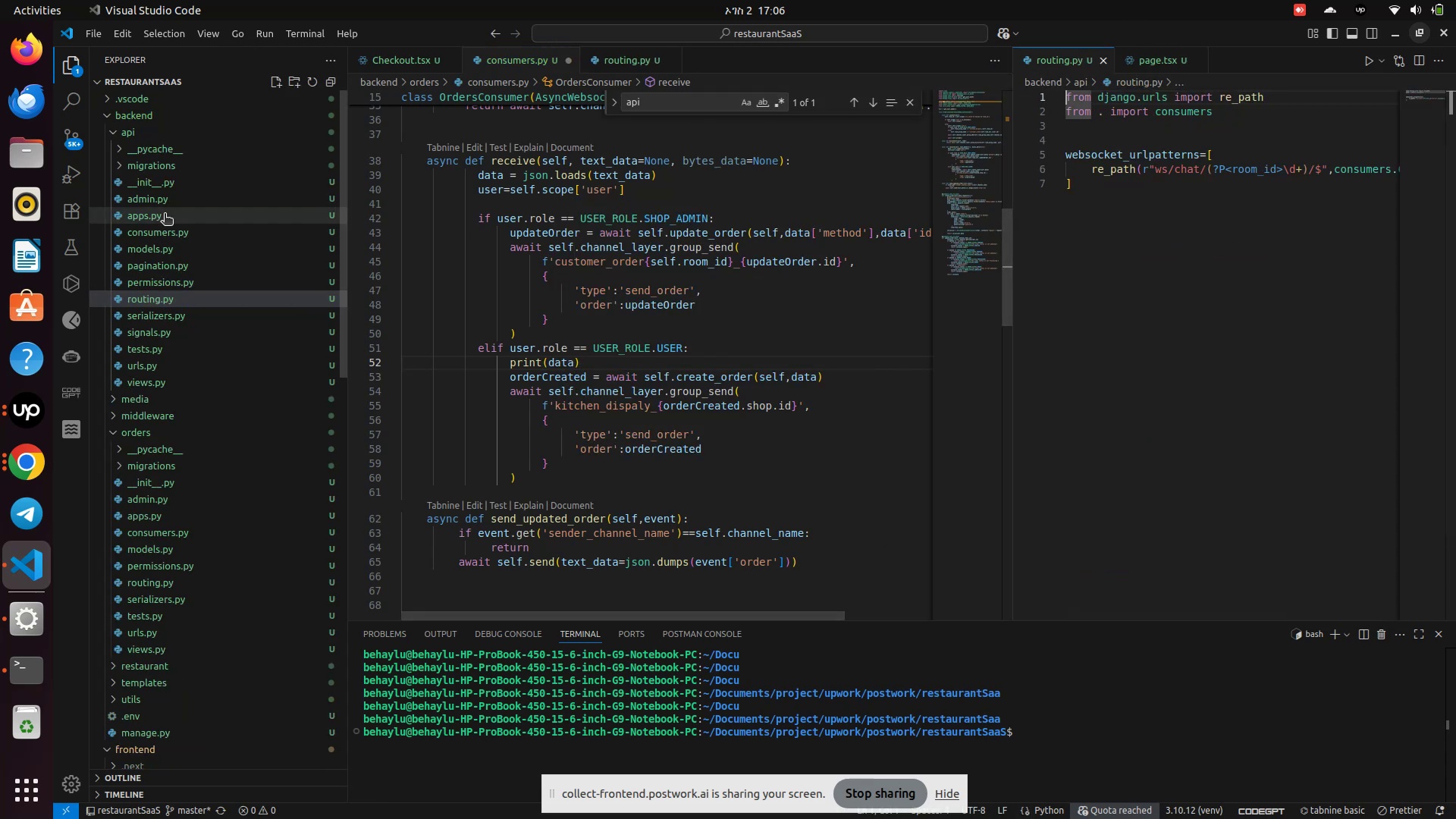 
left_click_drag(start_coordinate=[146, 234], to_coordinate=[1314, 472])
 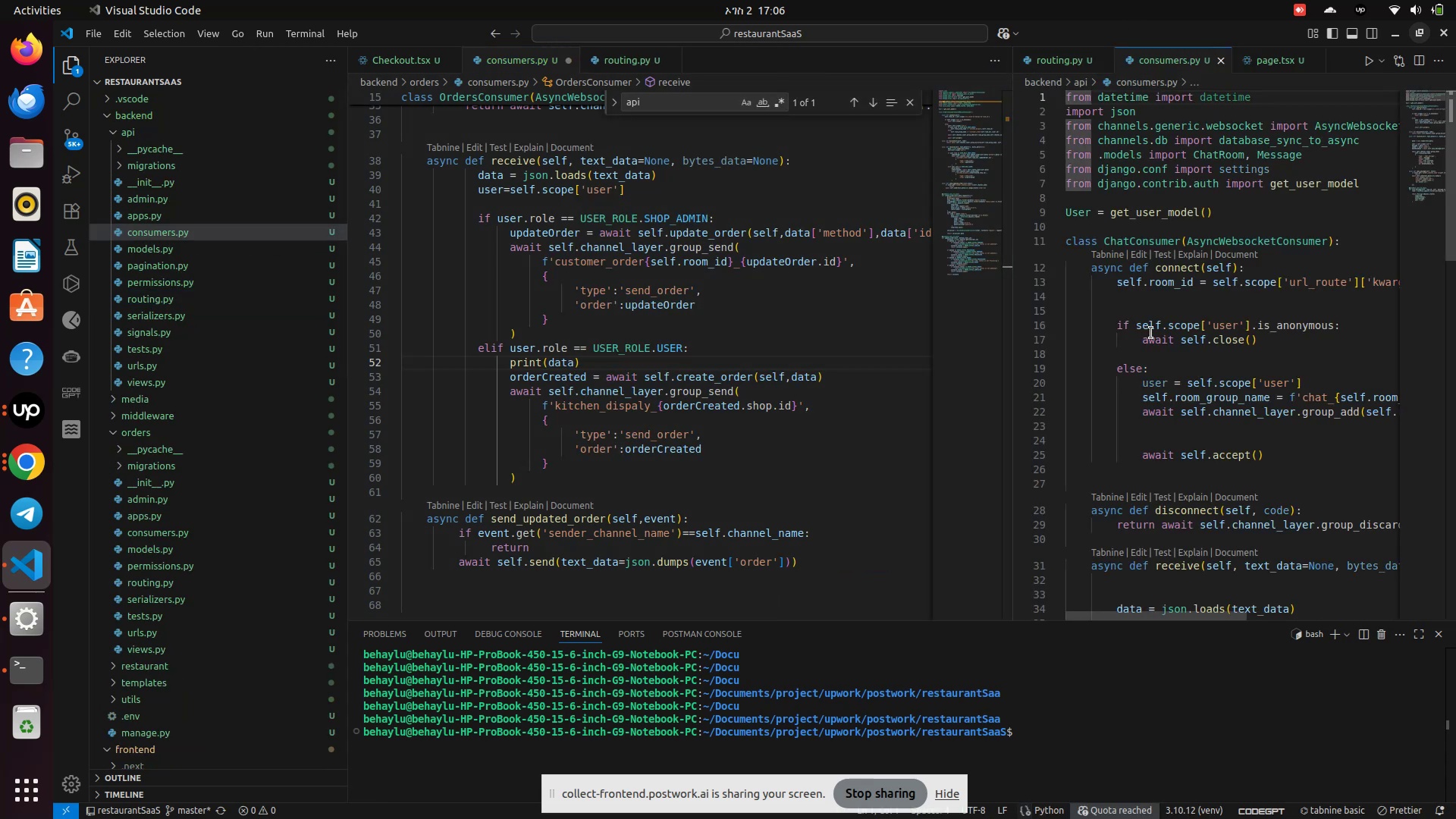 
scroll: coordinate [1184, 333], scroll_direction: down, amount: 2.0
 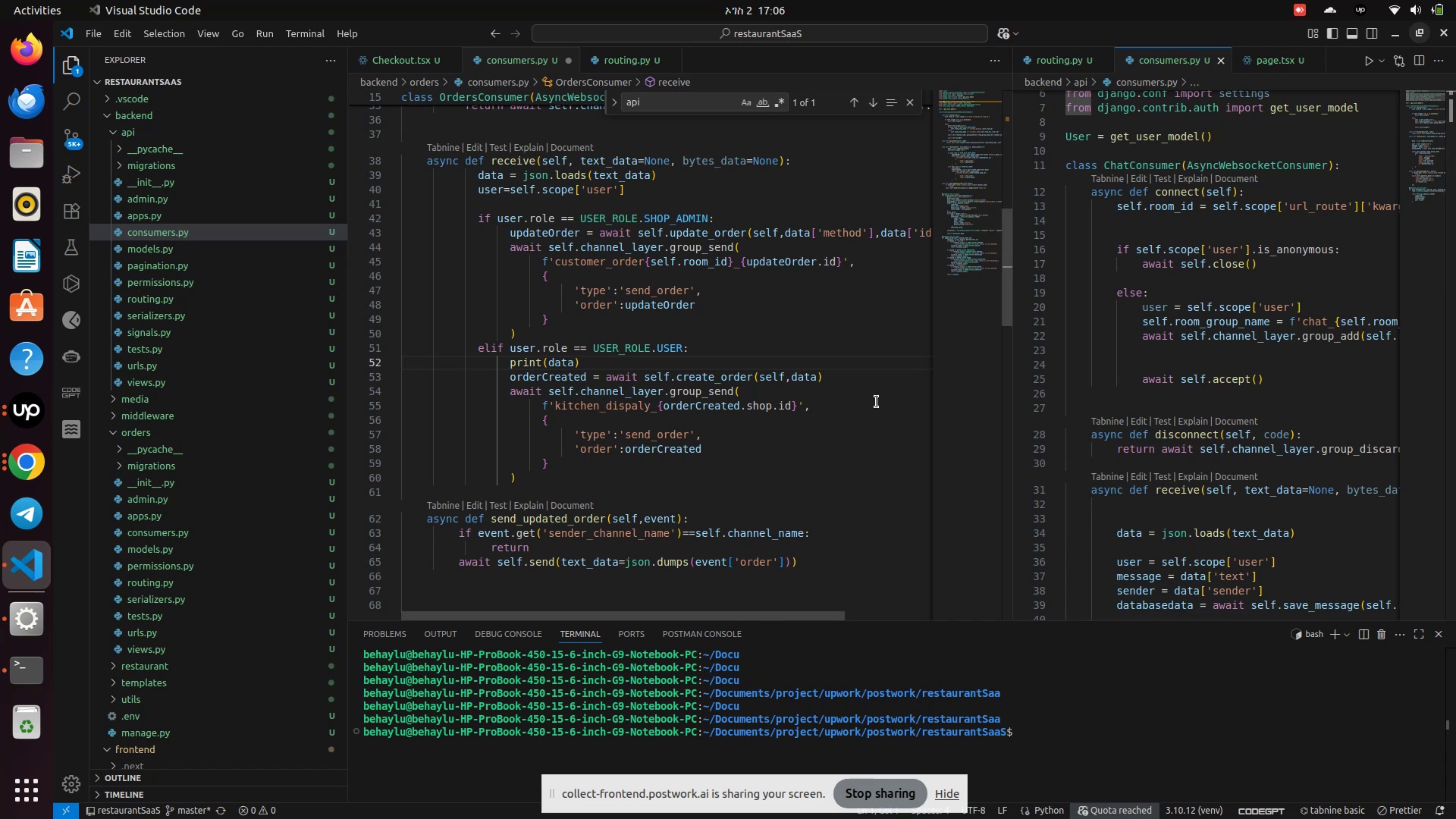 
wait(14.69)
 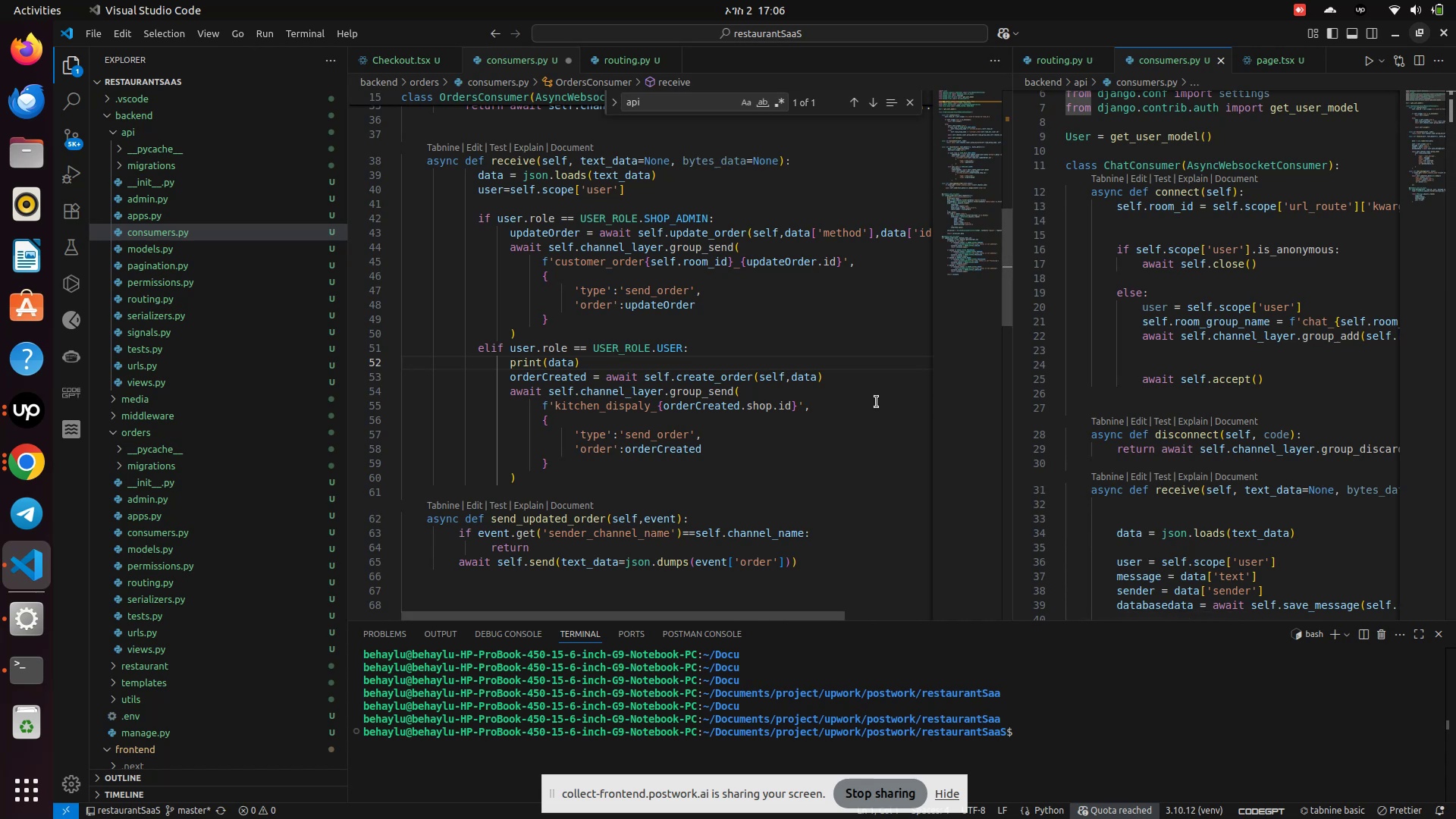 
left_click([403, 64])
 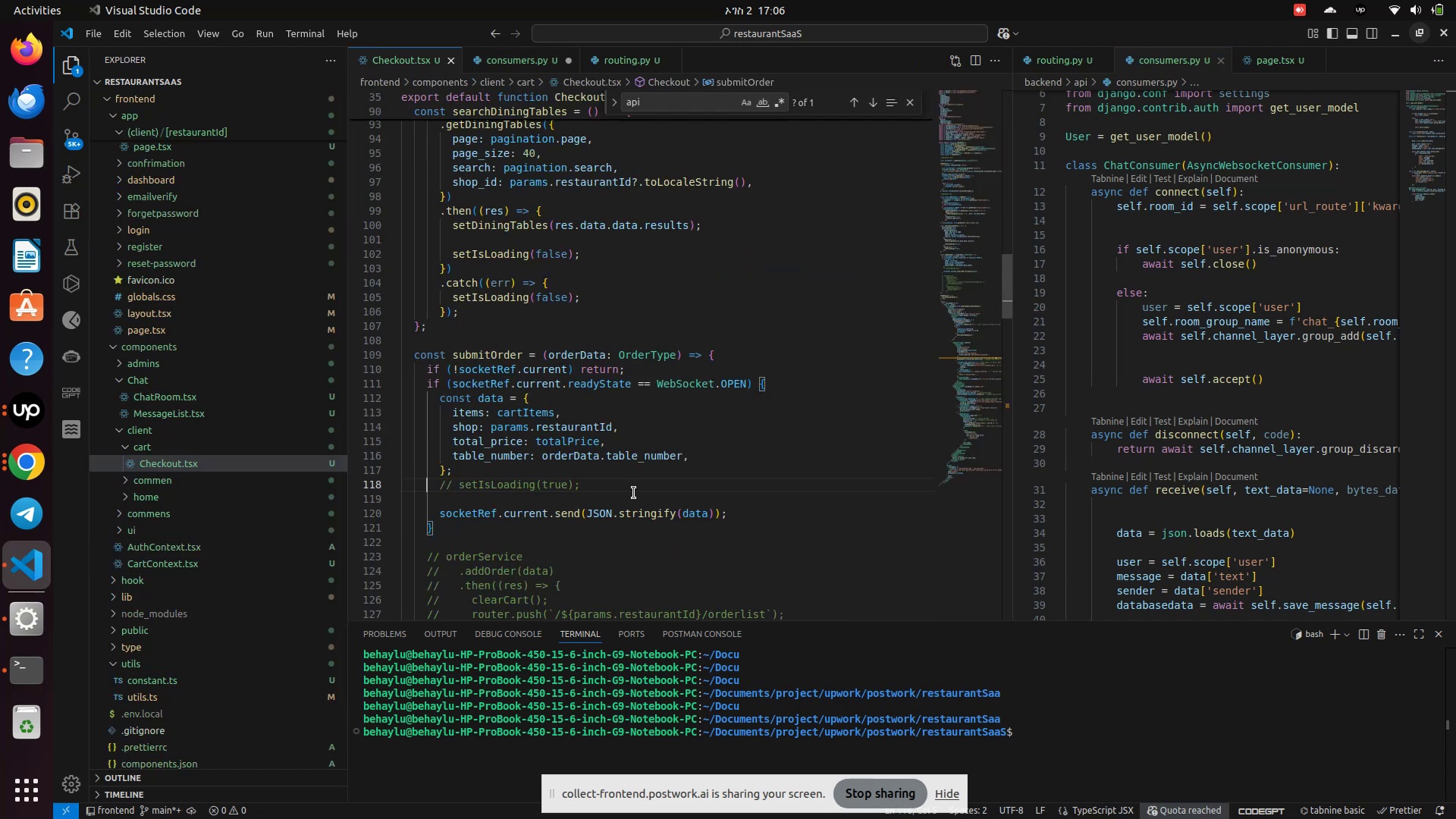 
scroll: coordinate [635, 493], scroll_direction: down, amount: 1.0
 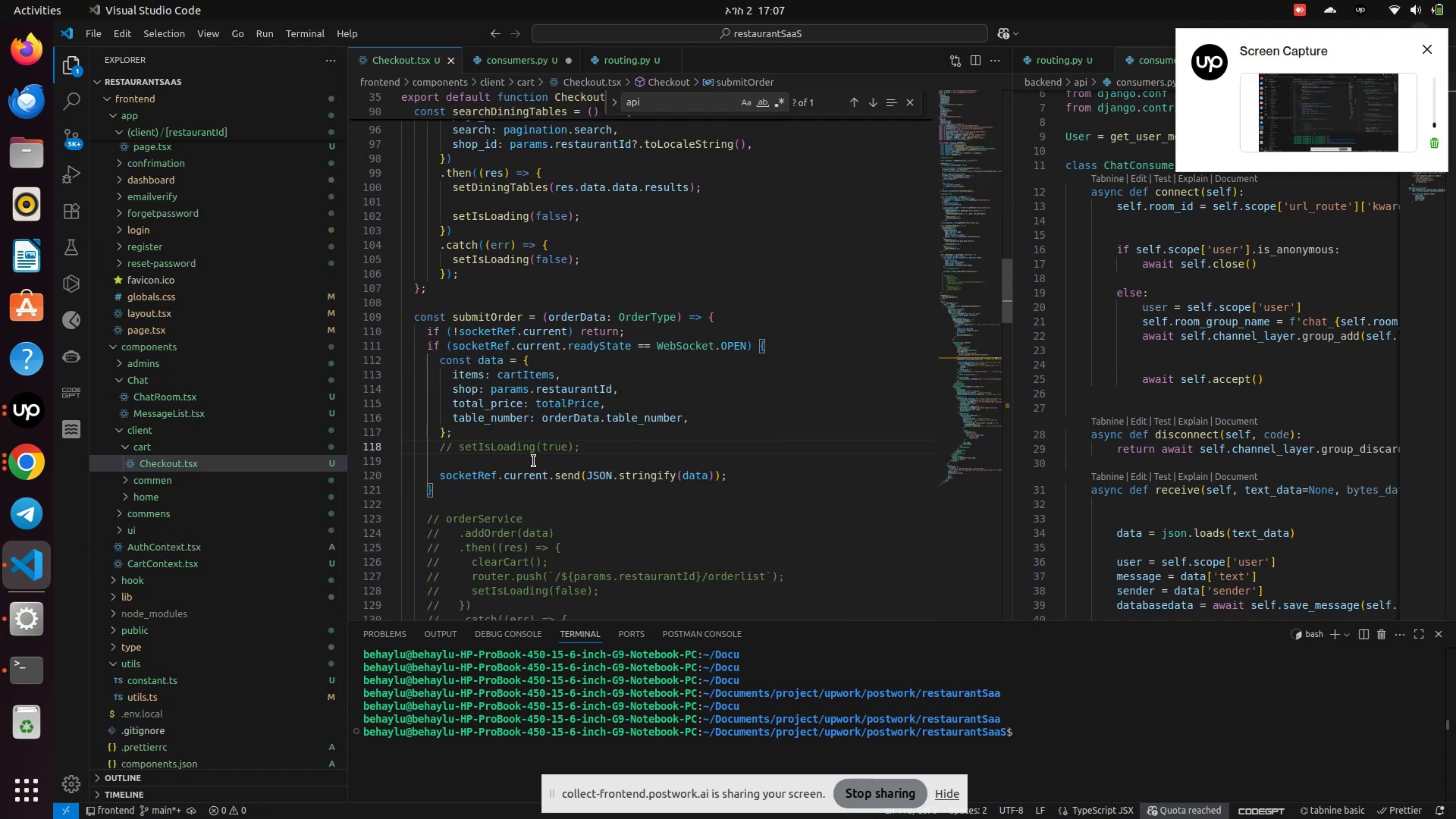 
wait(8.48)
 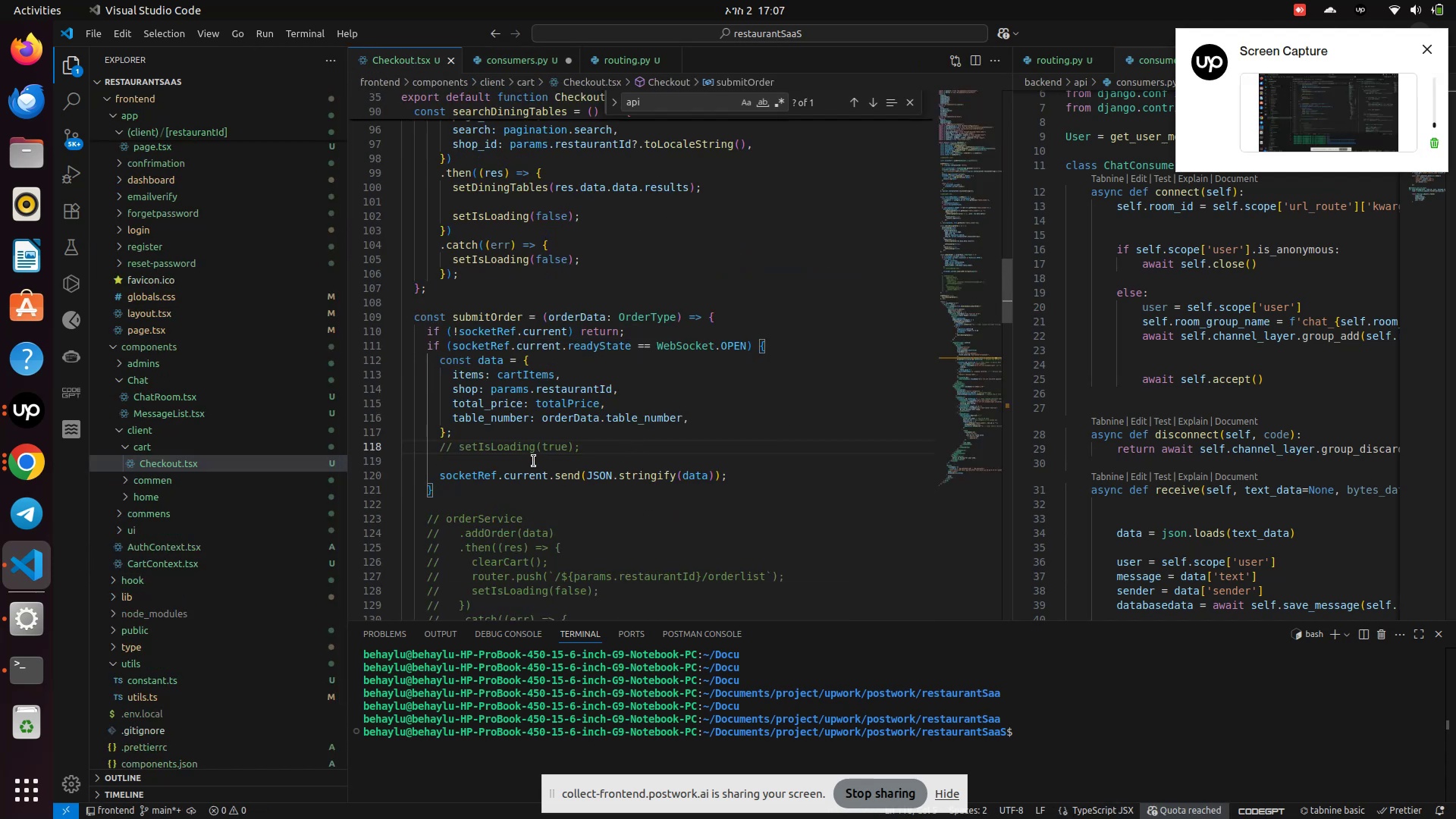 
left_click([686, 472])
 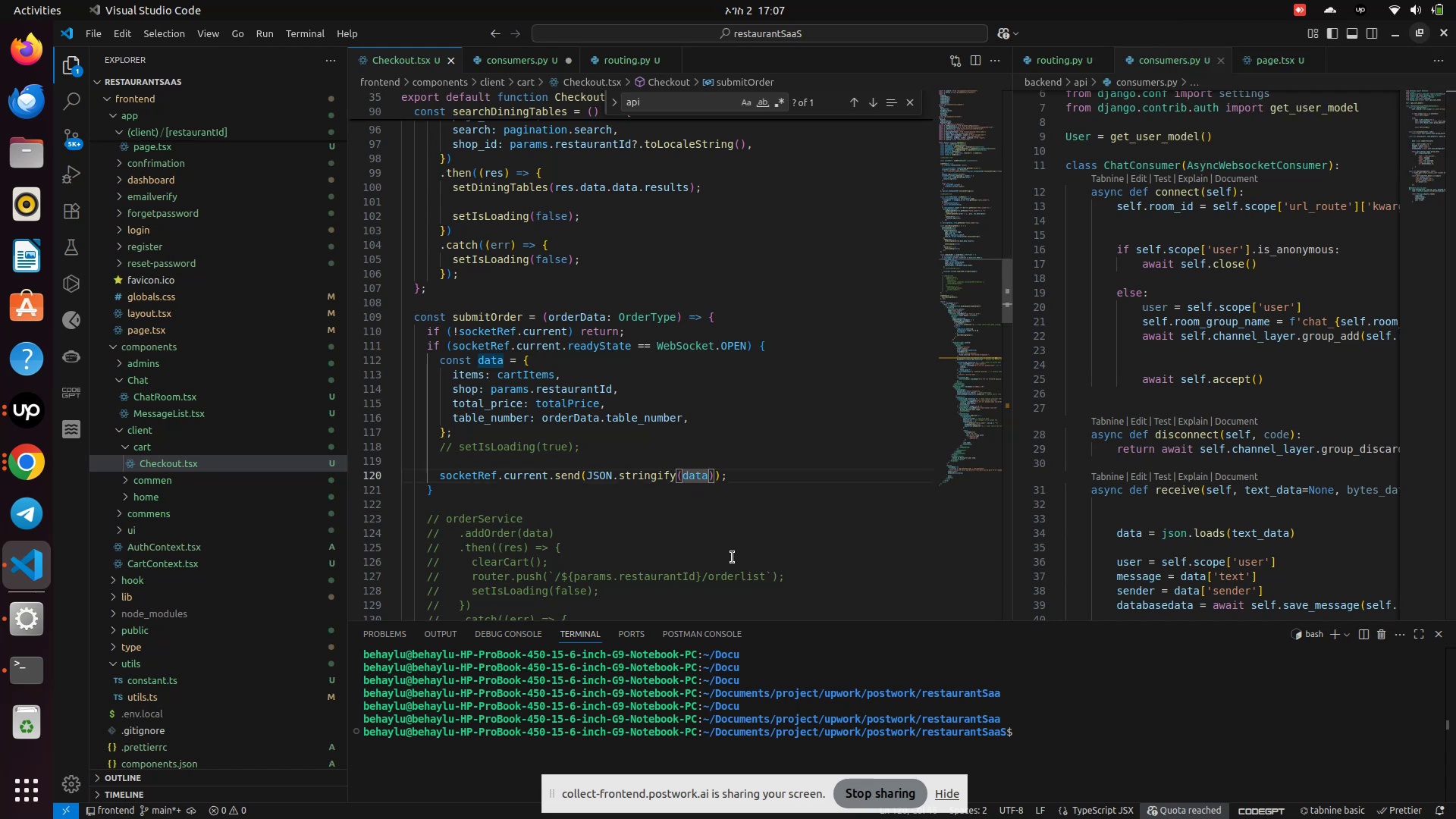 
key(ArrowLeft)
 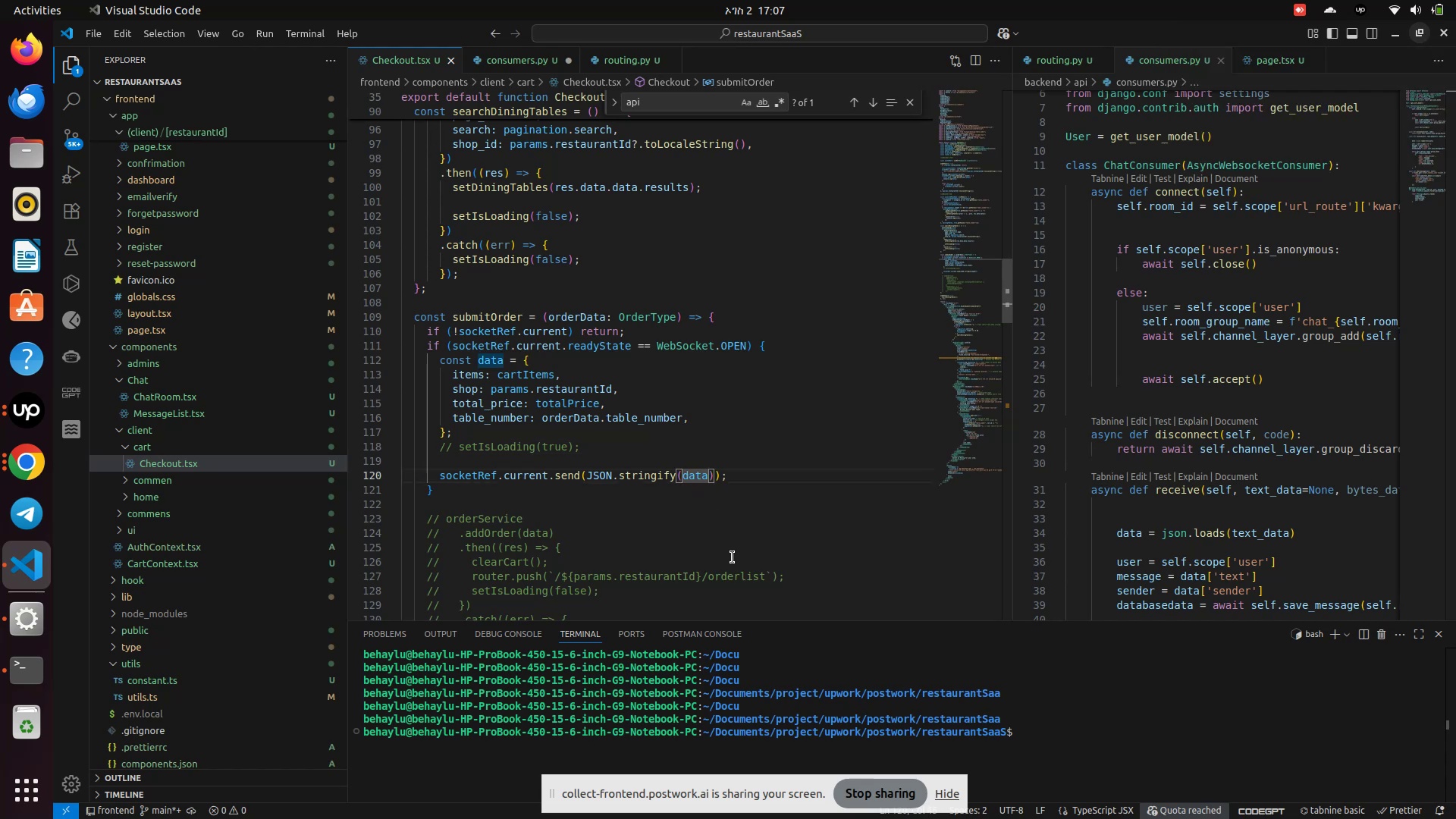 
key(BracketLeft)
 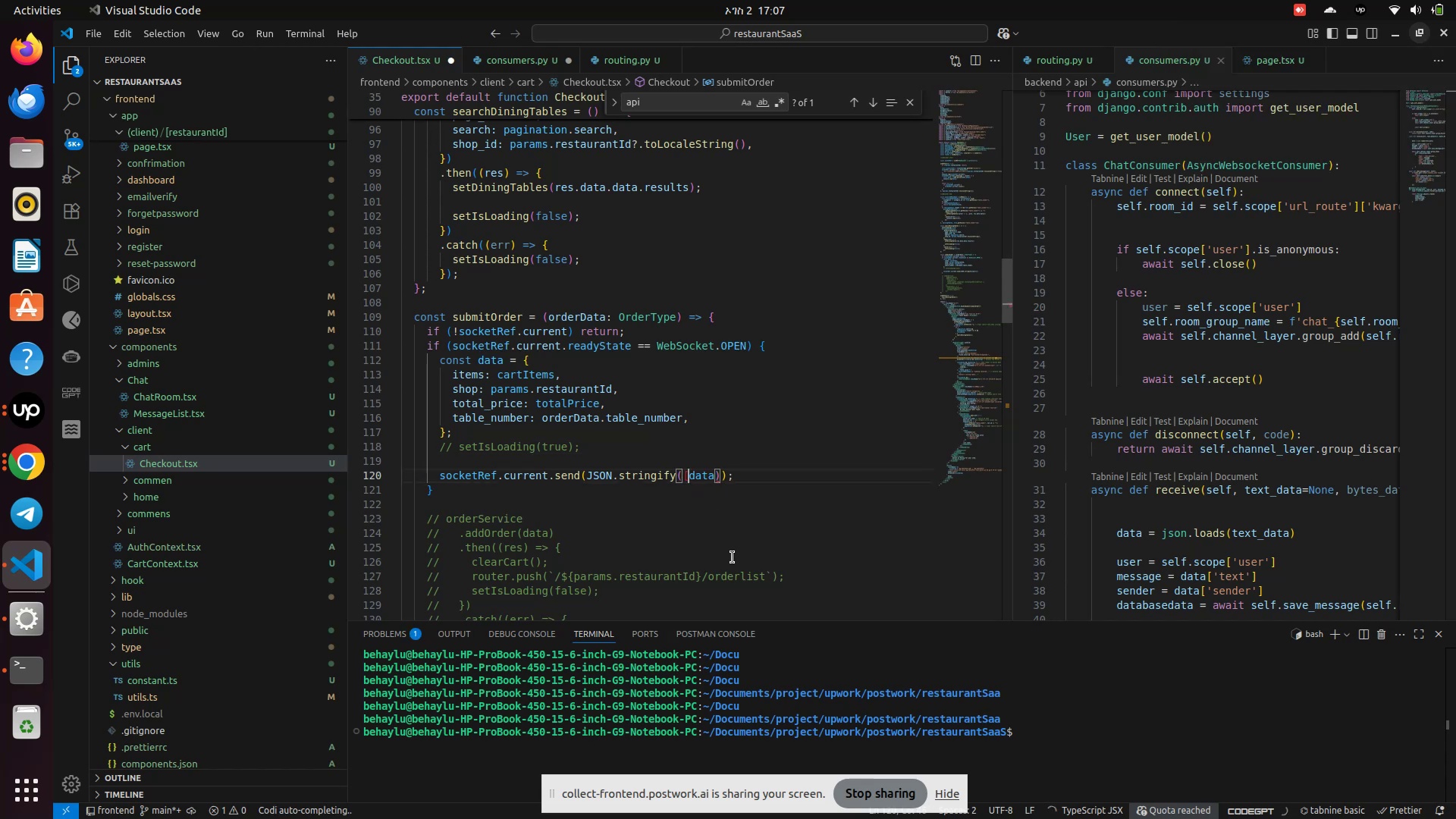 
key(Backspace)
 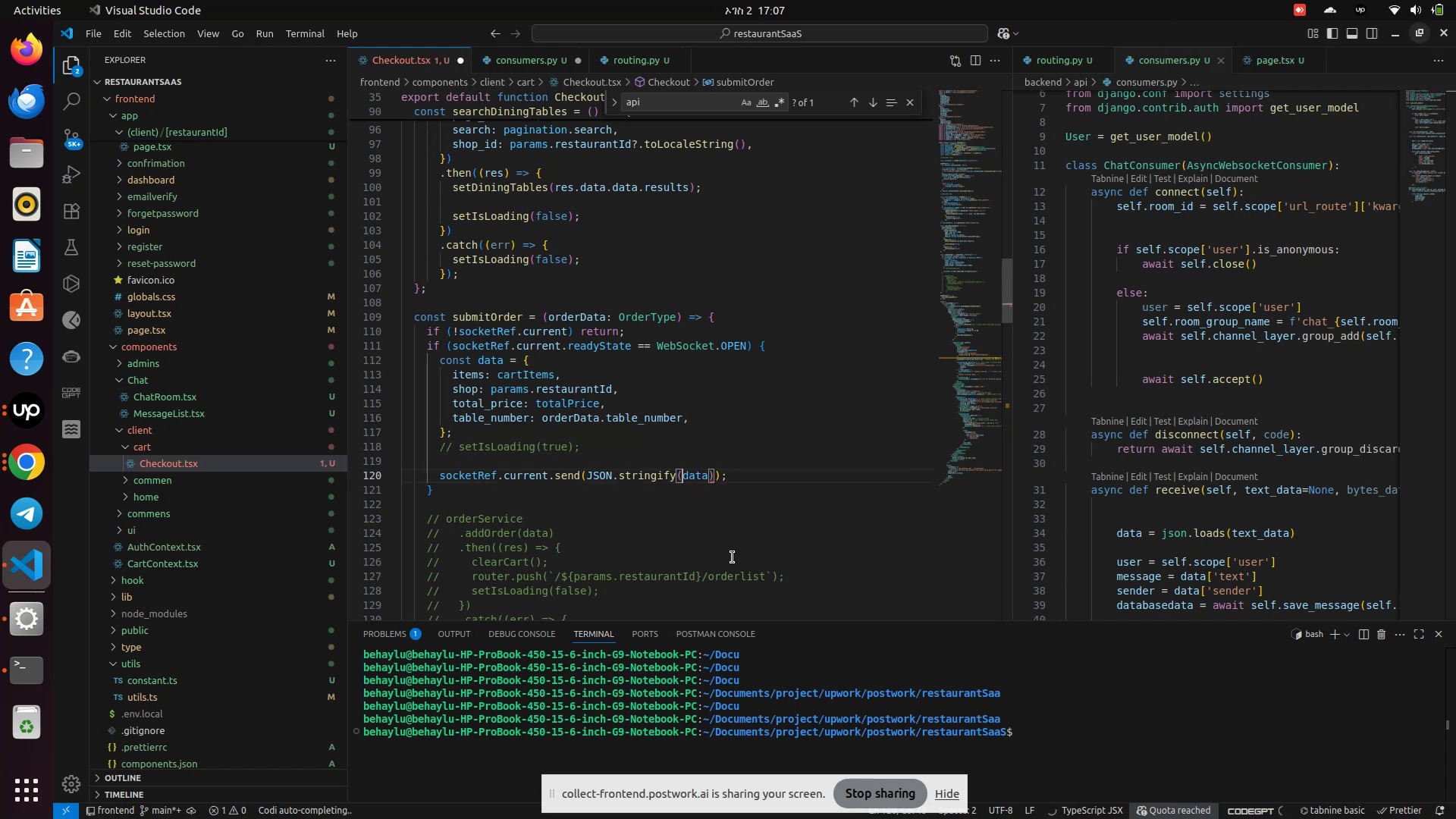 
key(Shift+ShiftLeft)
 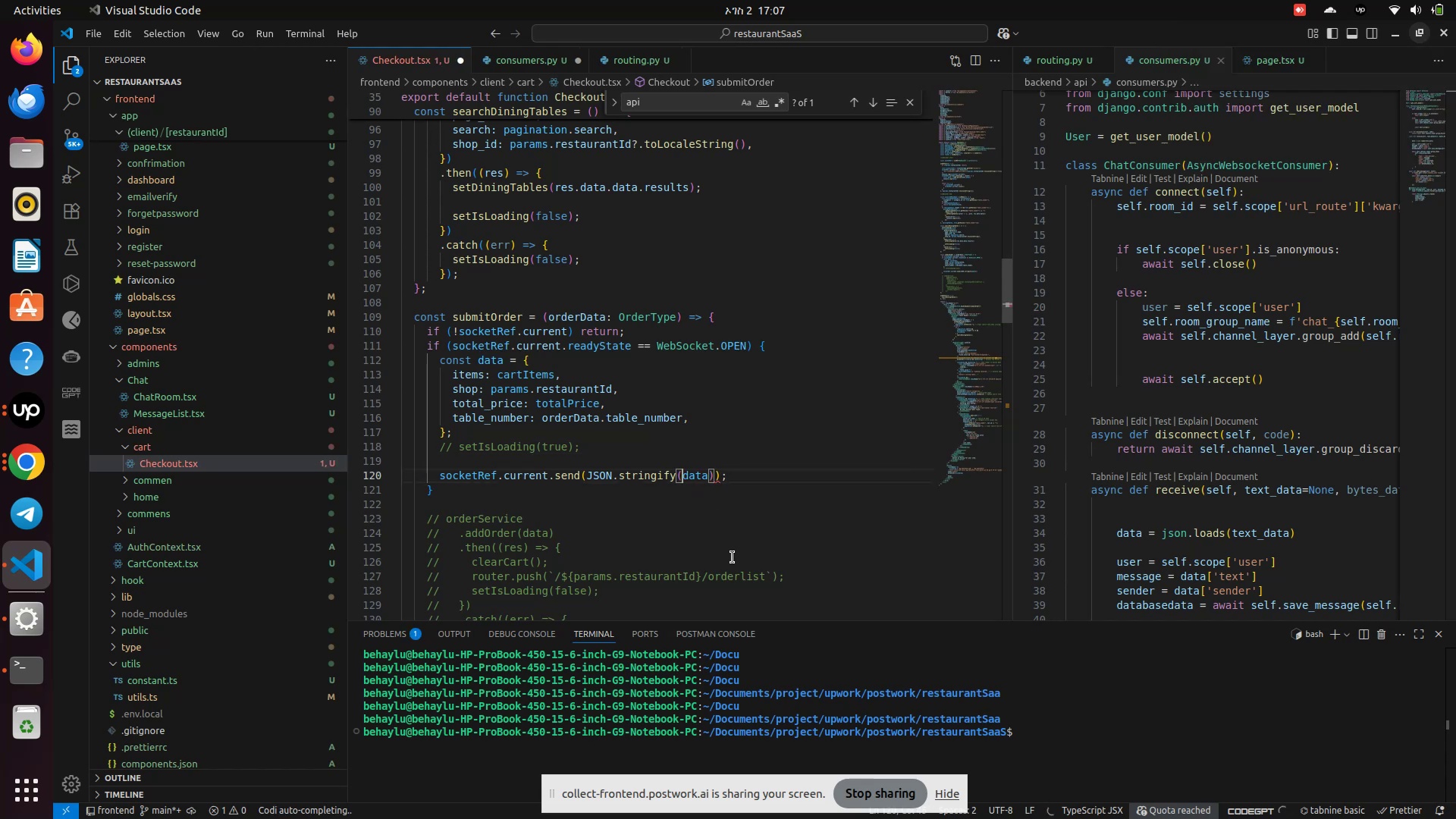 
key(Shift+BracketLeft)
 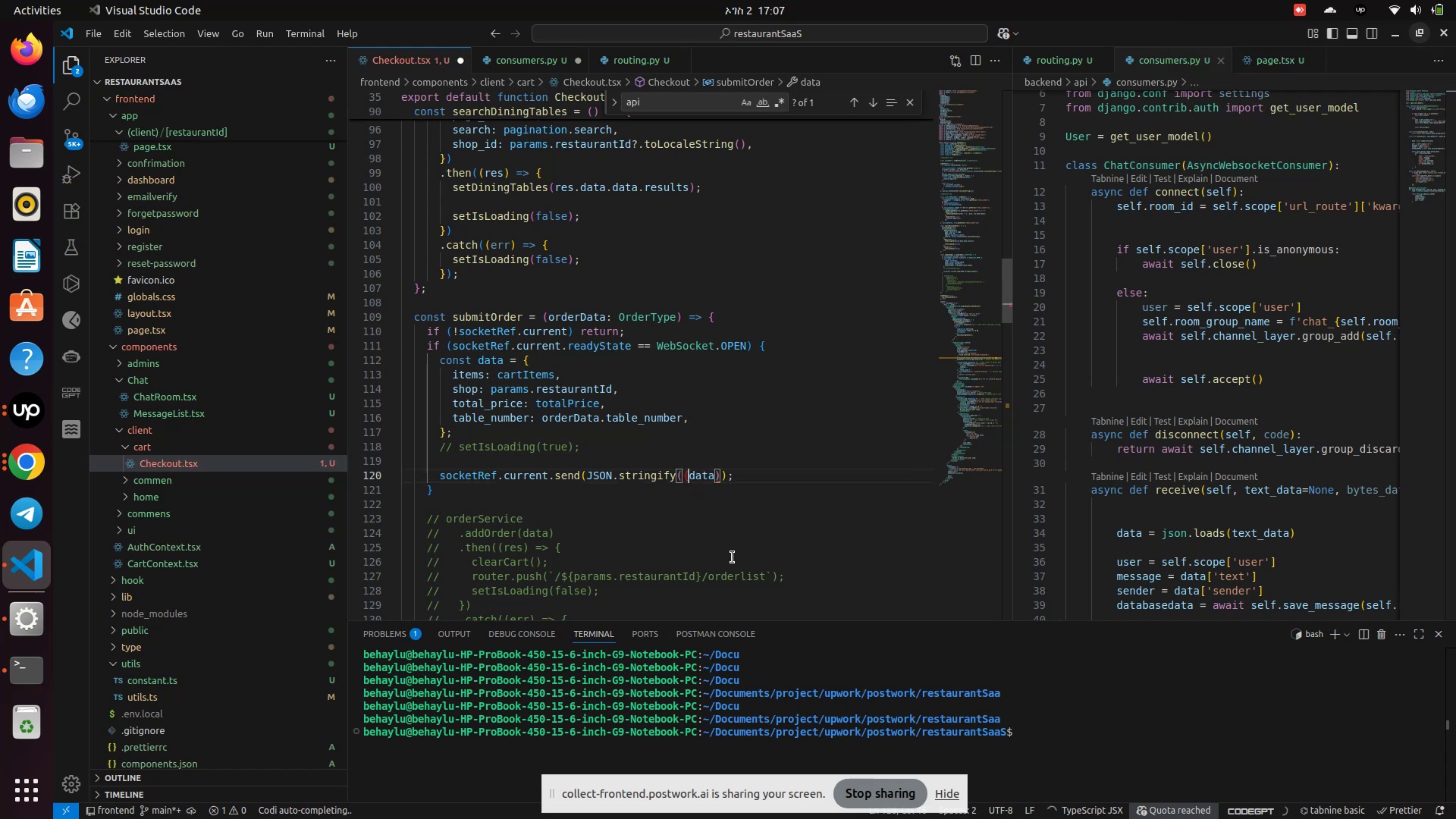 
key(ArrowRight)
 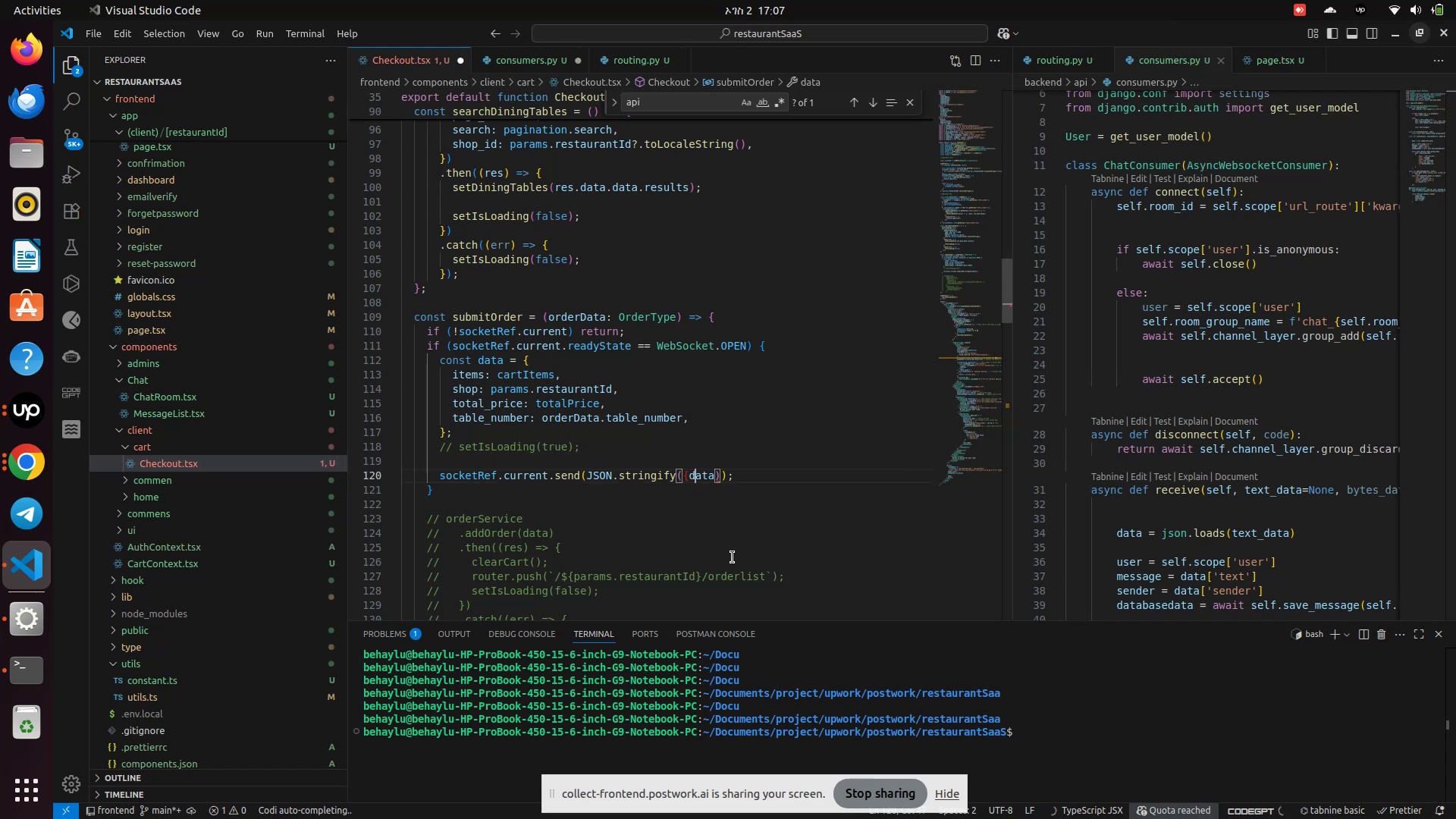 
key(ArrowRight)
 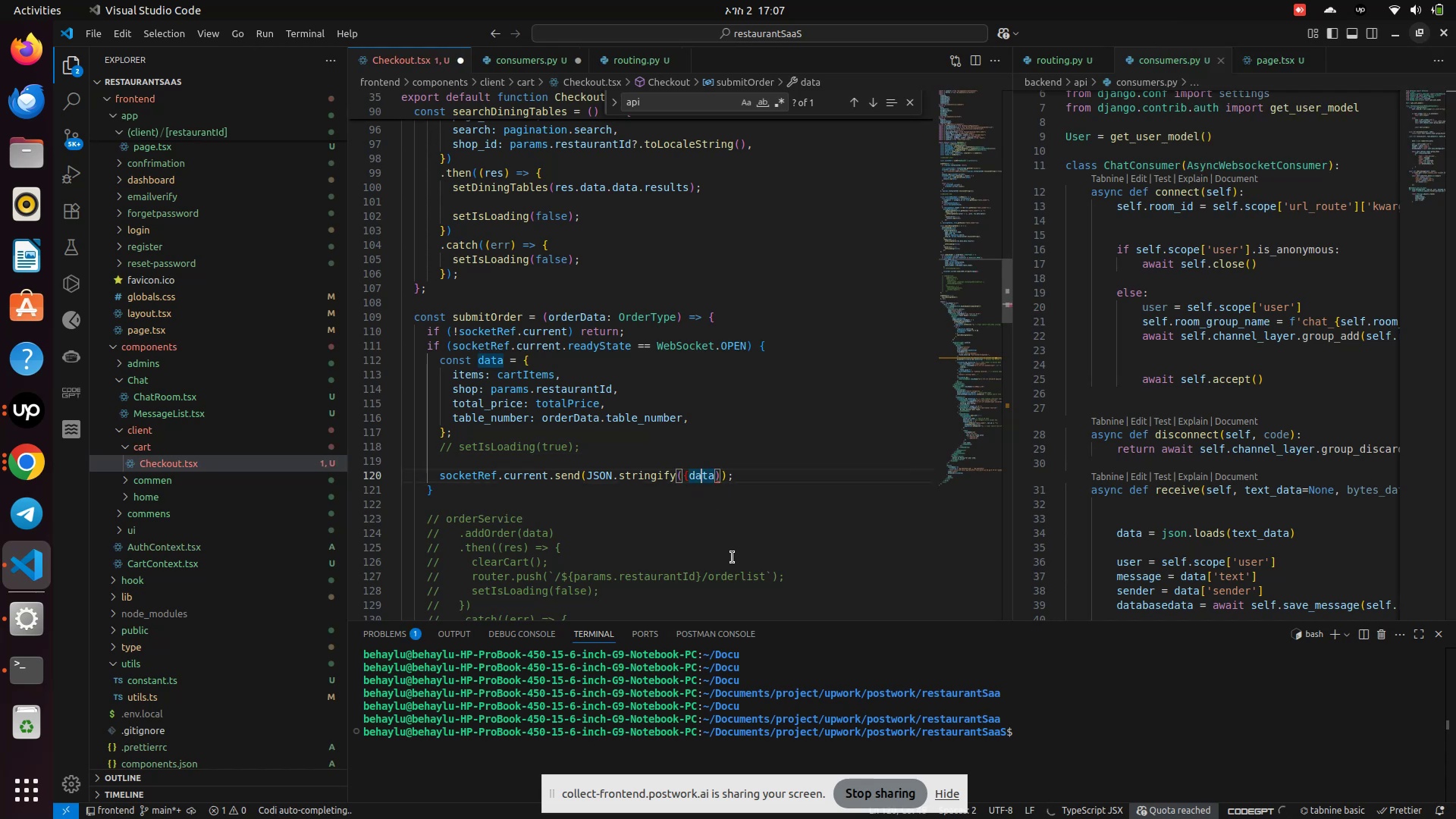 
key(ArrowRight)
 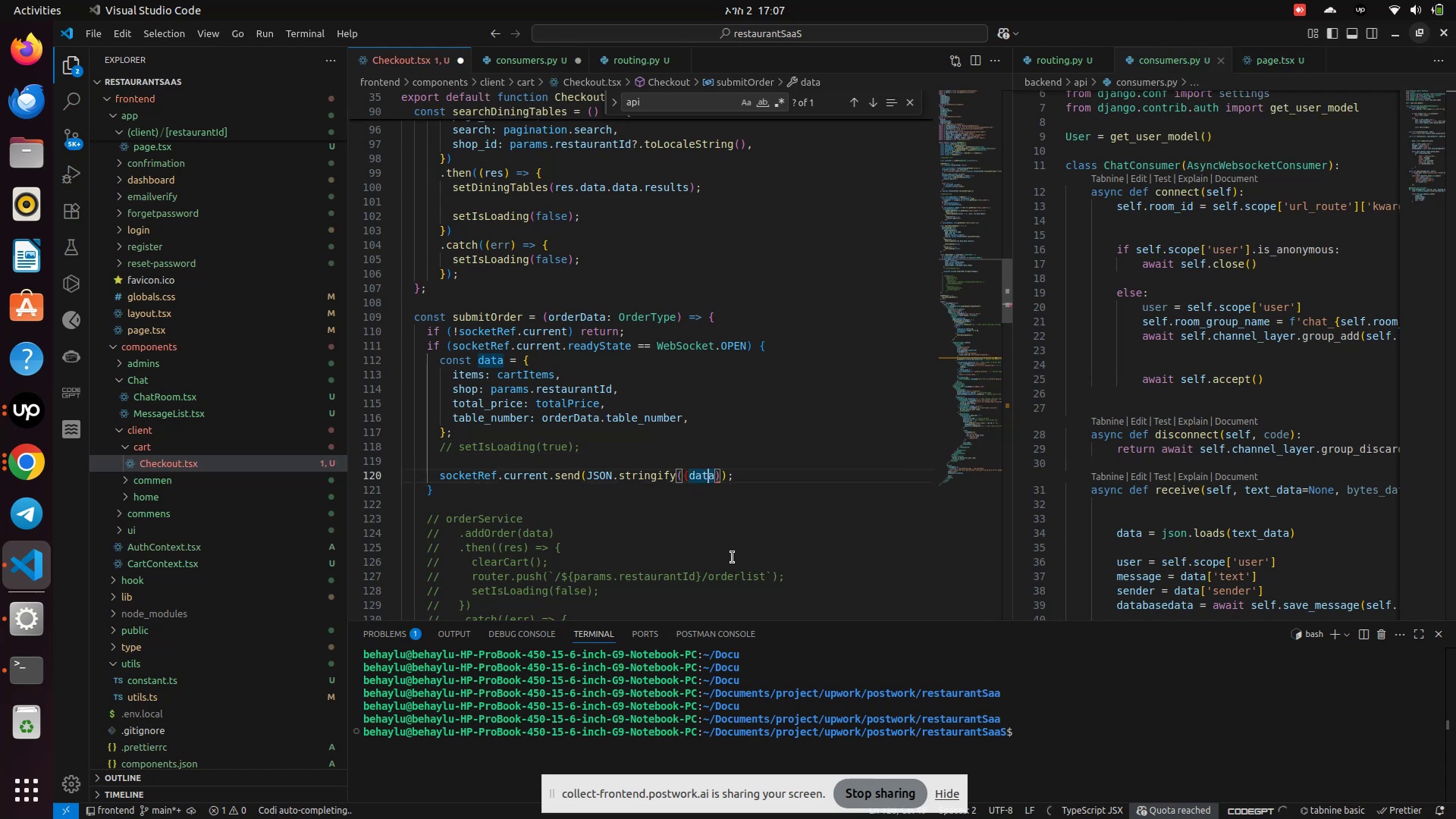 
key(ArrowRight)
 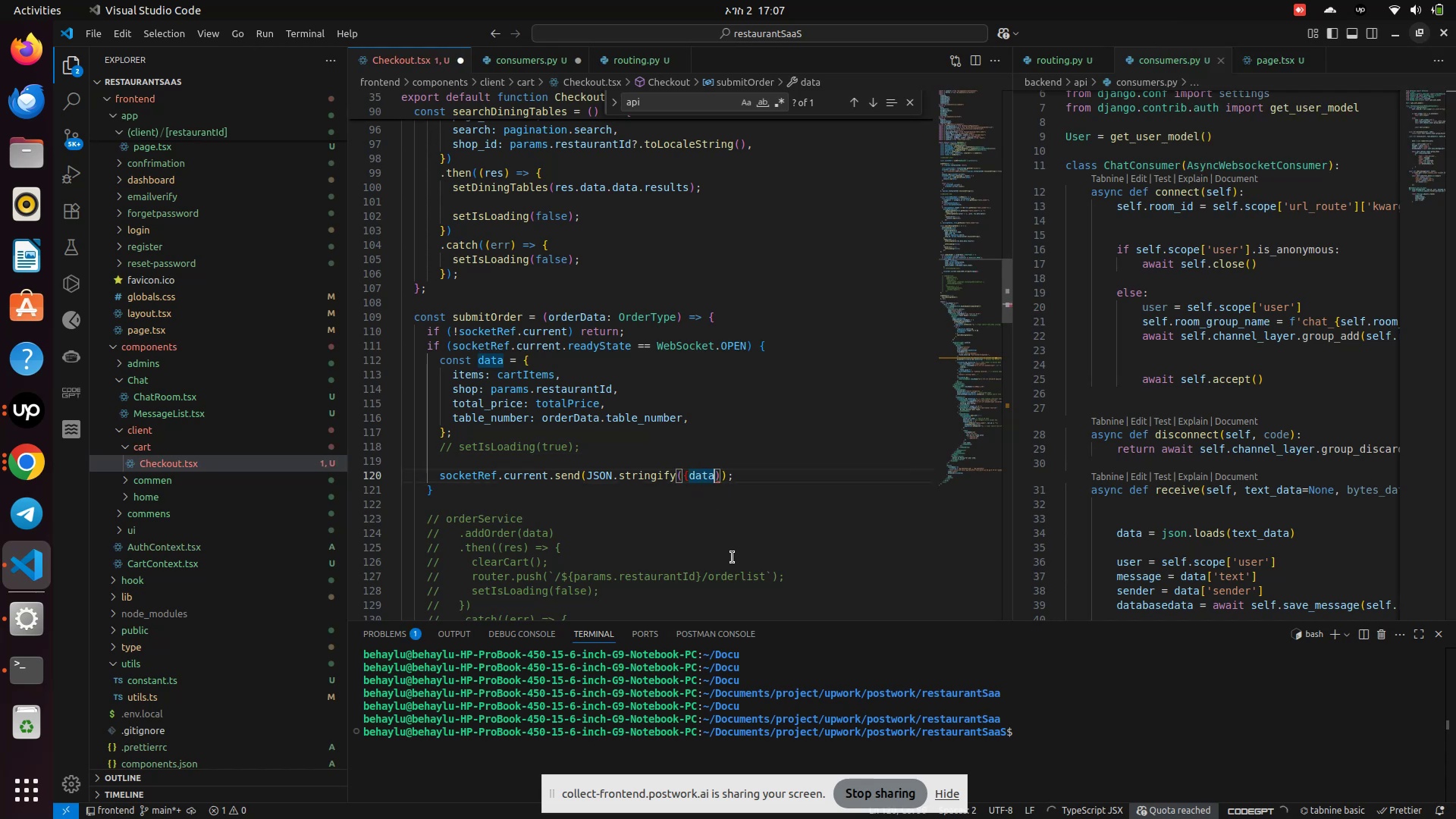 
key(Shift+BracketRight)
 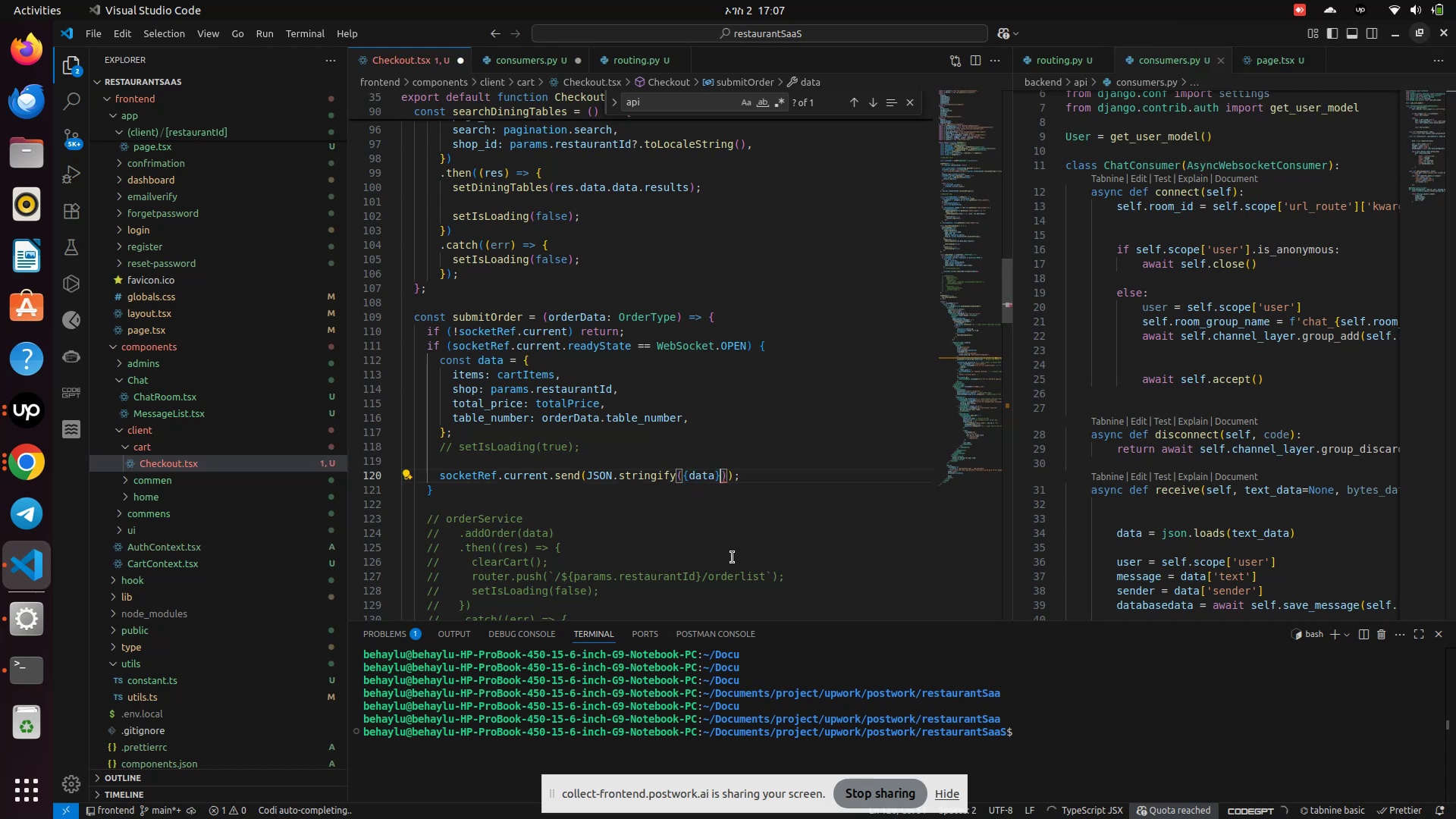 
key(ArrowLeft)
 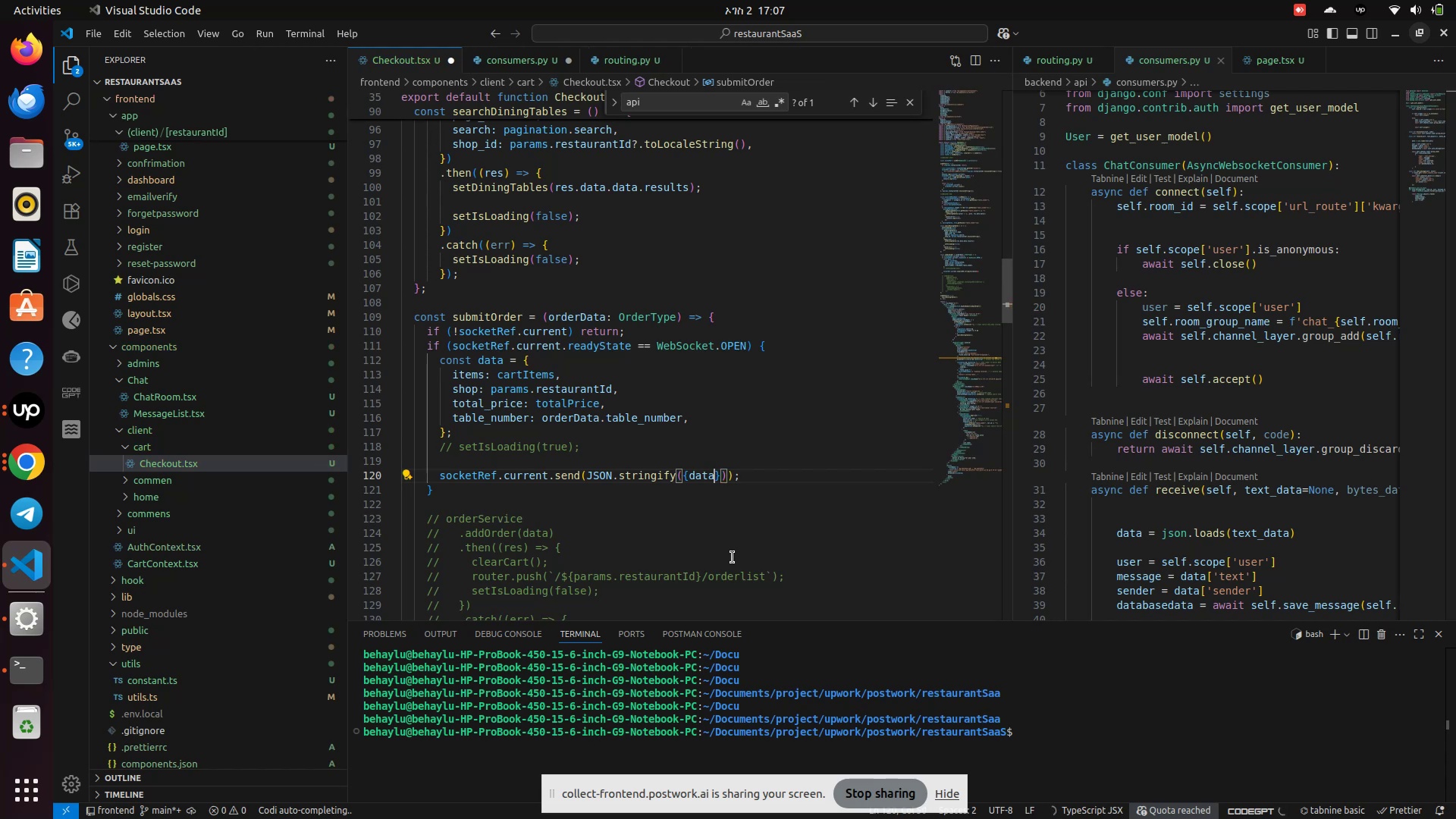 
key(ArrowLeft)
 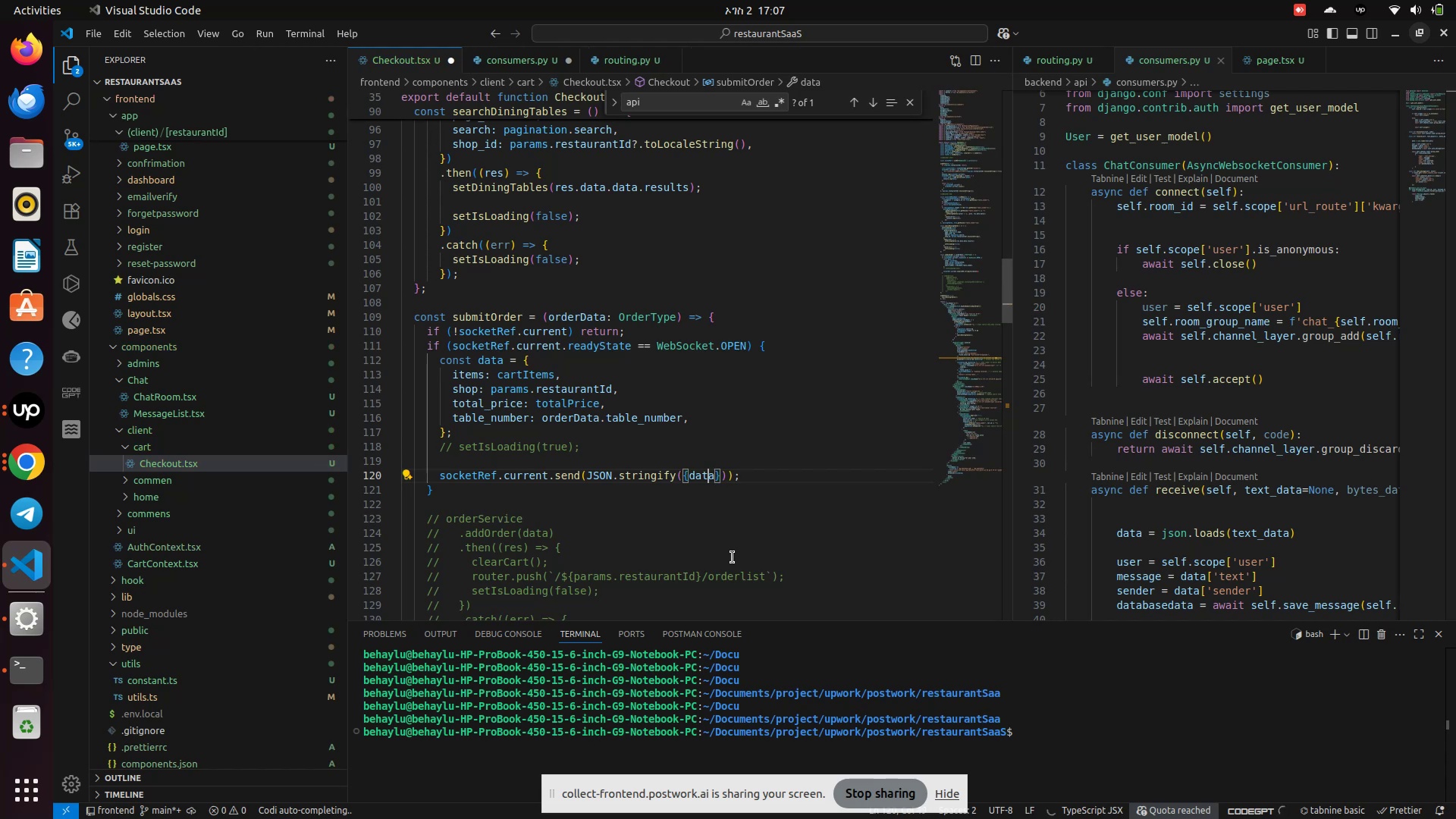 
key(ArrowLeft)
 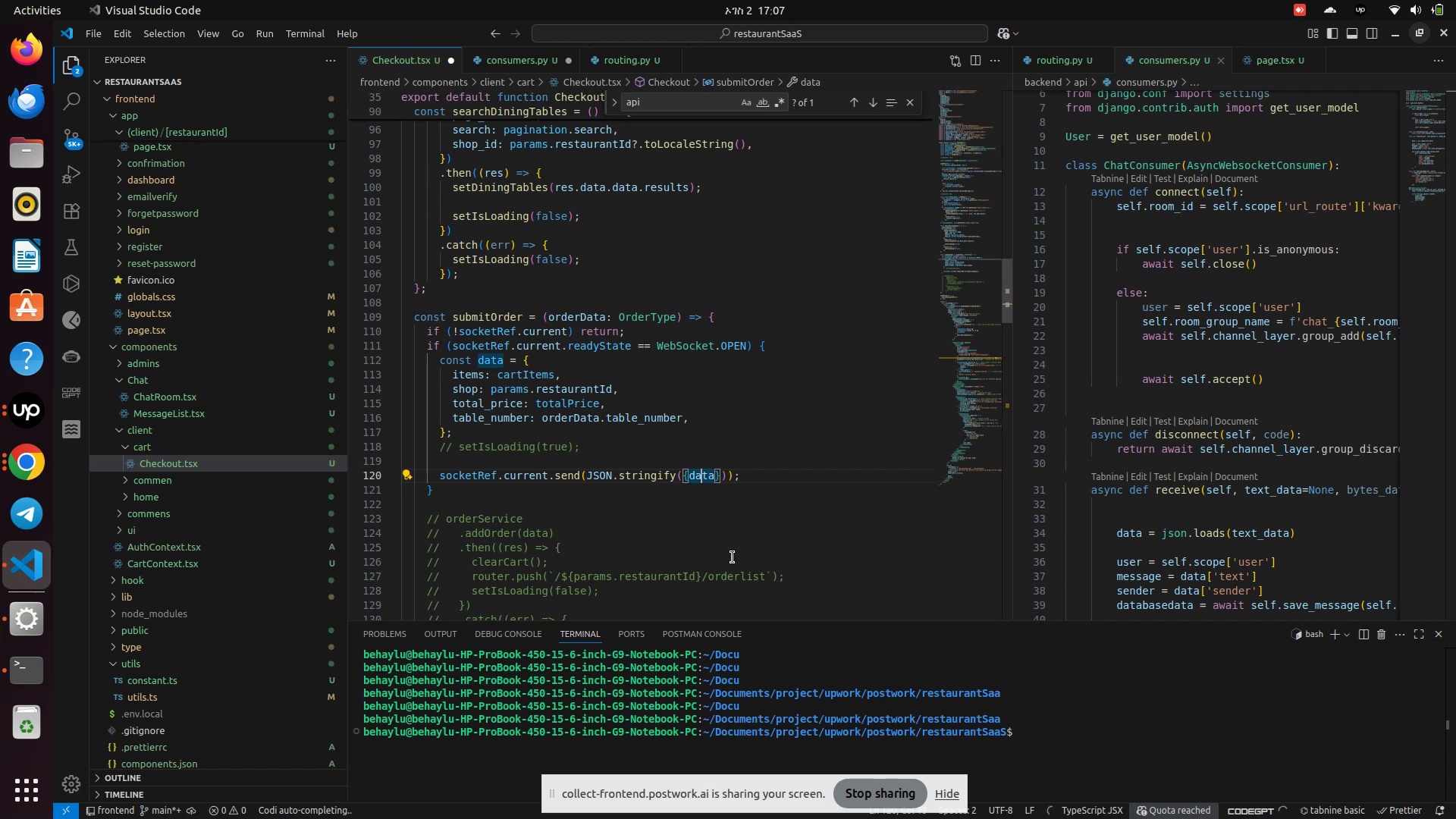 
key(ArrowLeft)
 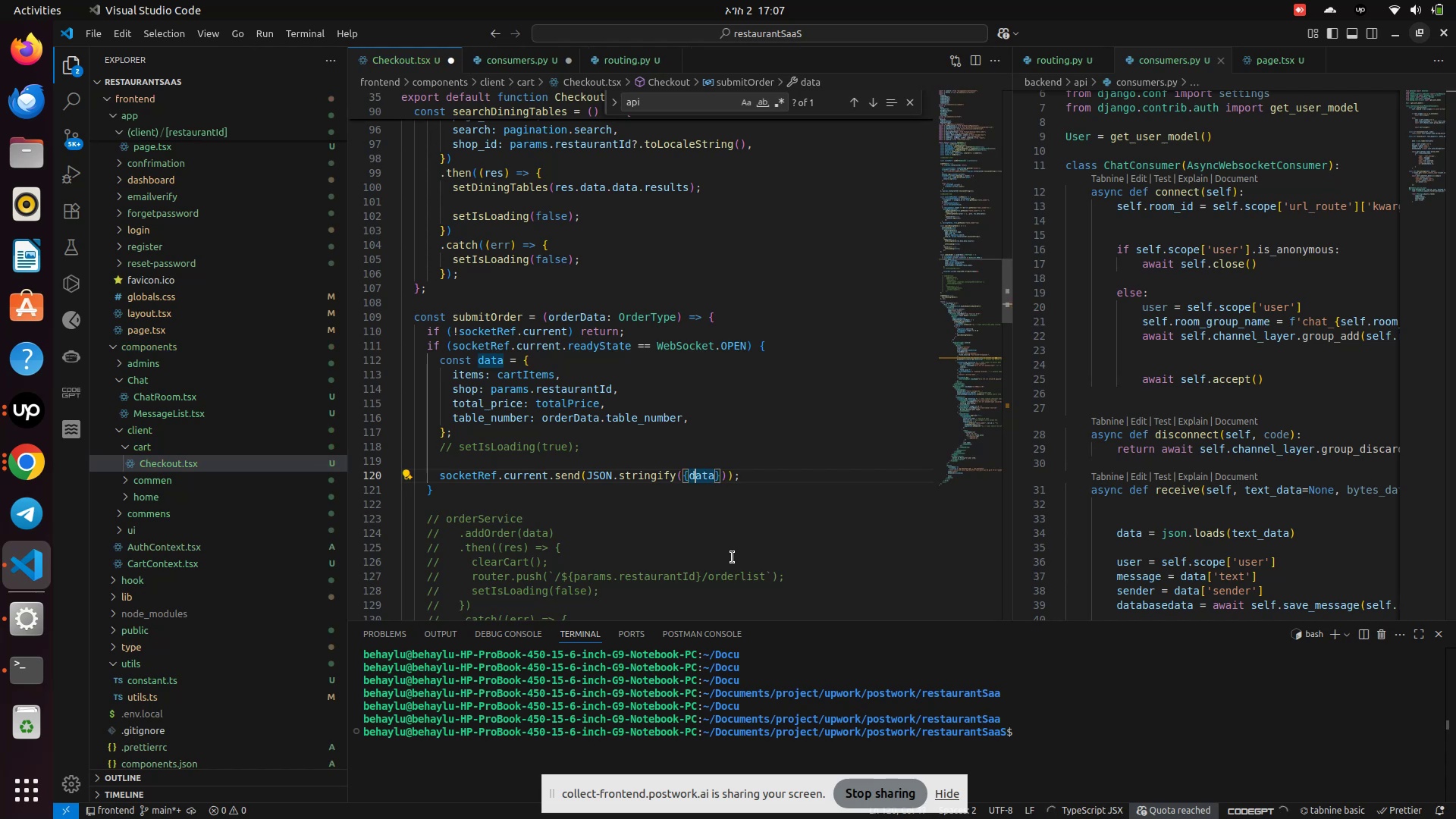 
key(ArrowLeft)
 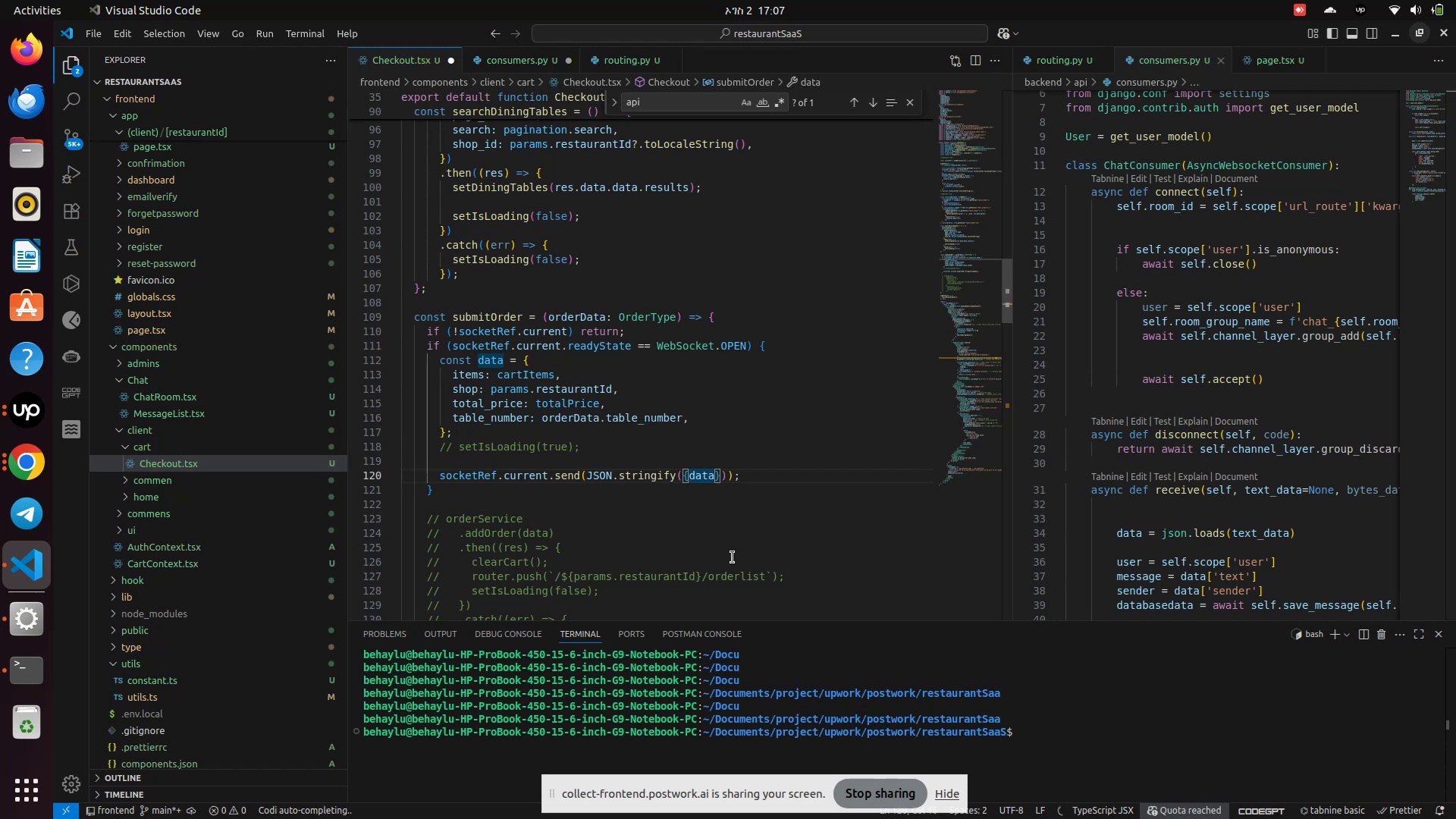 
key(Period)
 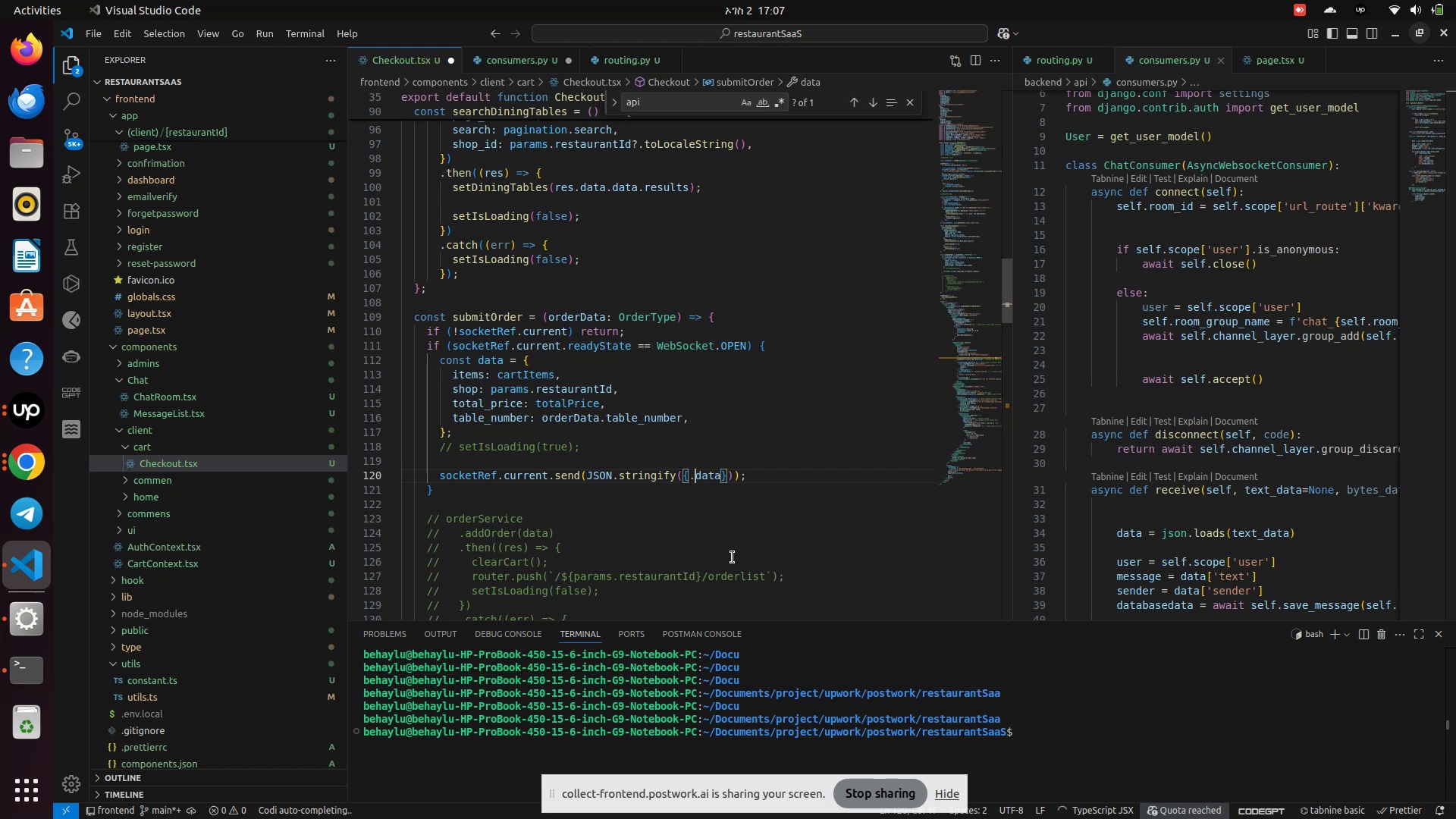 
key(Period)
 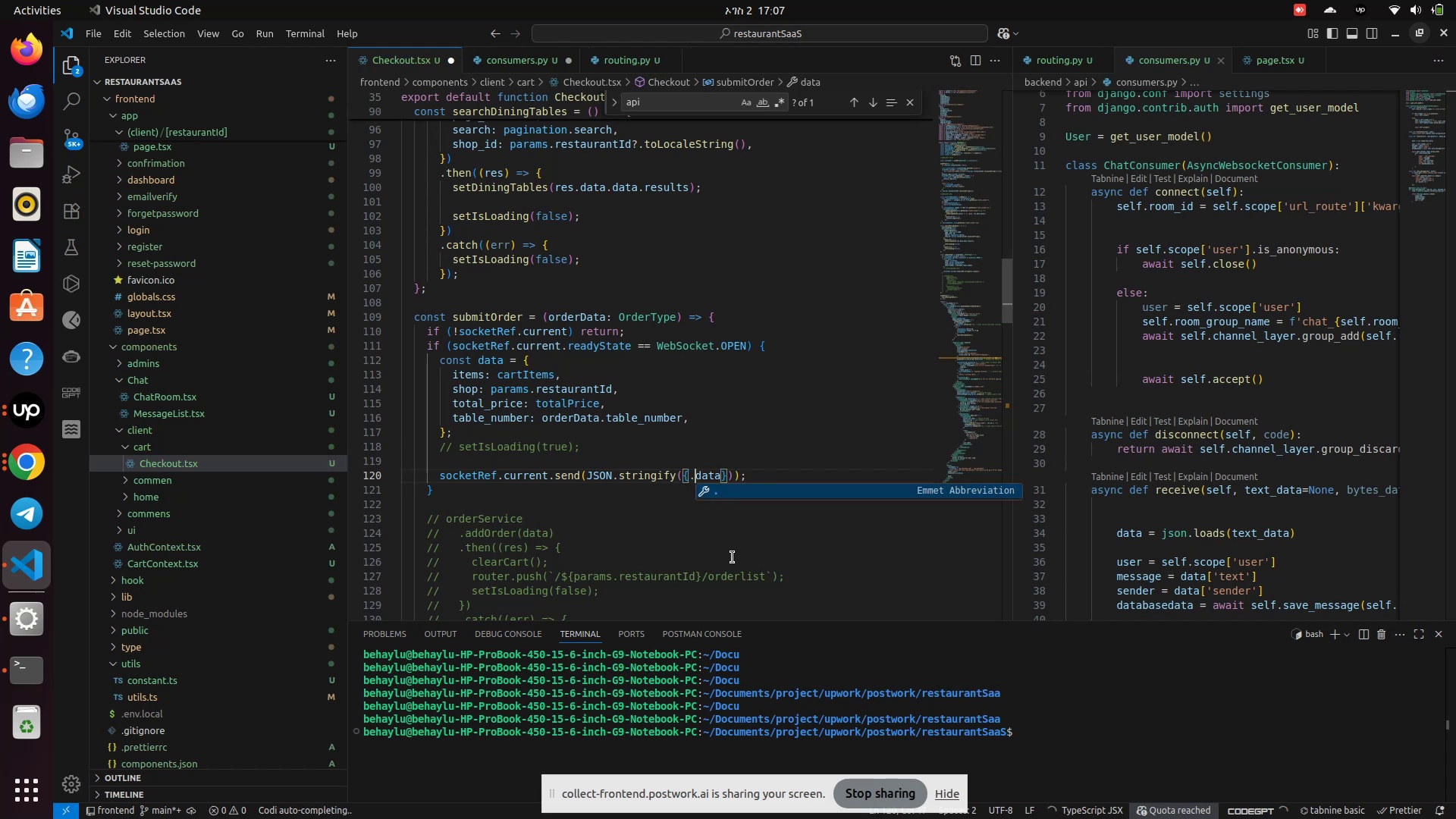 
key(Period)
 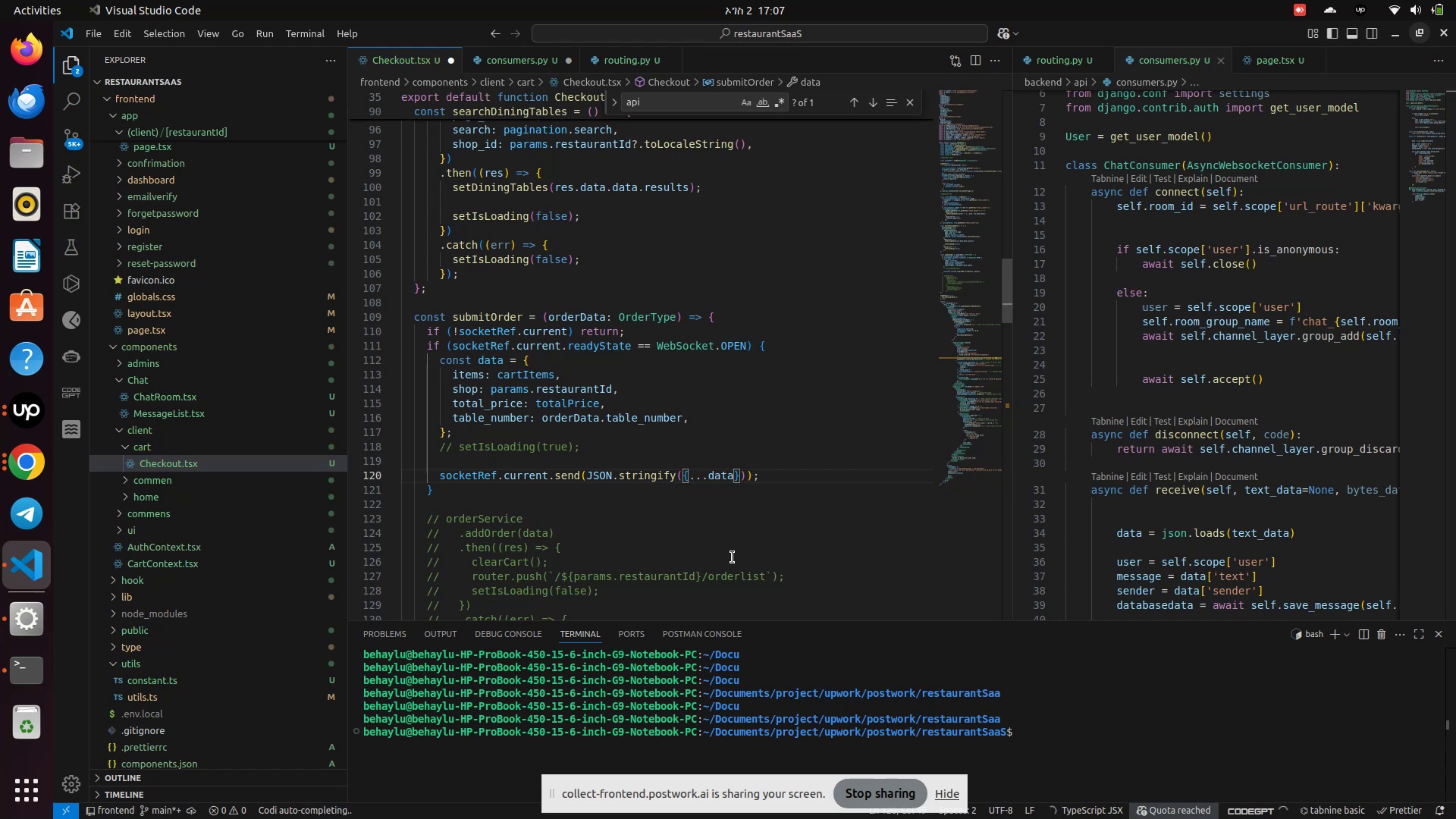 
key(Control+S)
 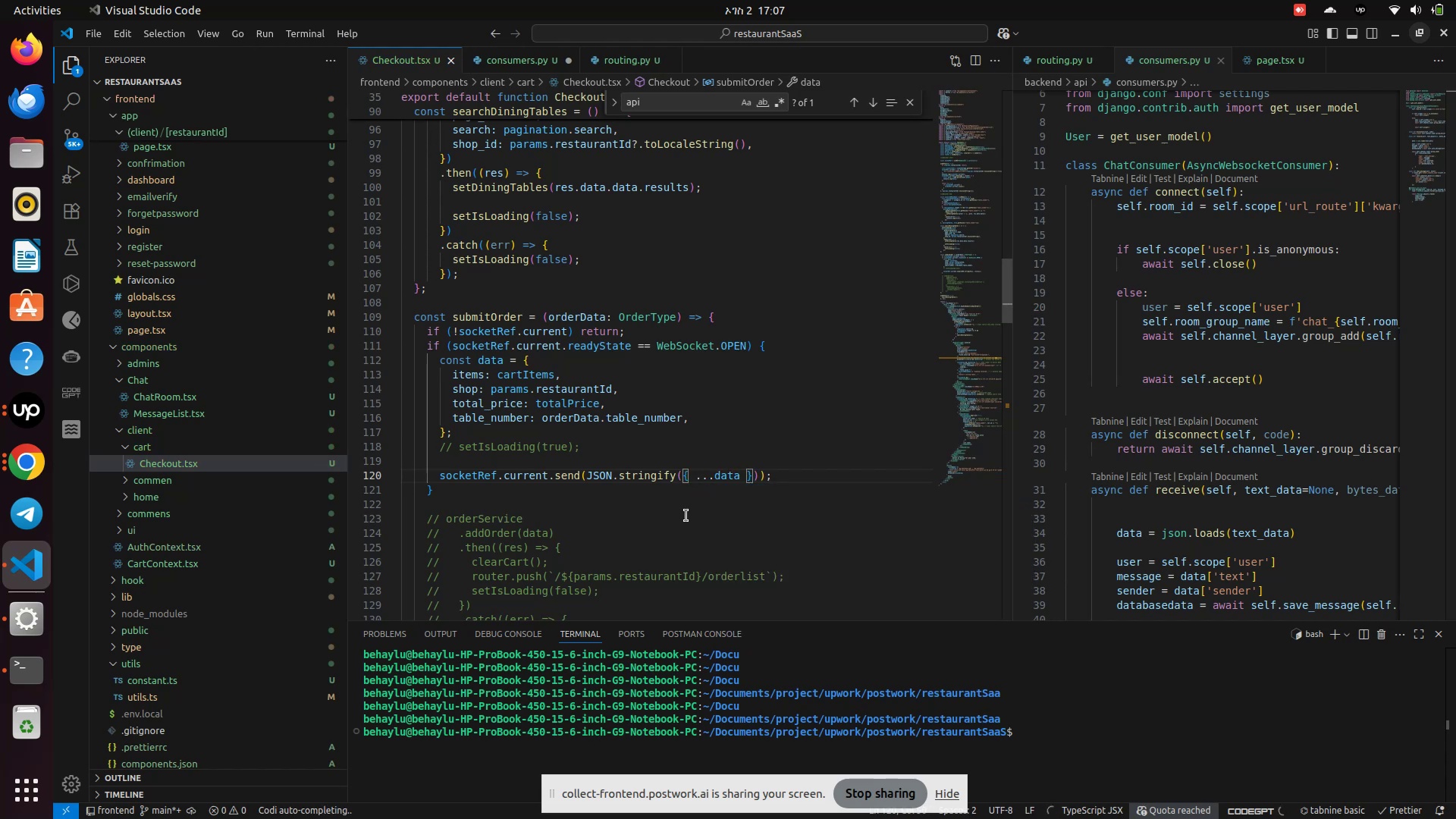 
left_click([686, 516])
 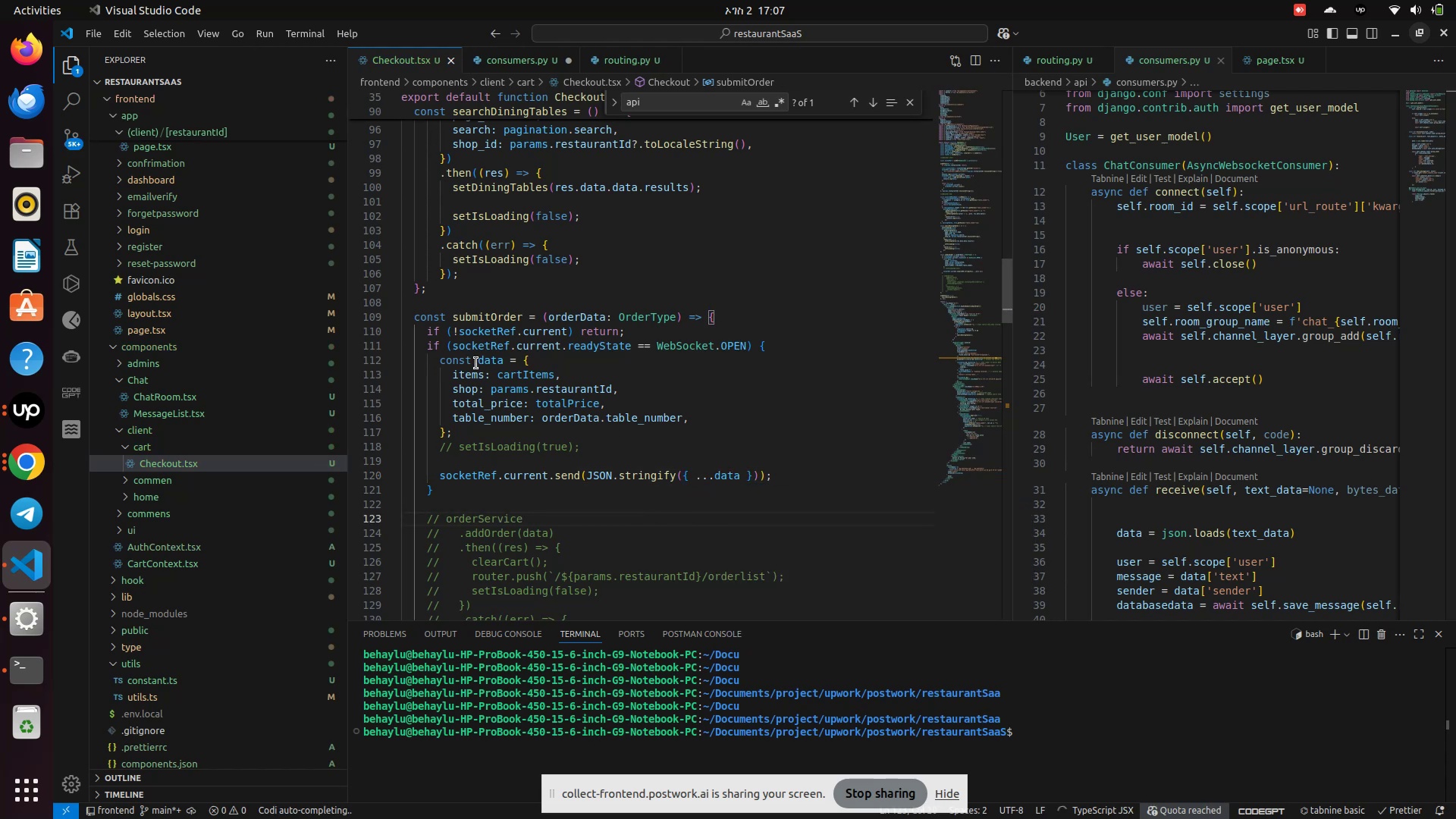 
left_click([497, 364])
 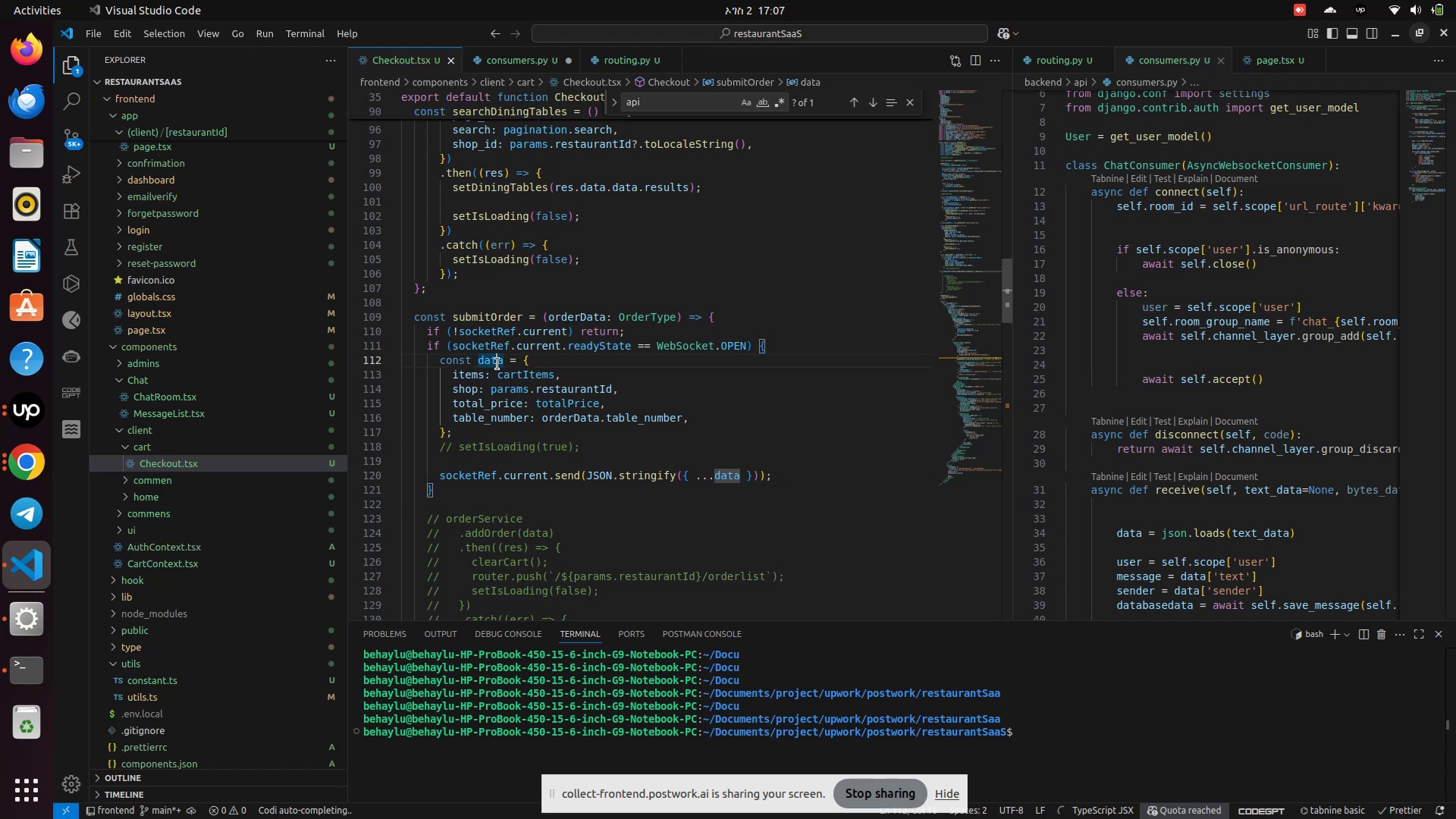 
left_click([497, 364])
 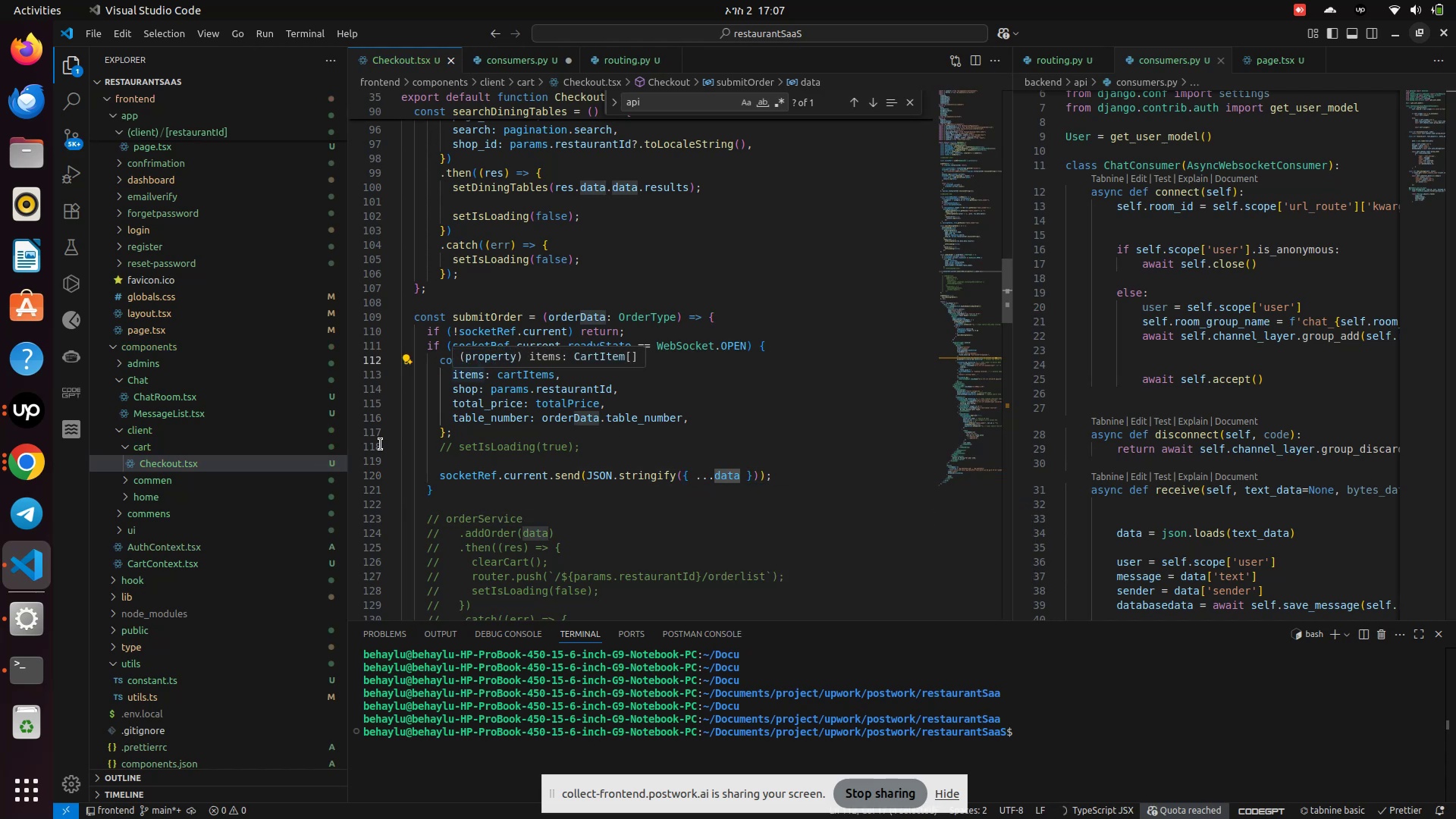 
mouse_move([39, 468])
 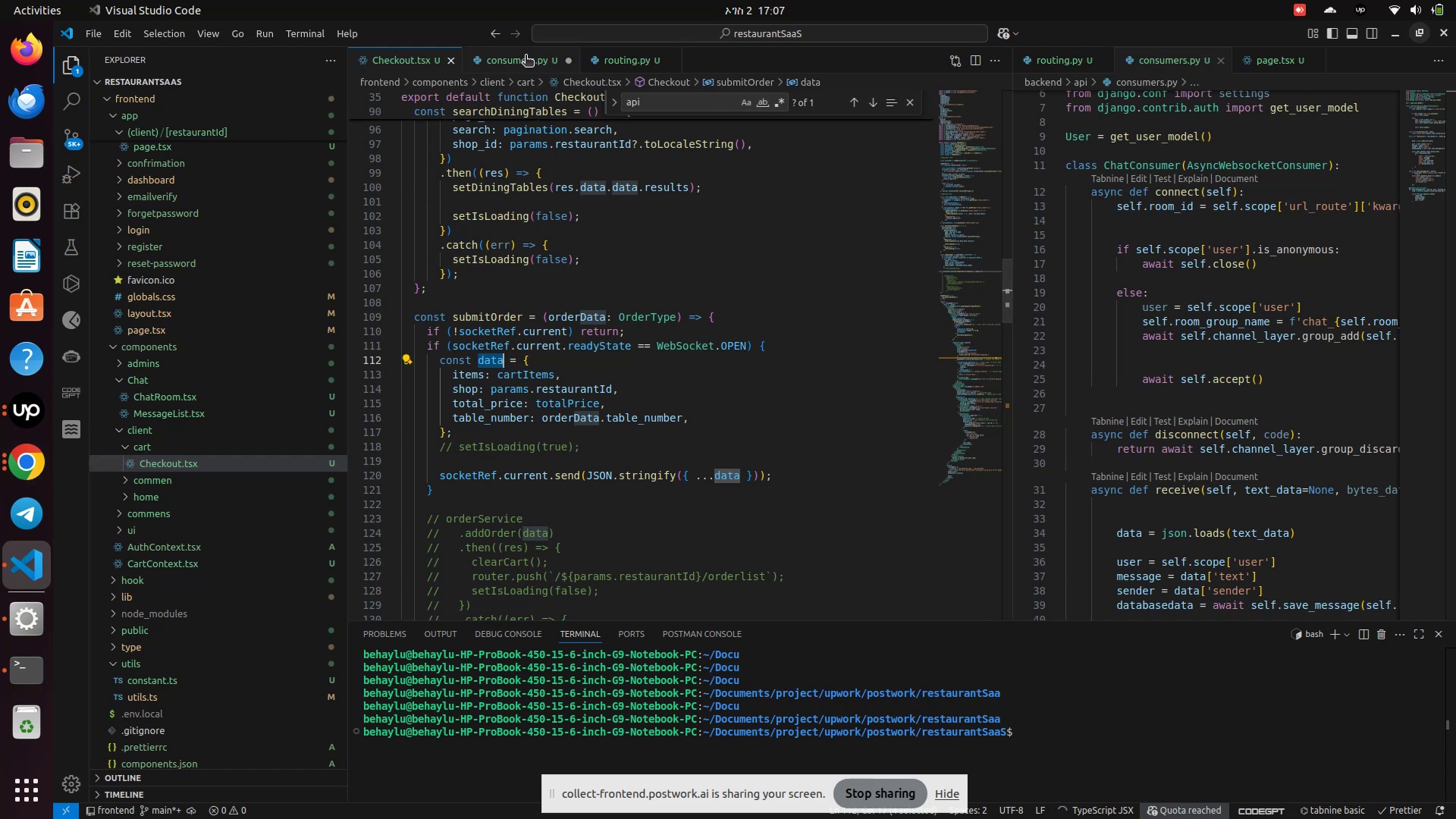 
left_click([522, 61])
 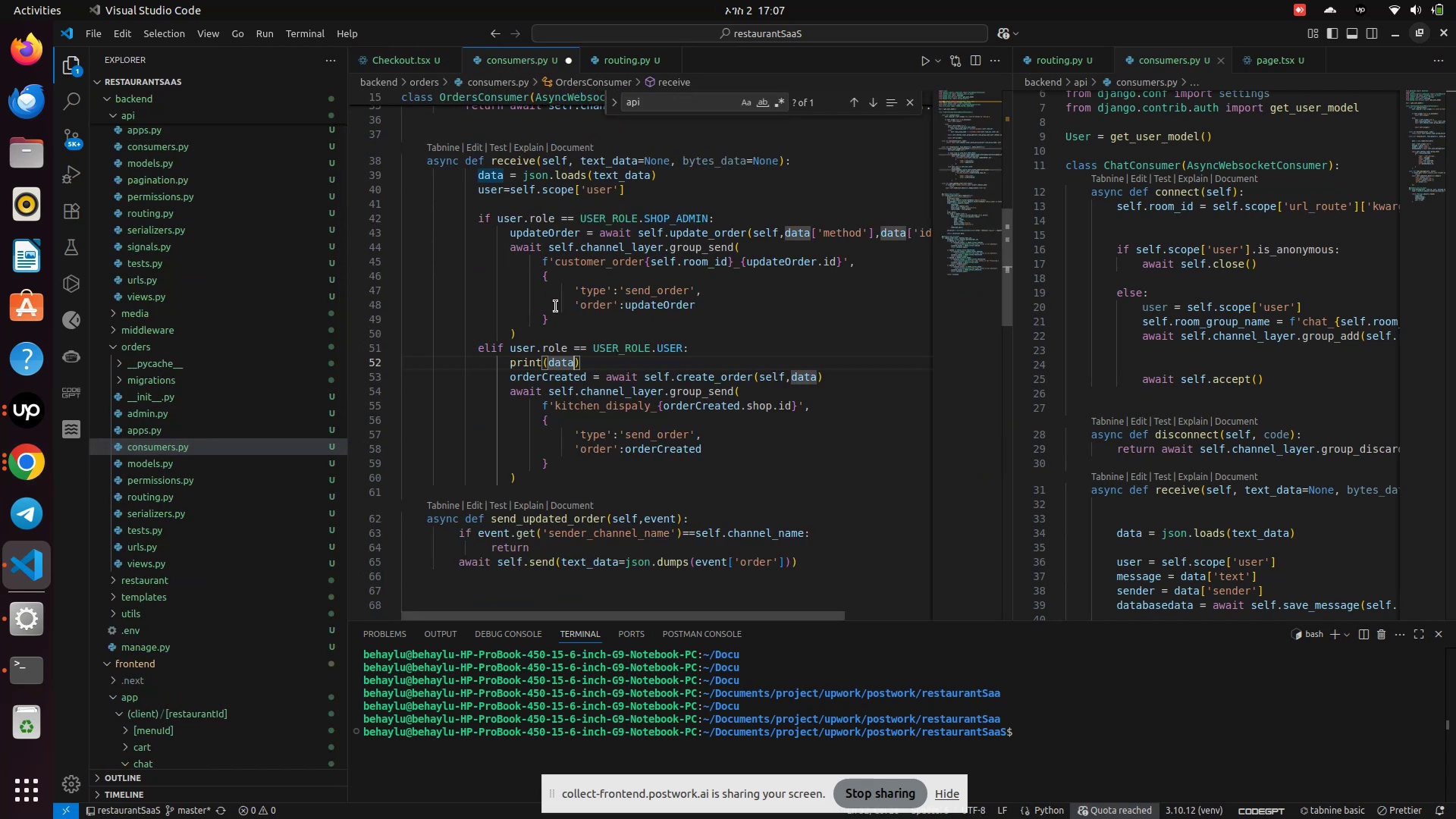 
left_click([576, 337])
 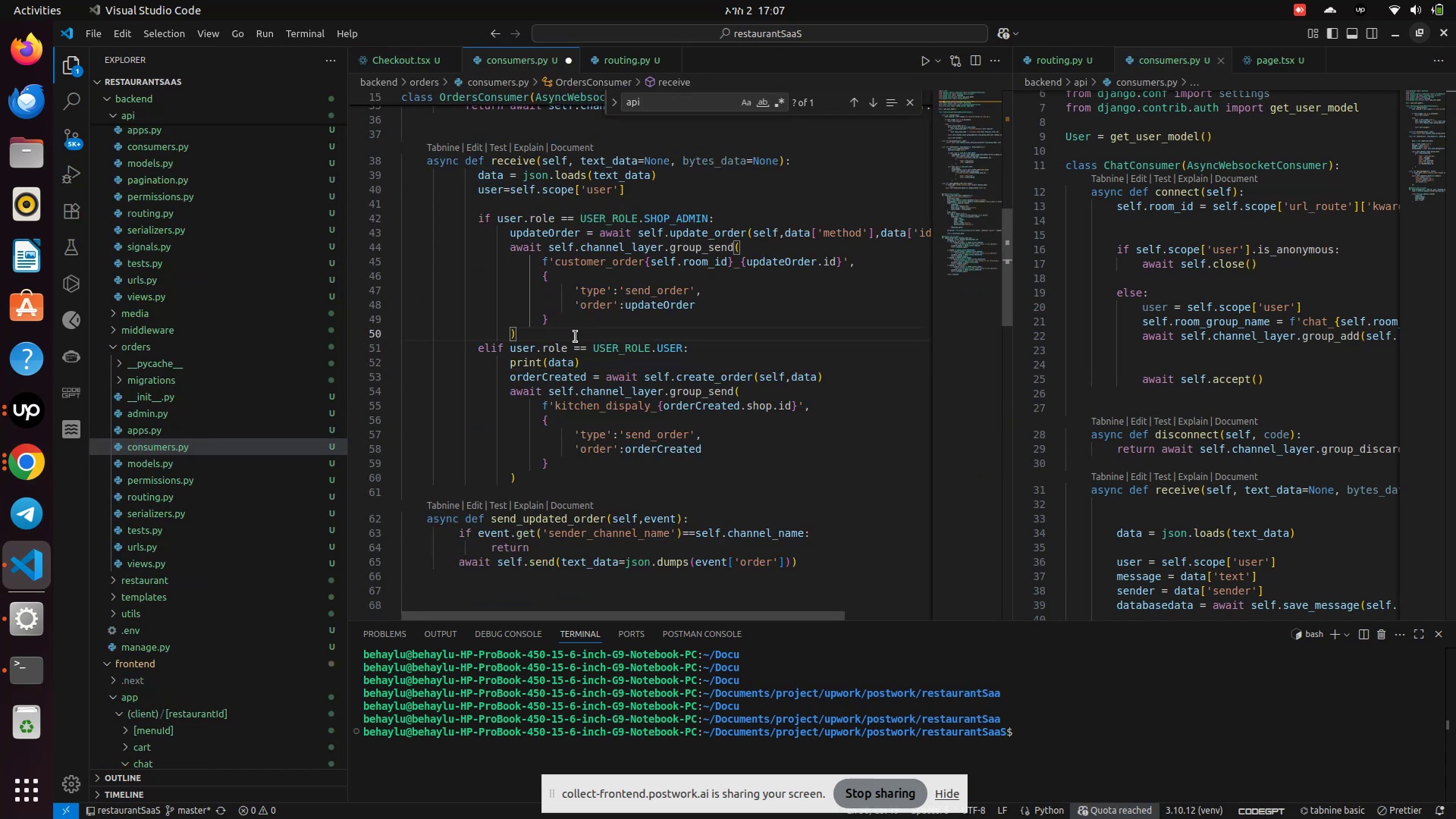 
key(Control+S)
 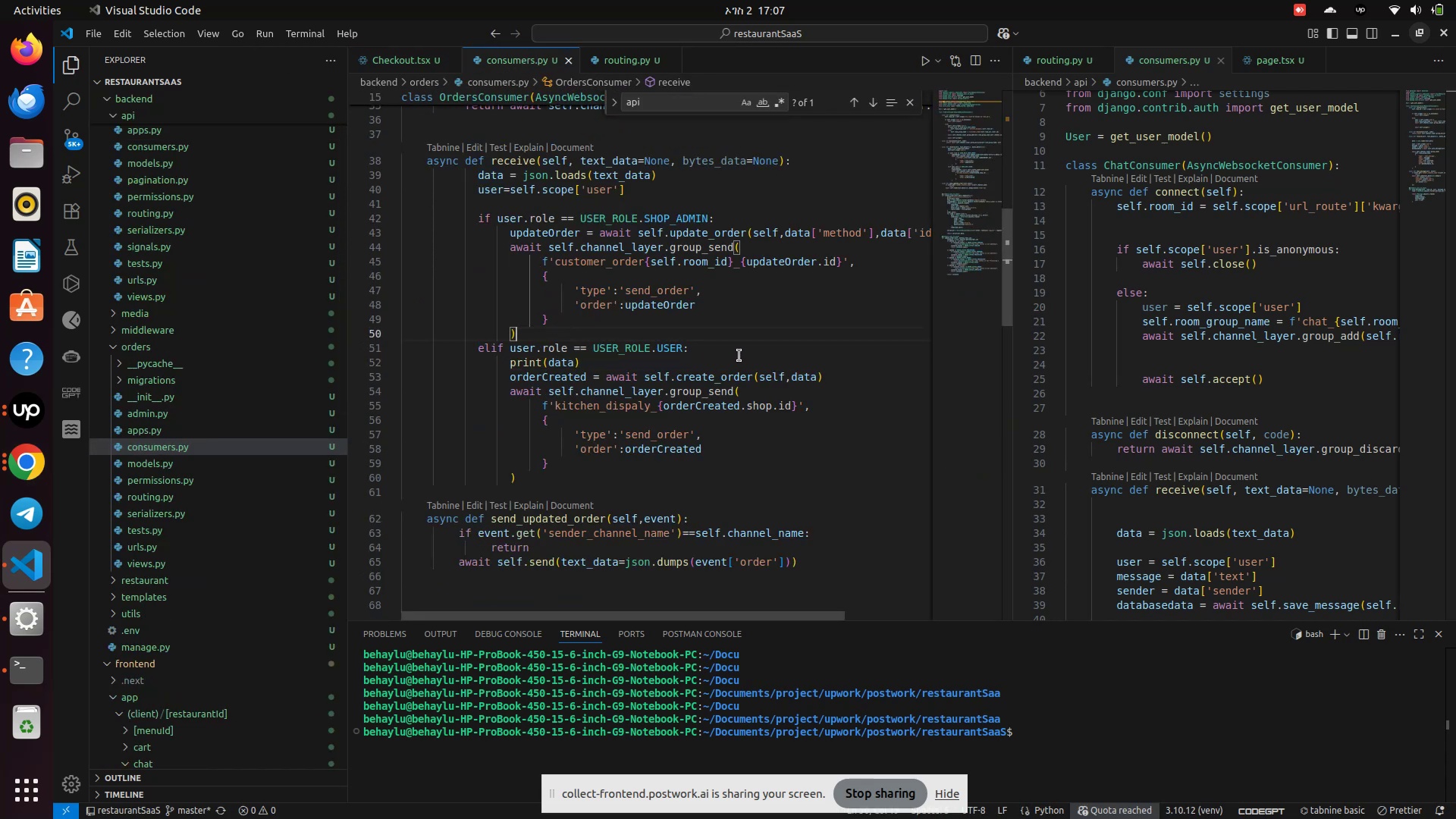 
left_click([733, 350])
 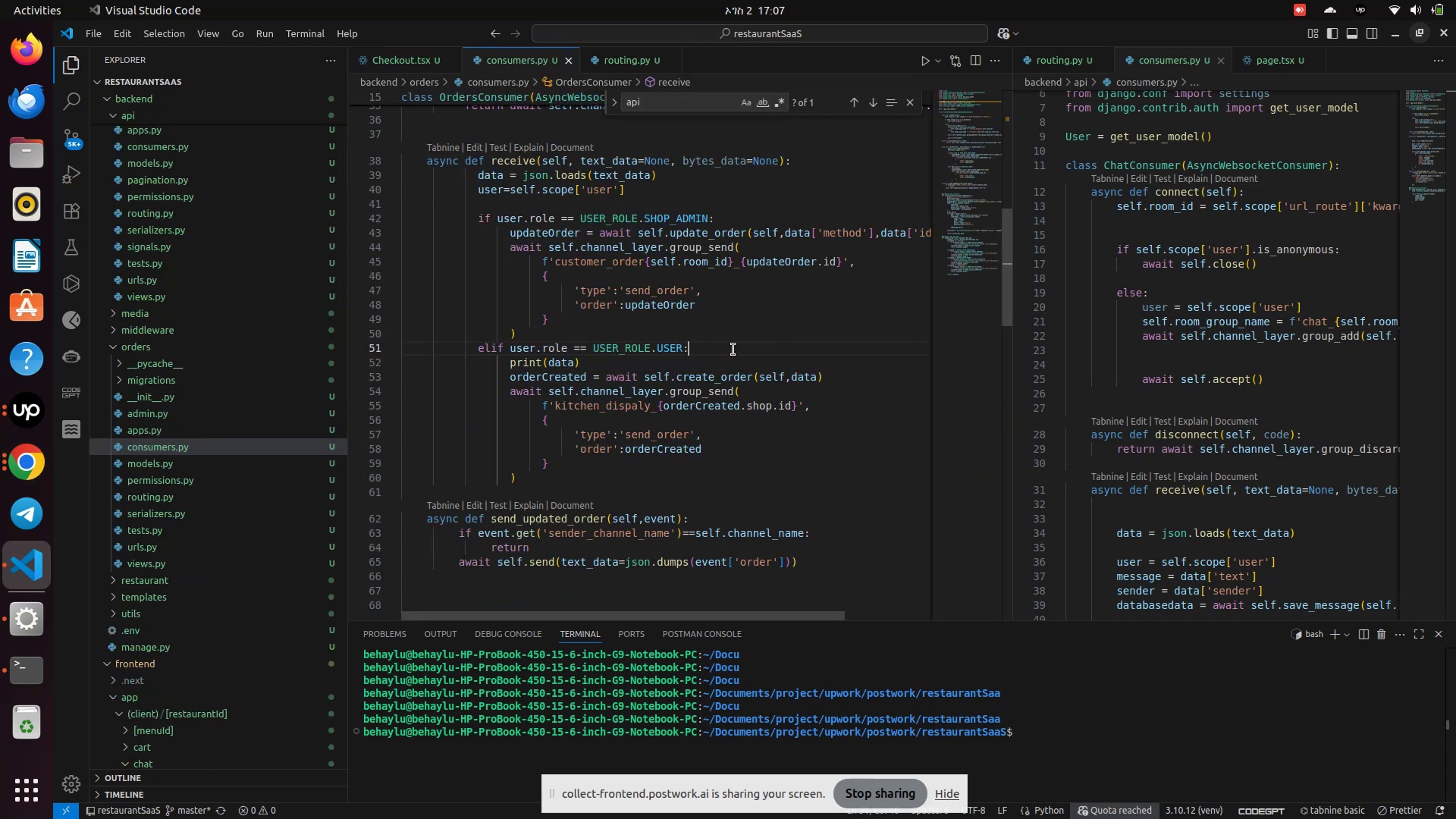 
key(Enter)
 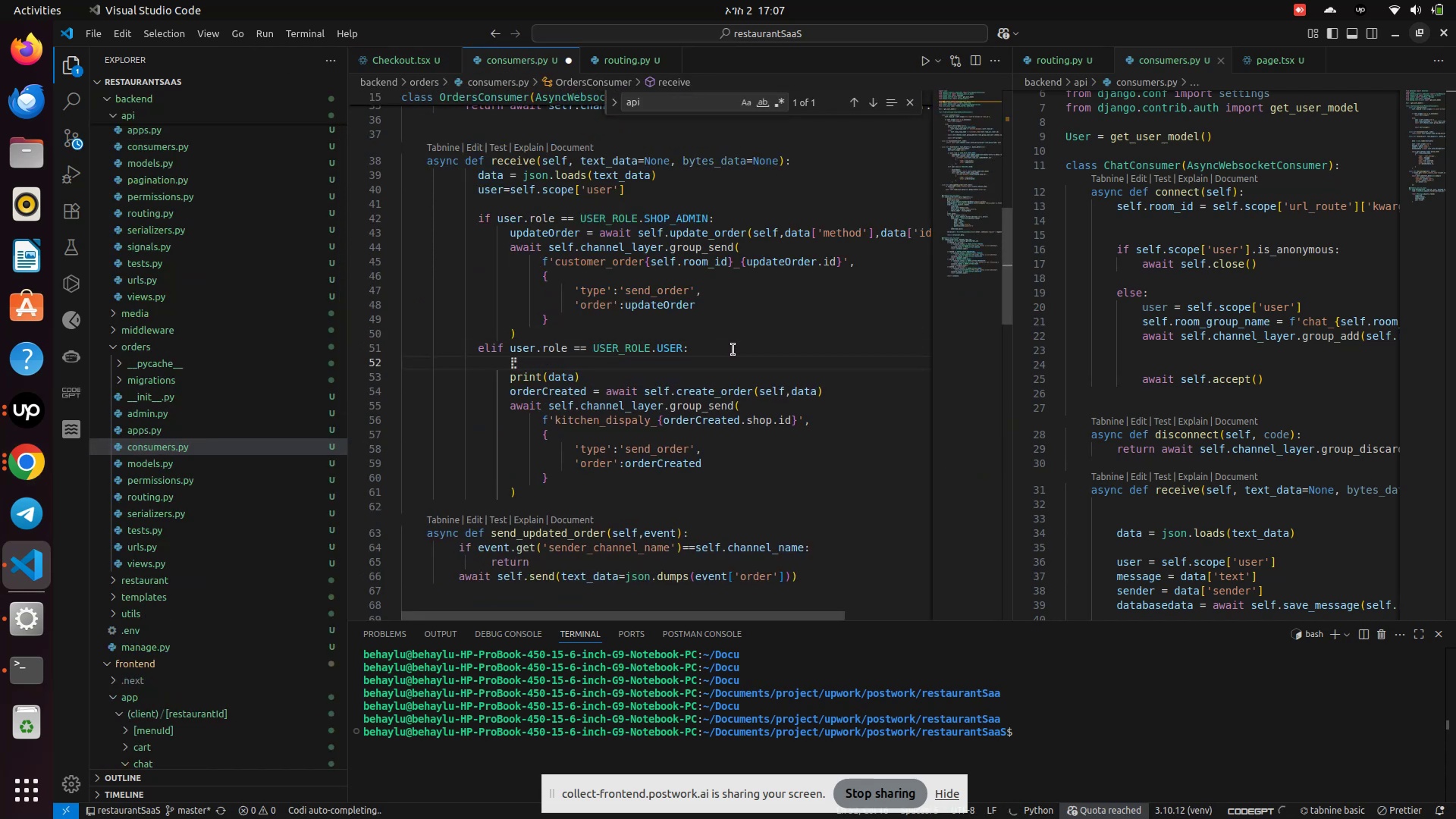 
type(print)
 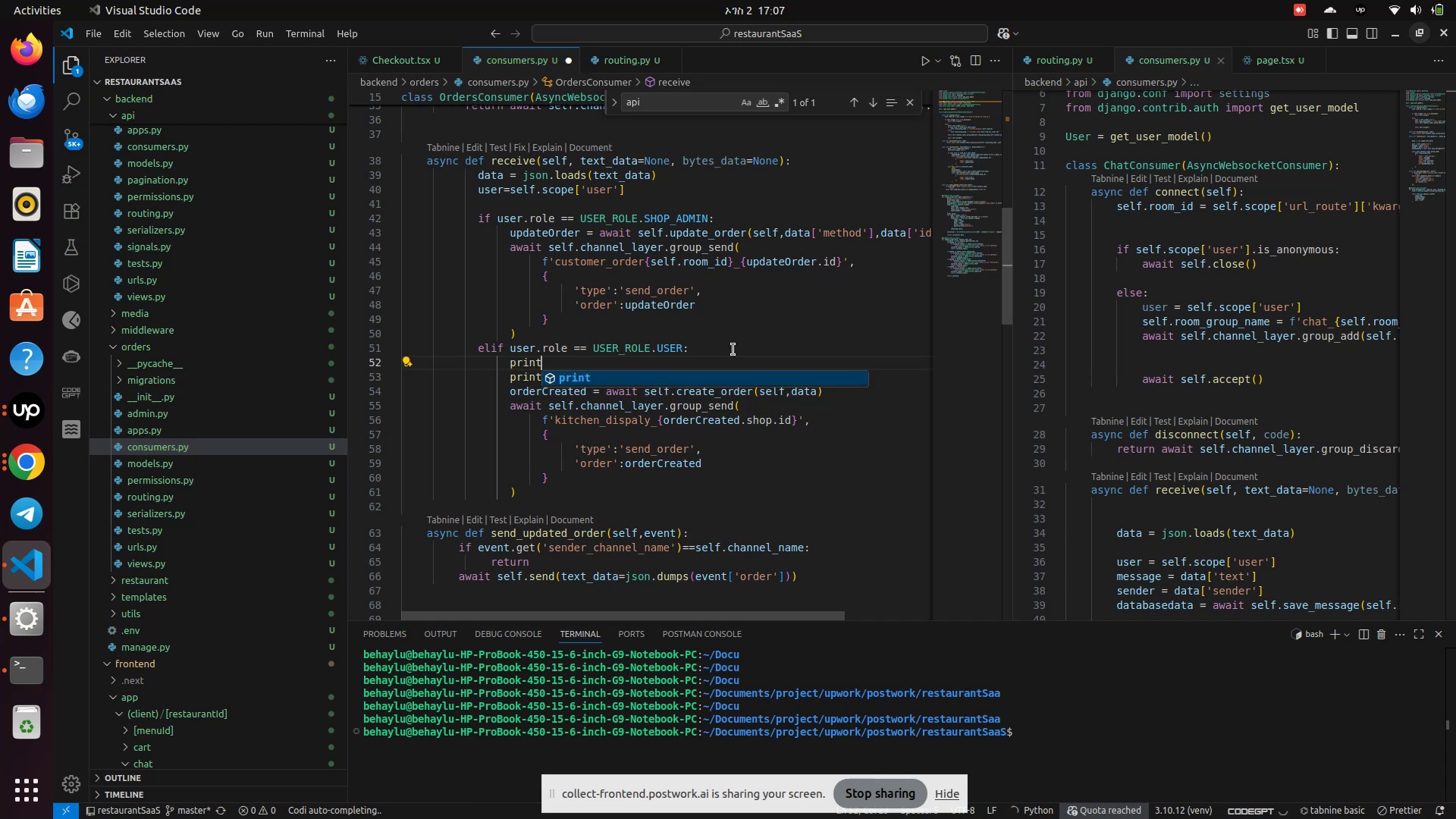 
key(Enter)
 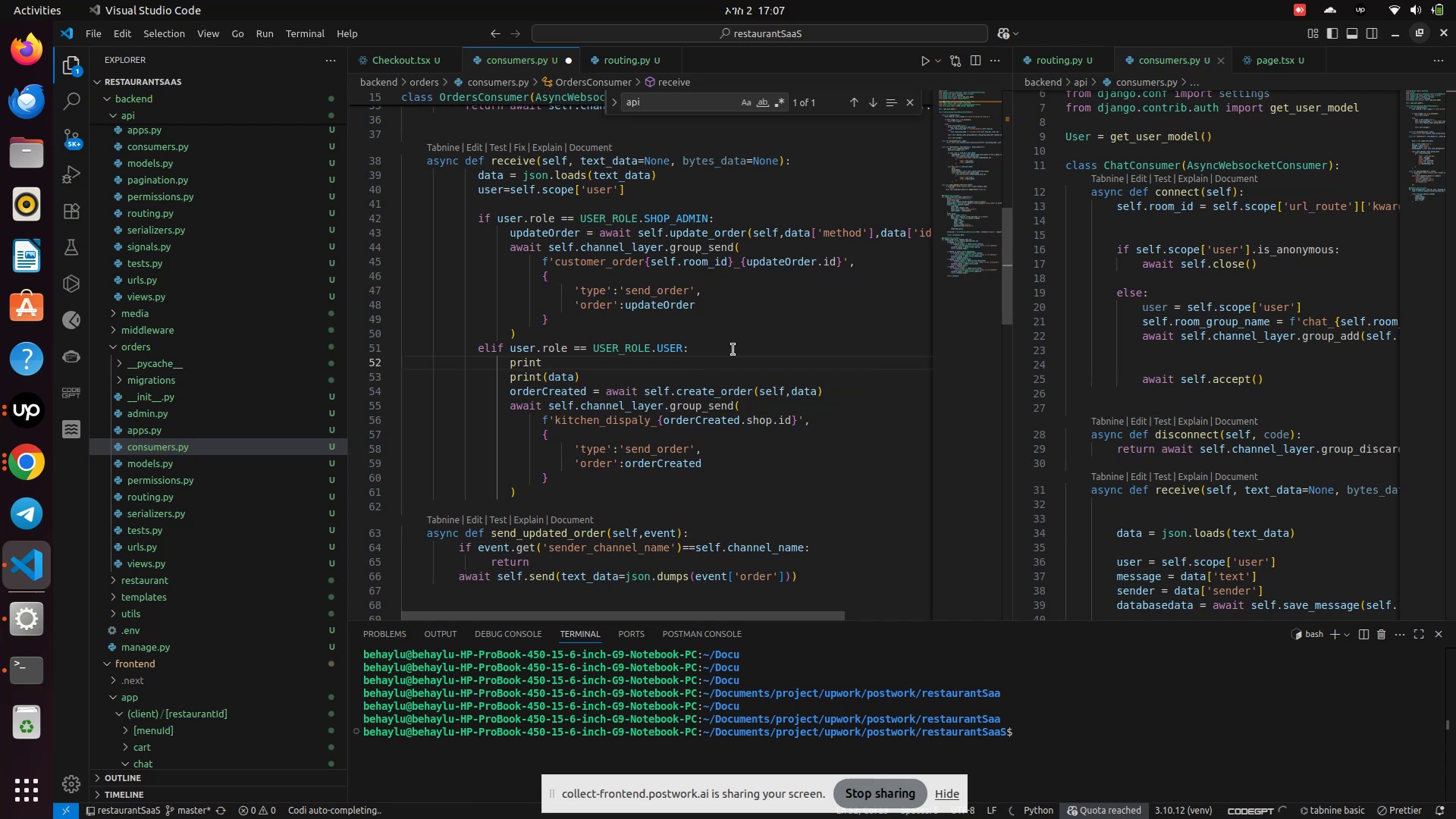 
type(("da)
key(Backspace)
key(Backspace)
 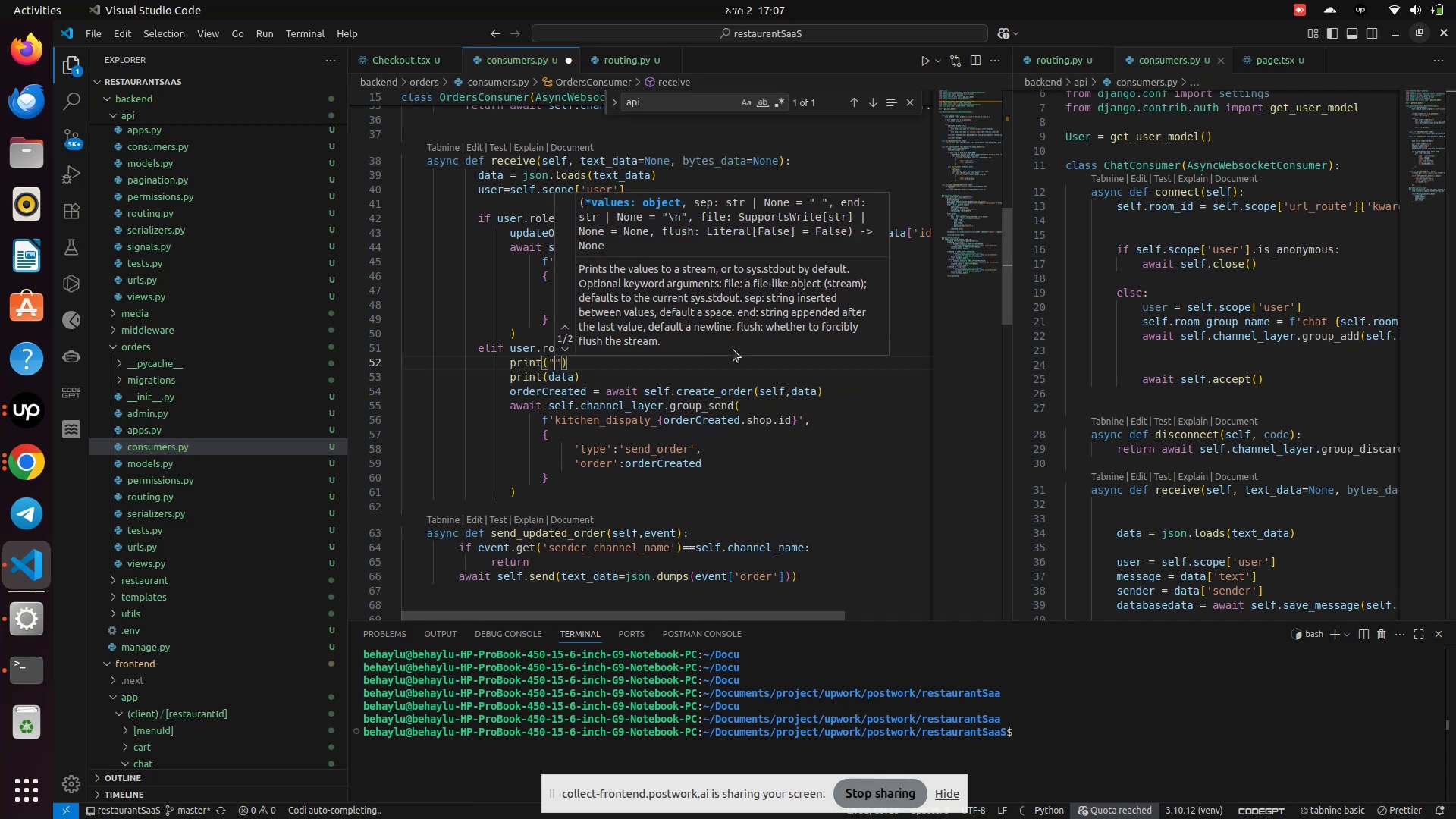 
hold_key(key=ShiftLeft, duration=1.03)
 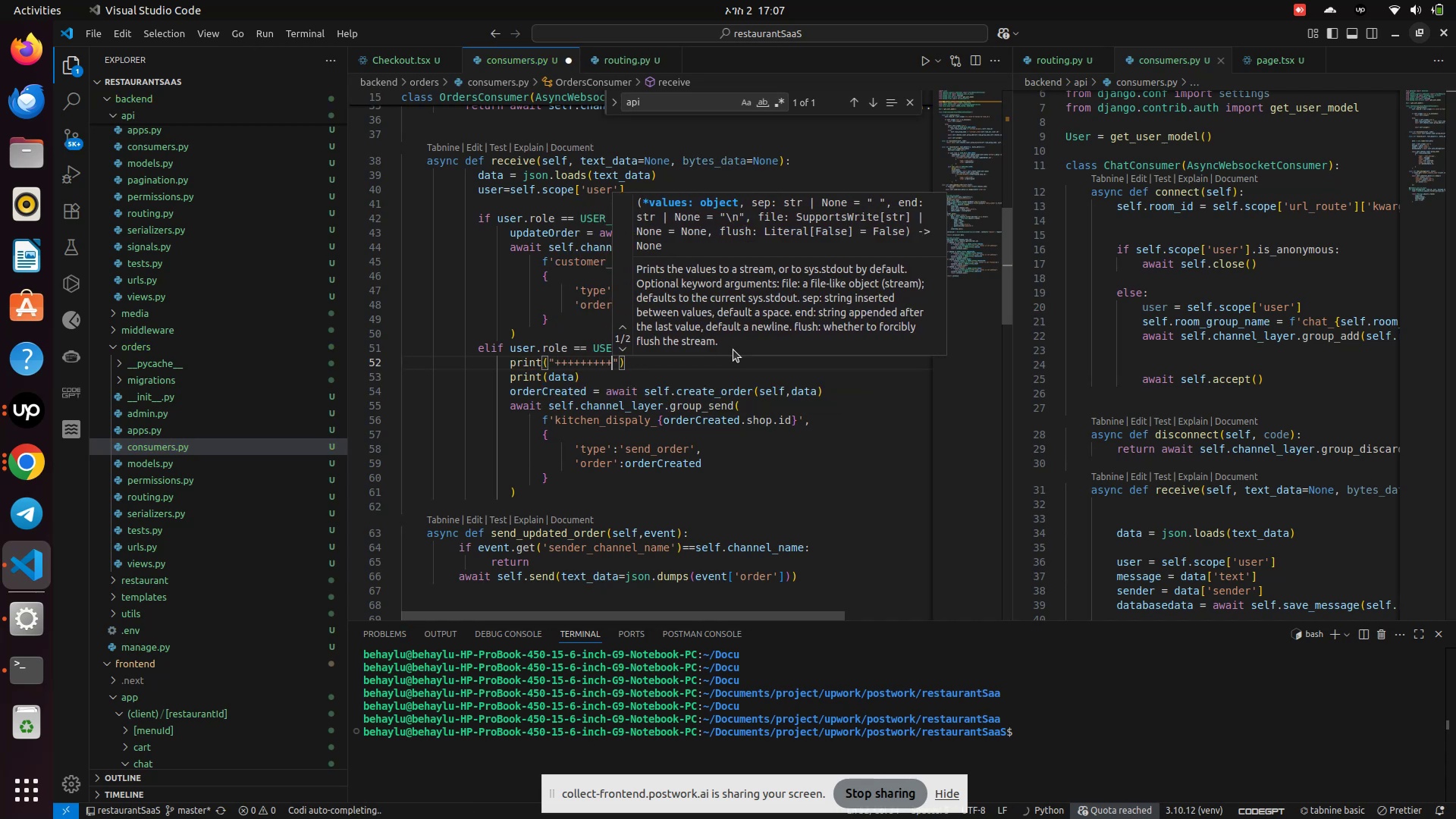 
hold_key(key=Equal, duration=0.74)
 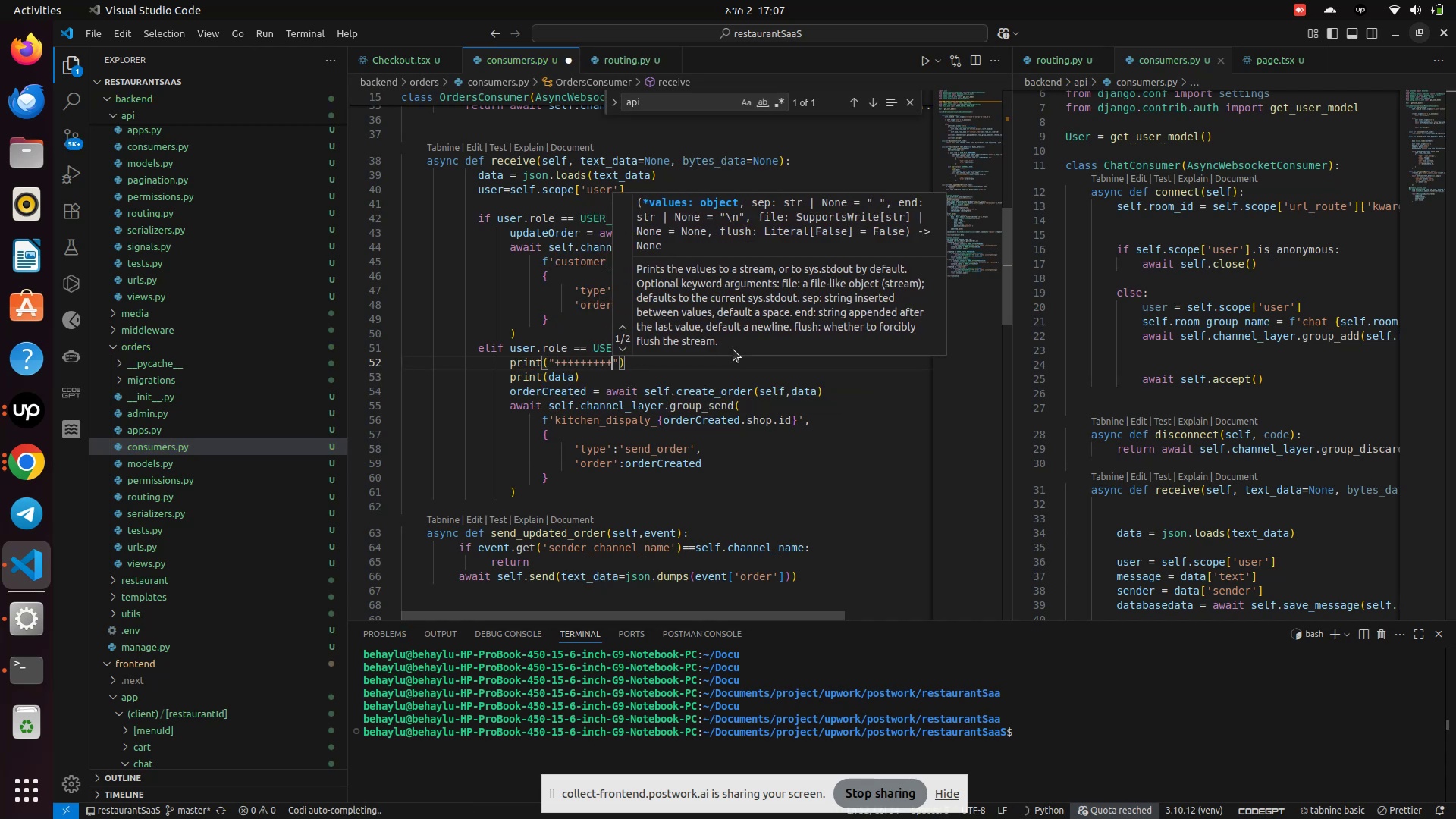 
key(Control+S)
 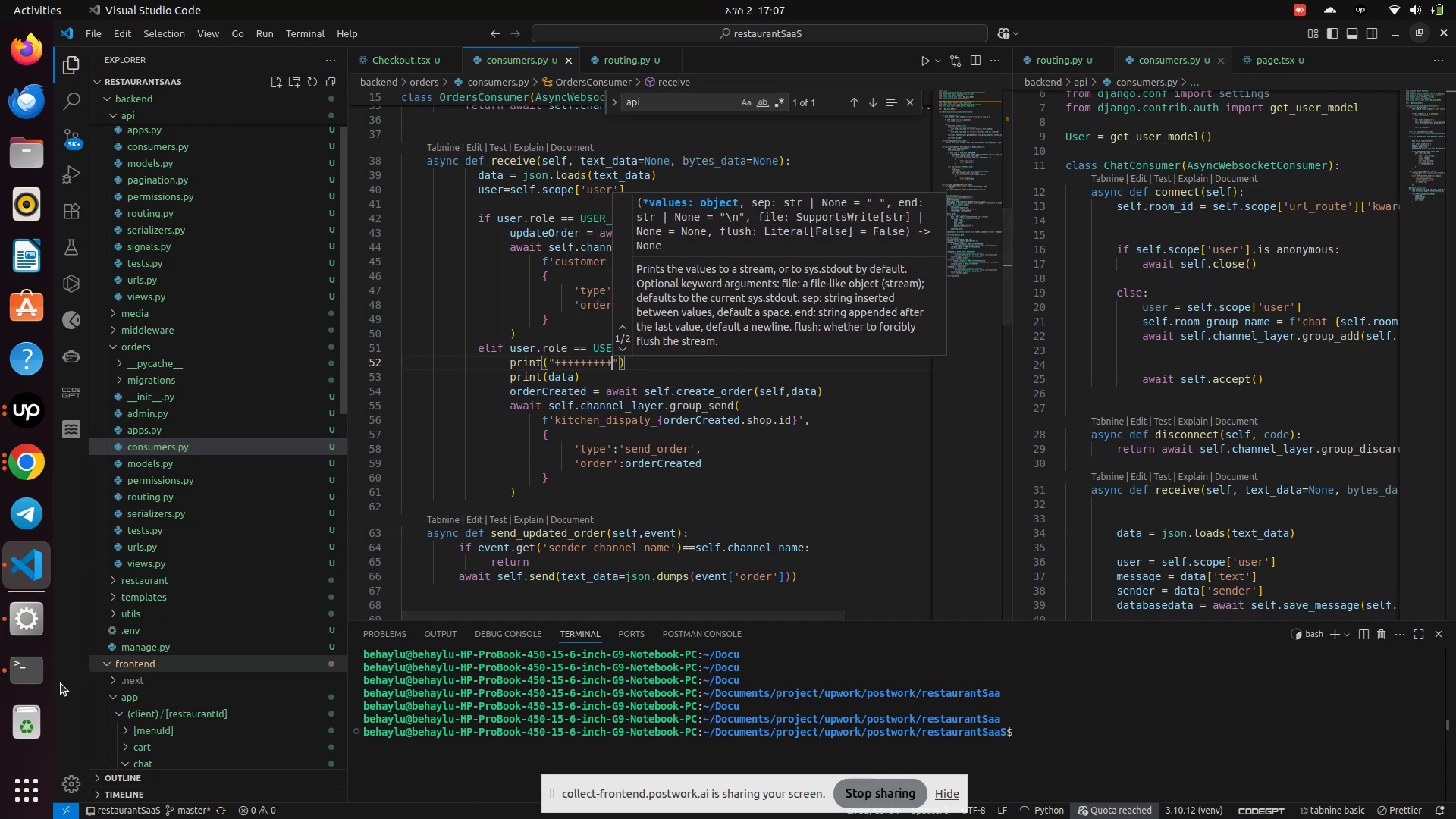 
left_click([40, 672])
 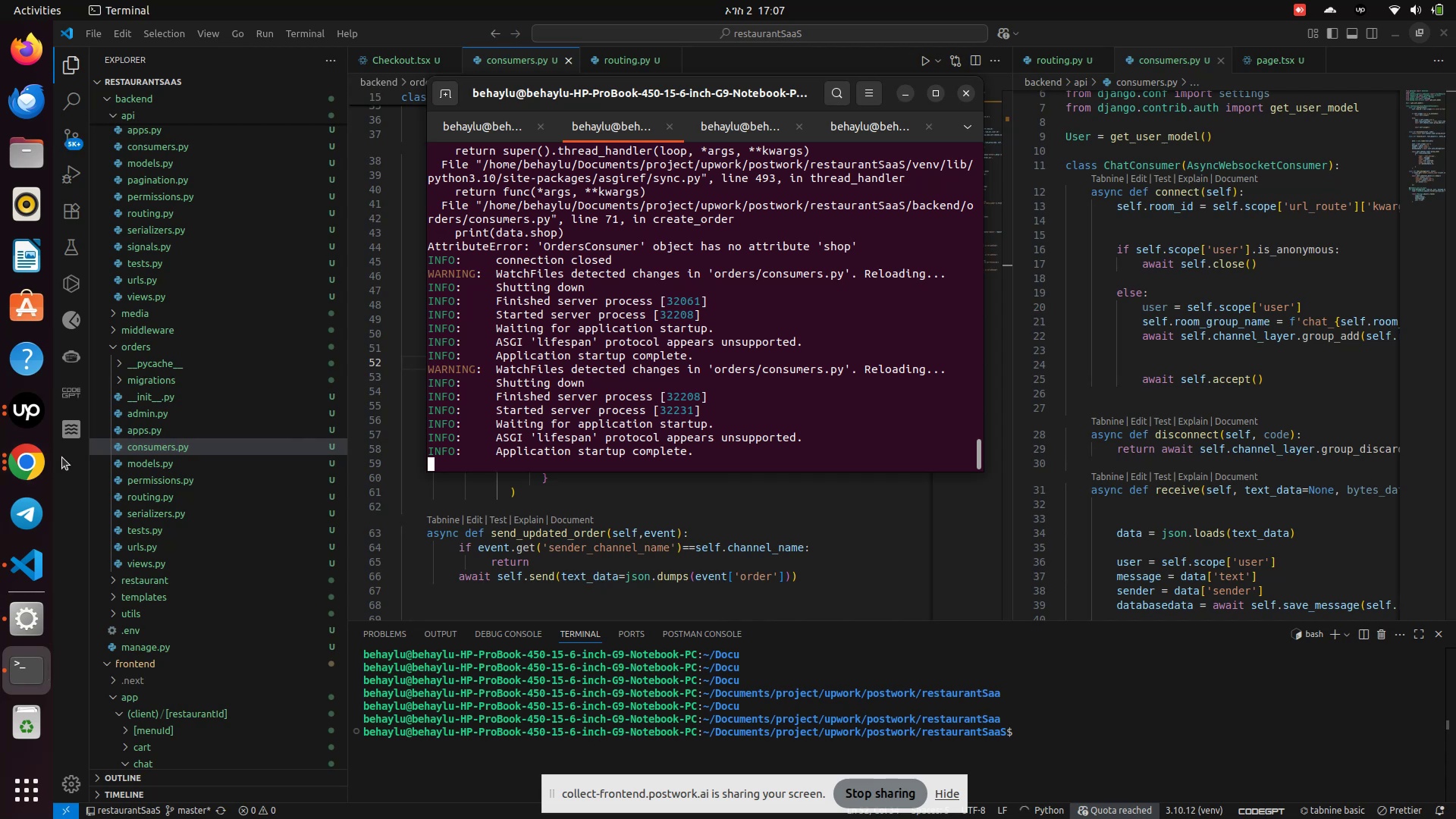 
left_click([14, 466])
 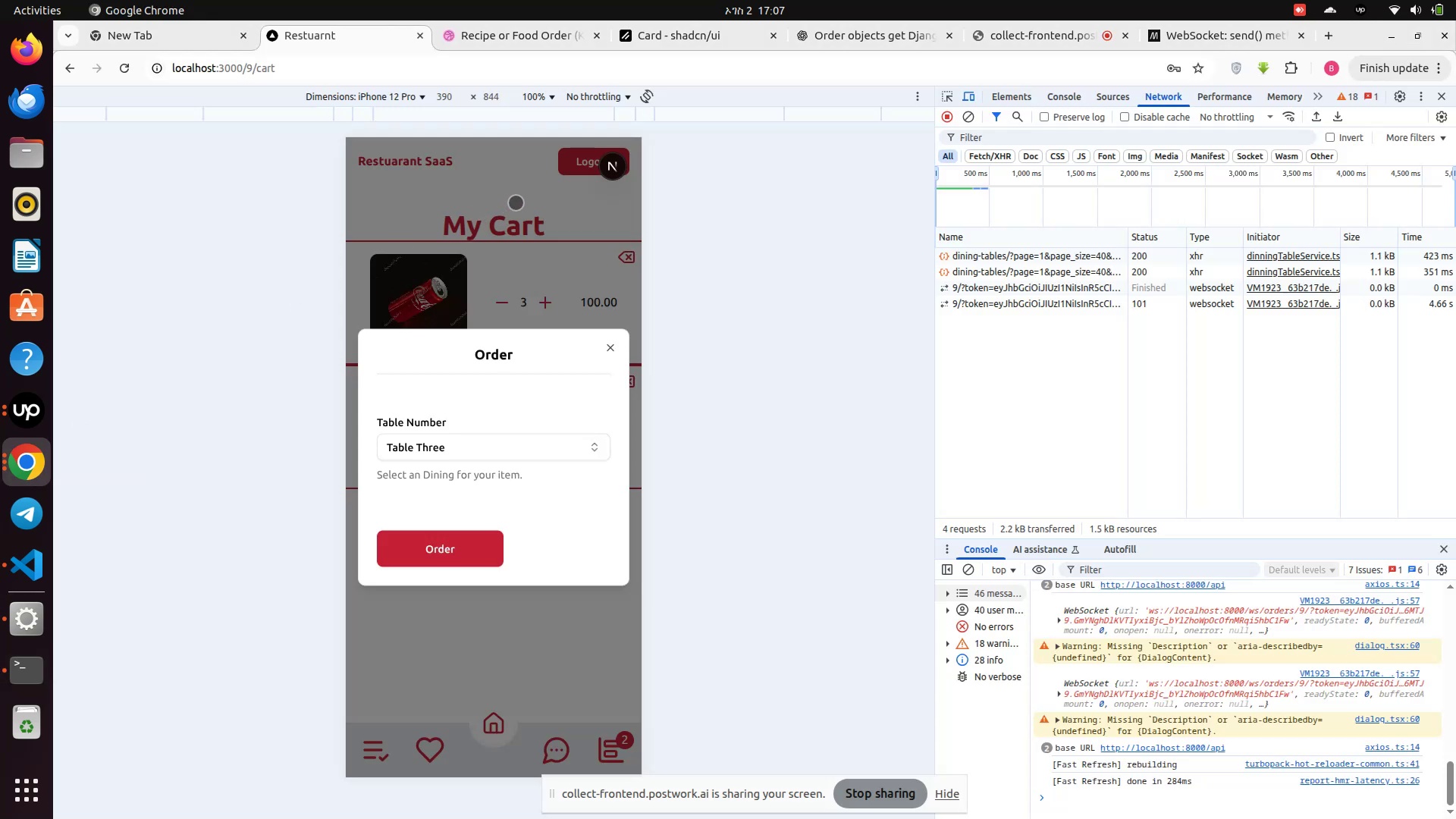 
left_click([500, 226])
 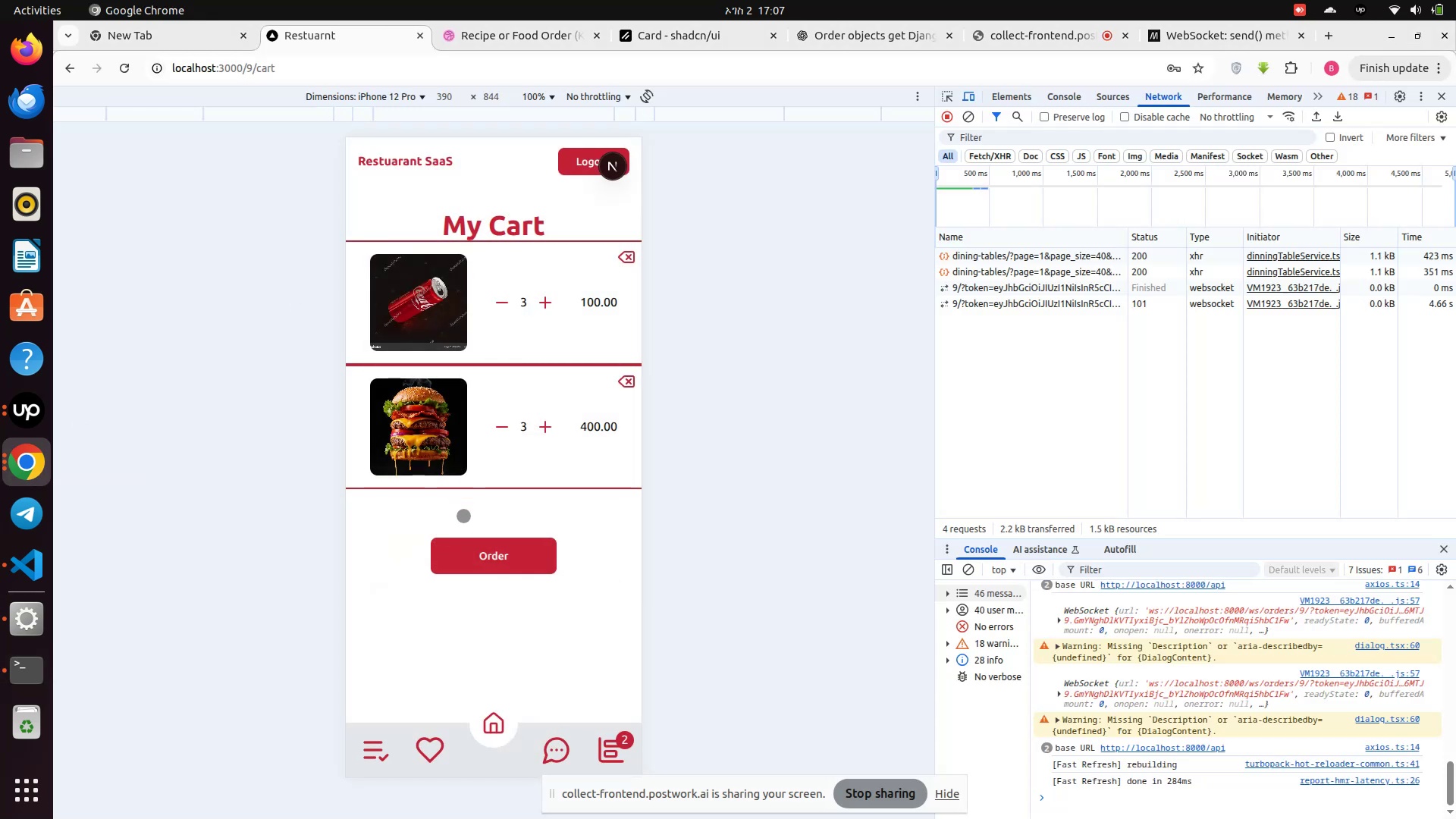 
left_click([479, 570])
 